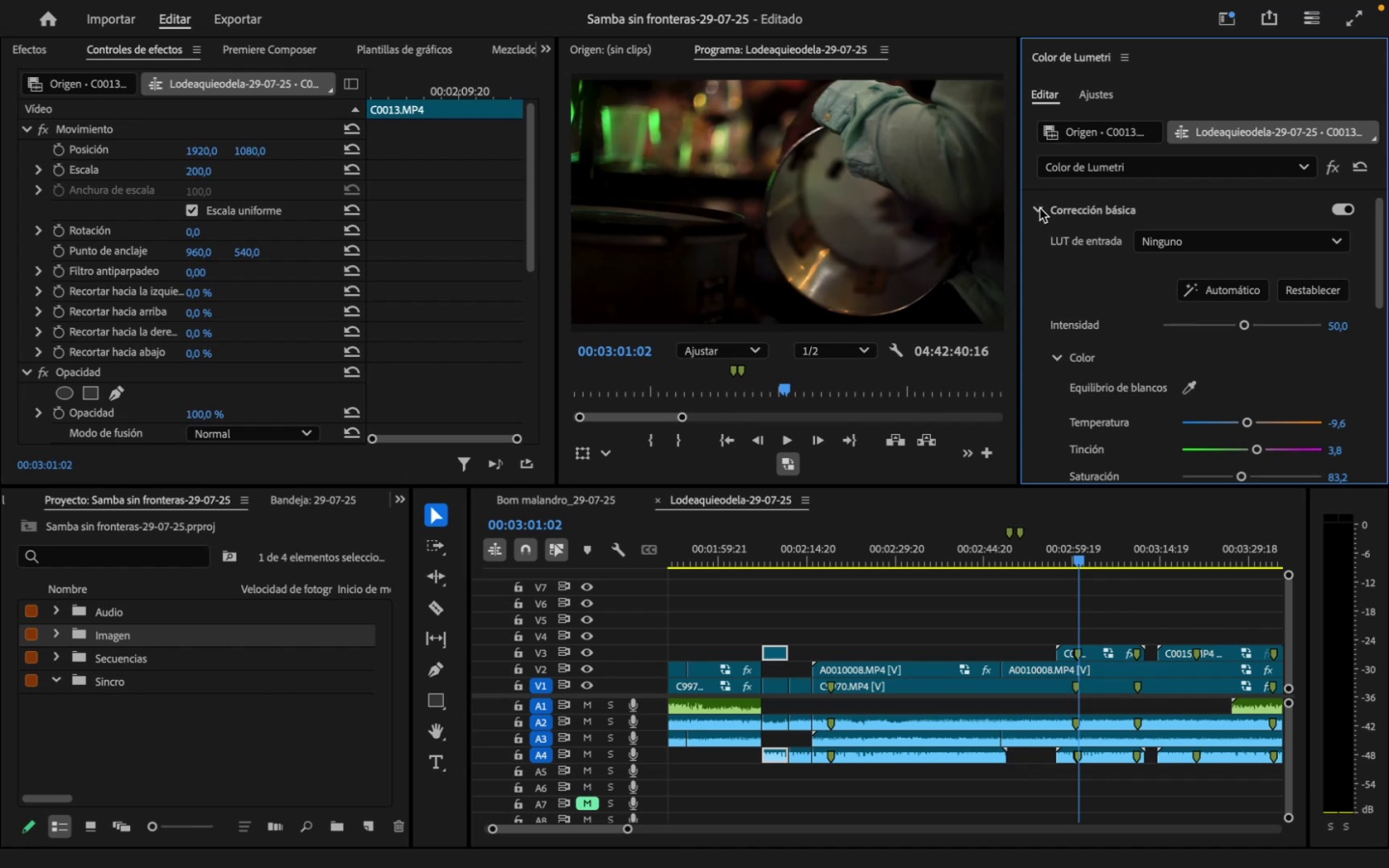 
wait(36.91)
 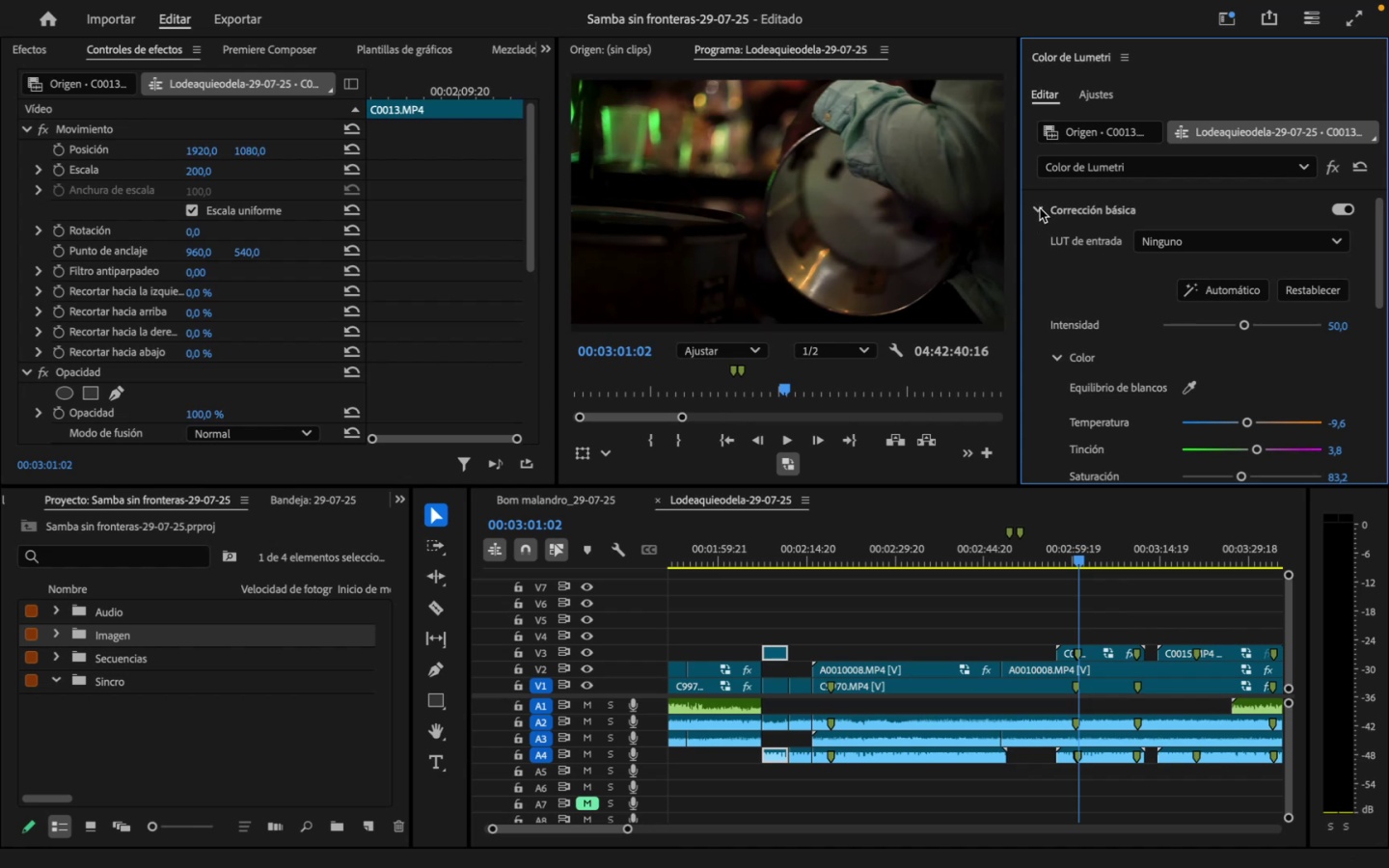 
left_click([1040, 248])
 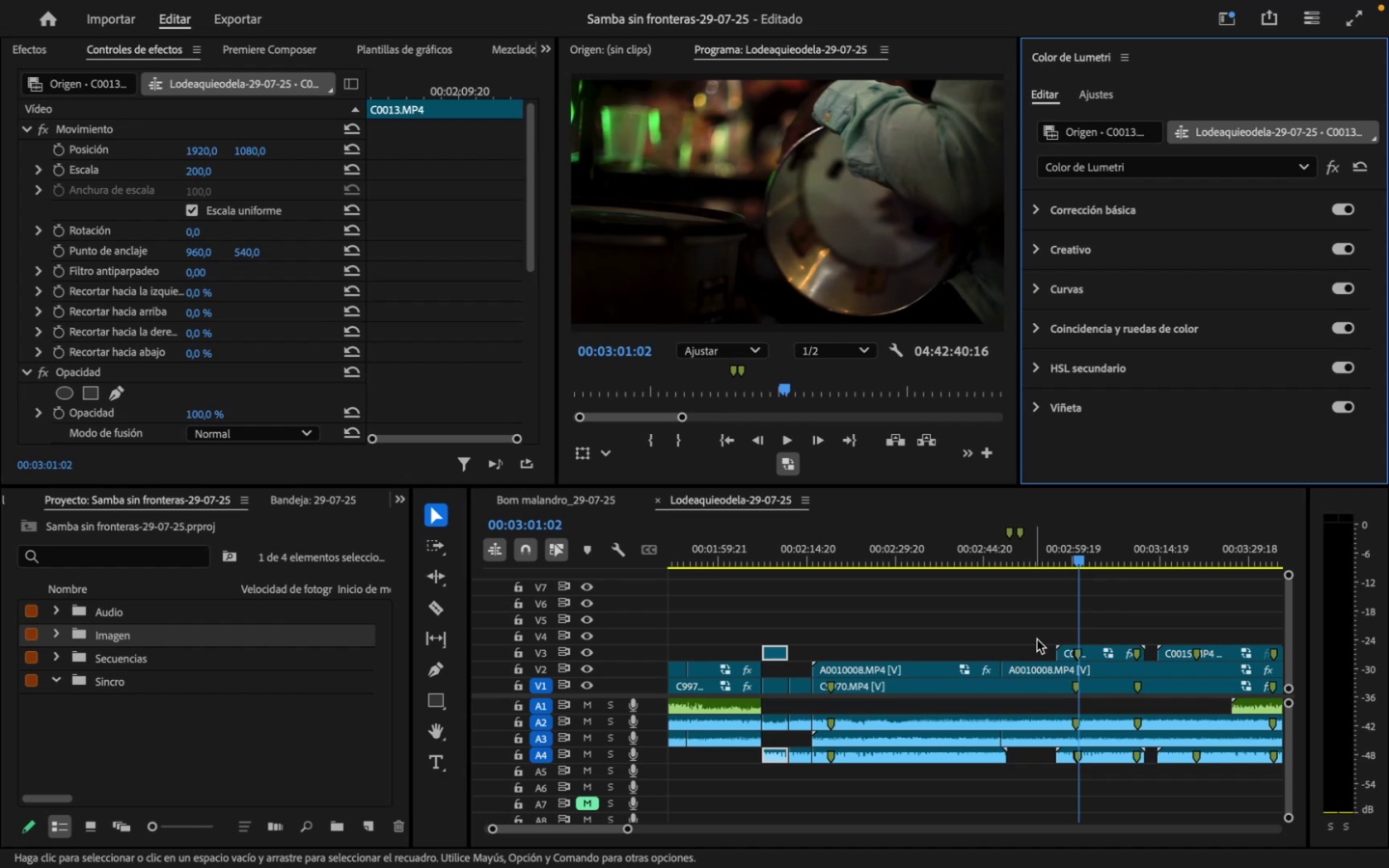 
left_click([1051, 550])
 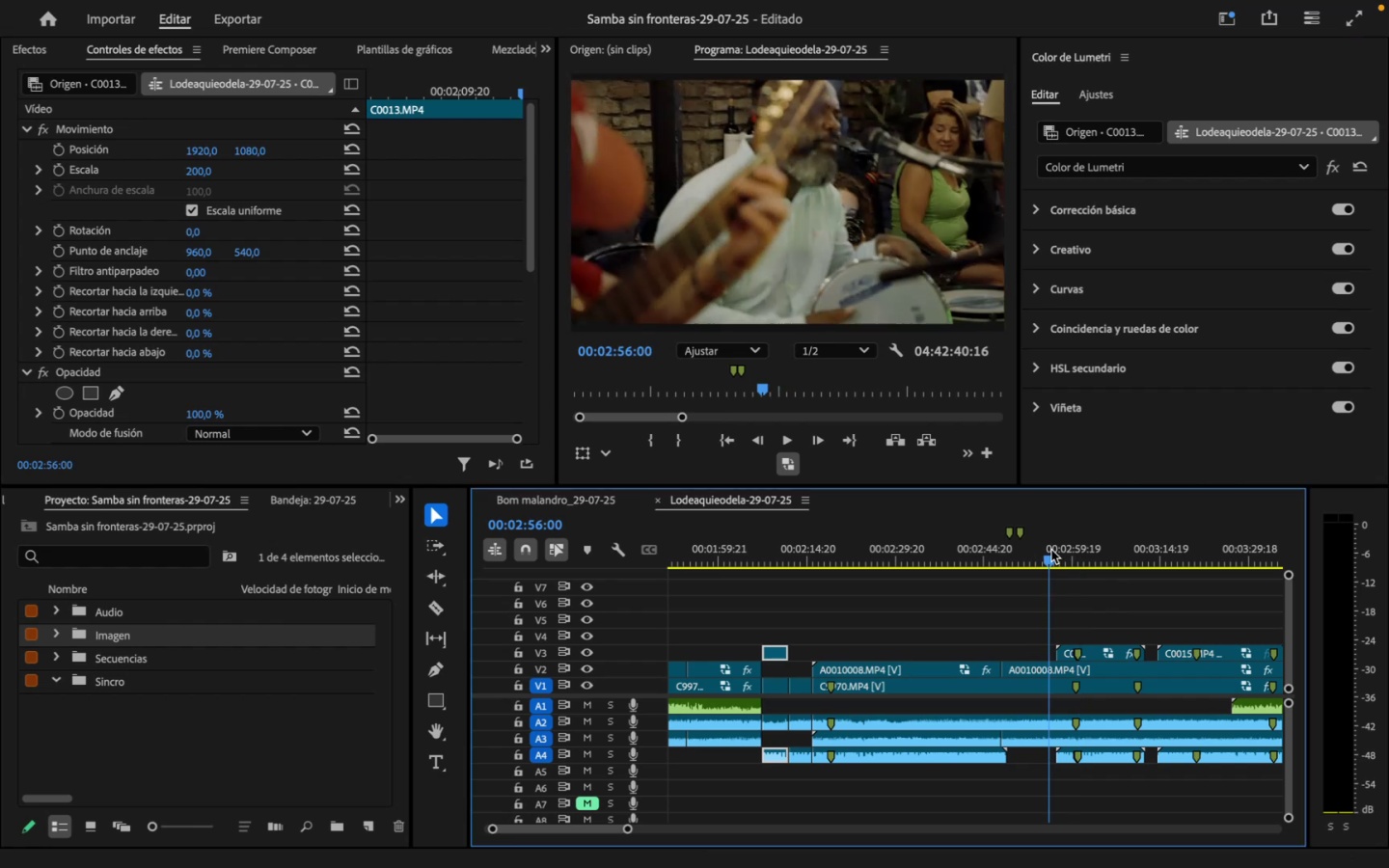 
key(Space)
 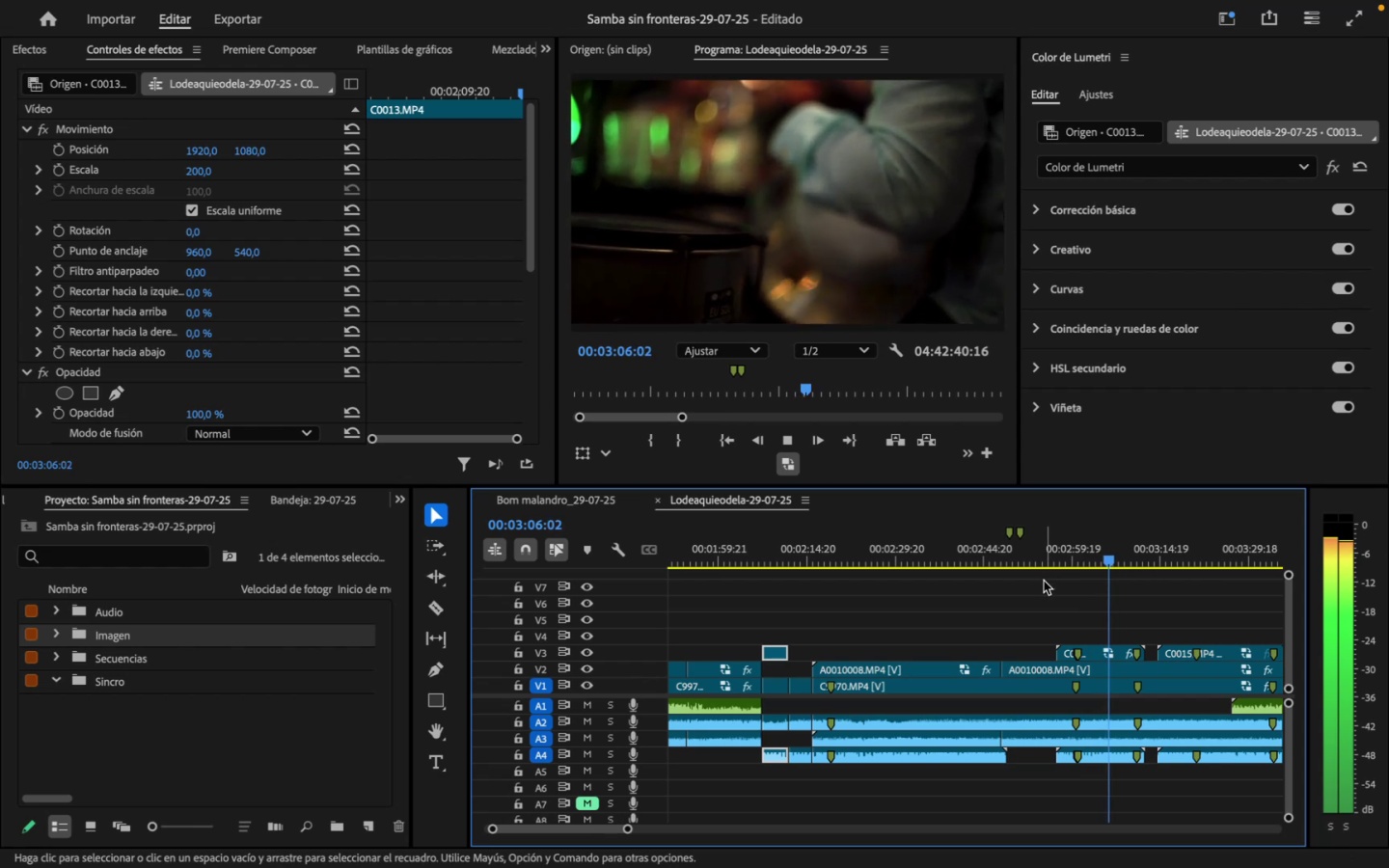 
wait(15.19)
 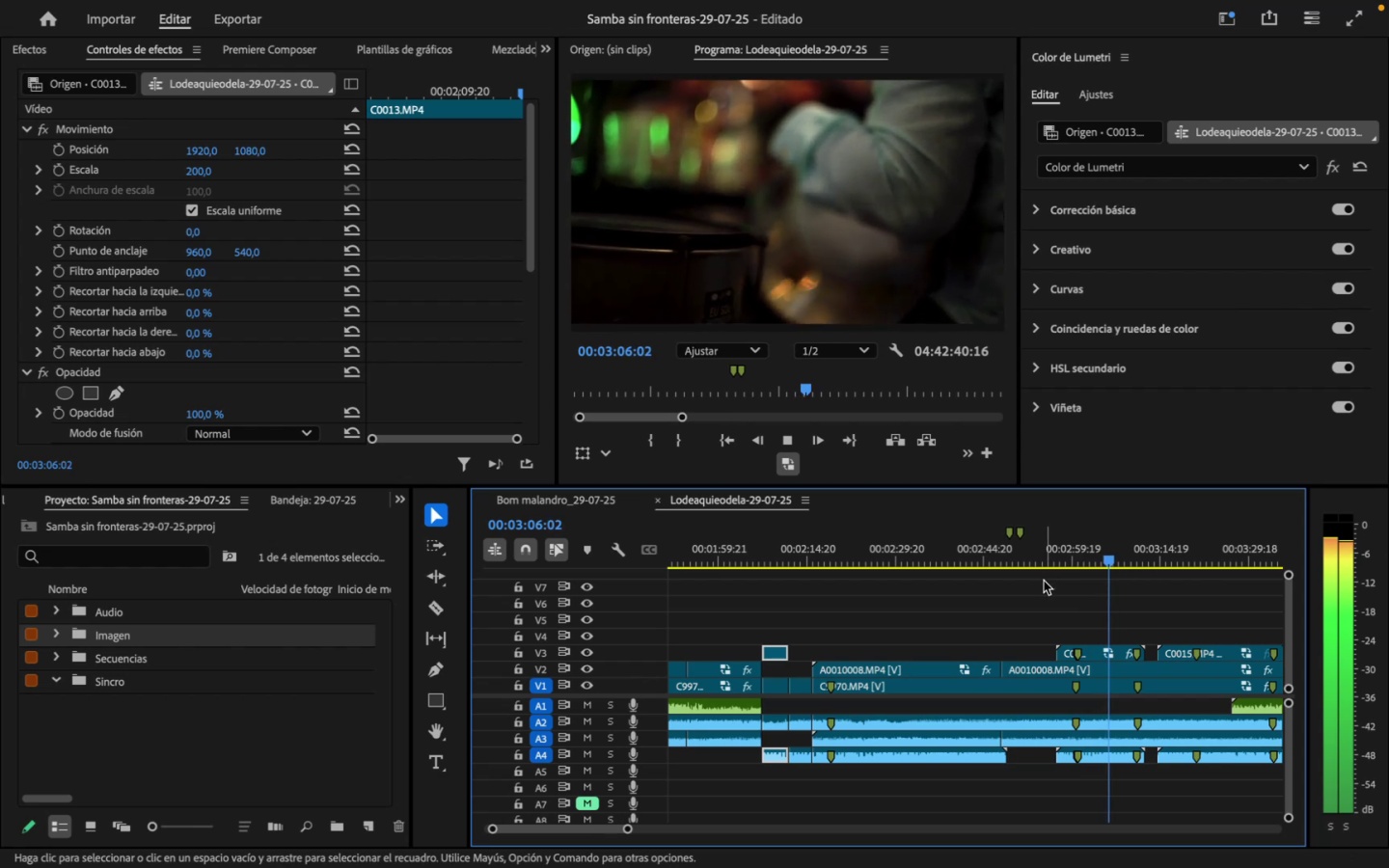 
key(Space)
 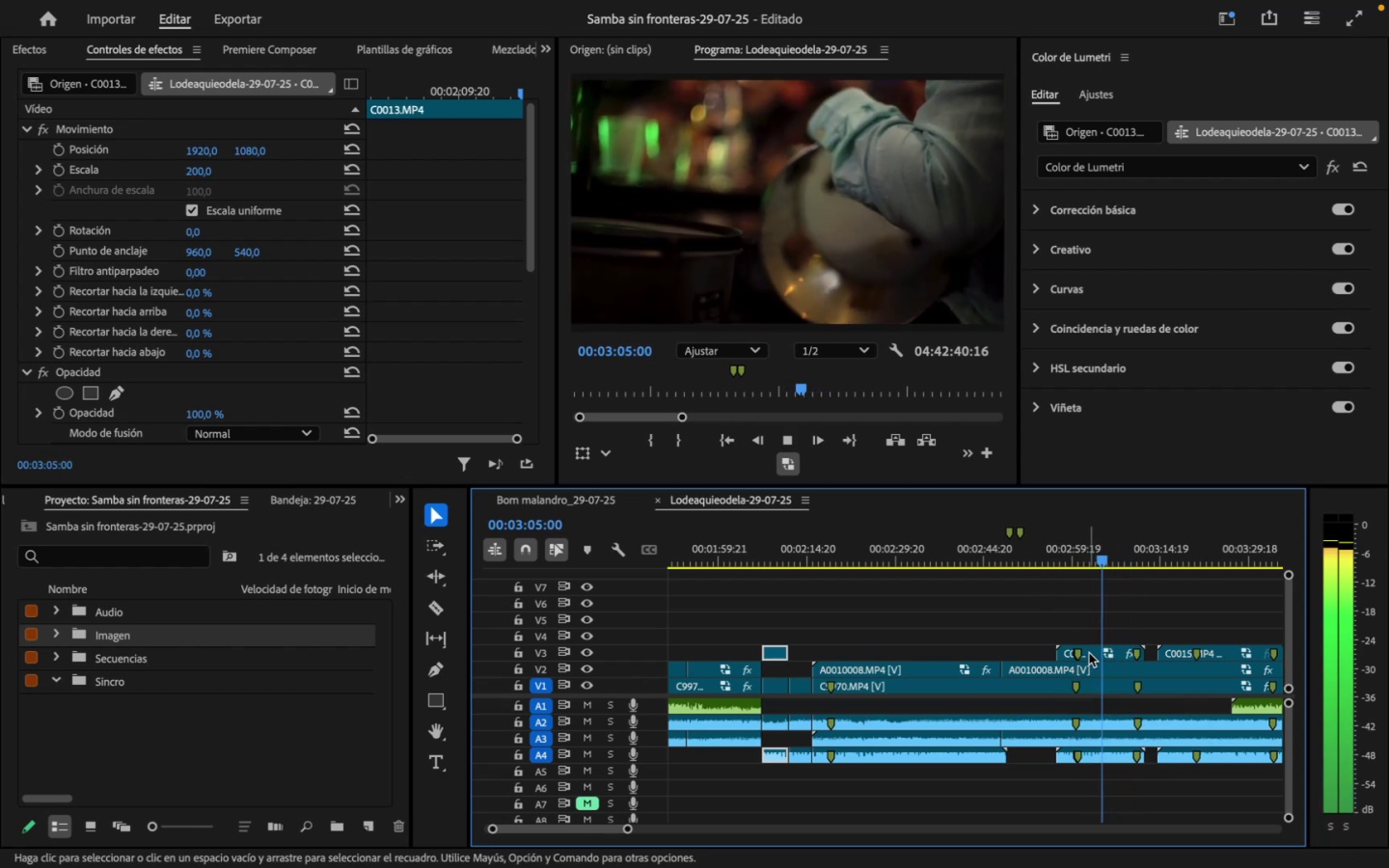 
key(Space)
 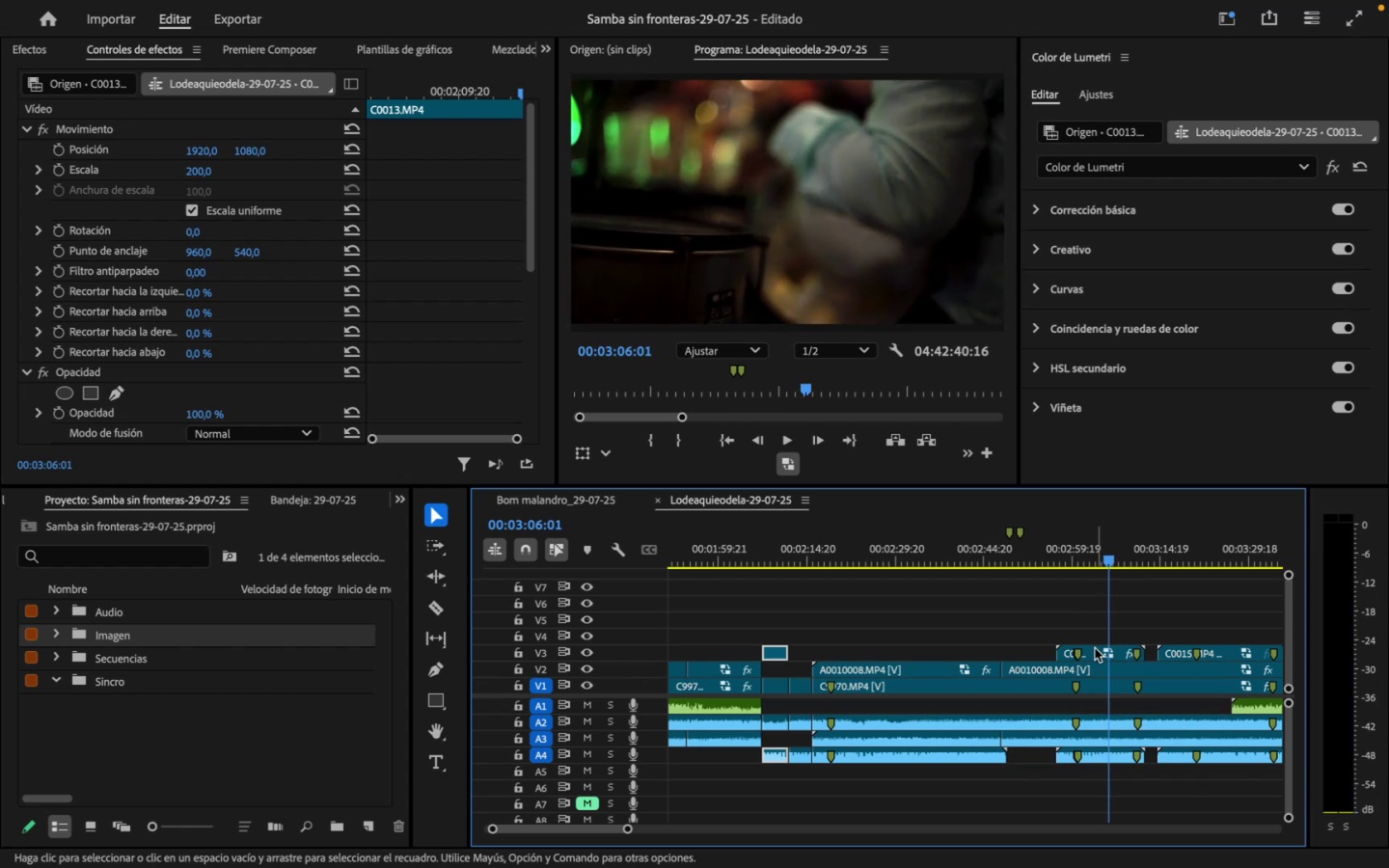 
key(ArrowRight)
 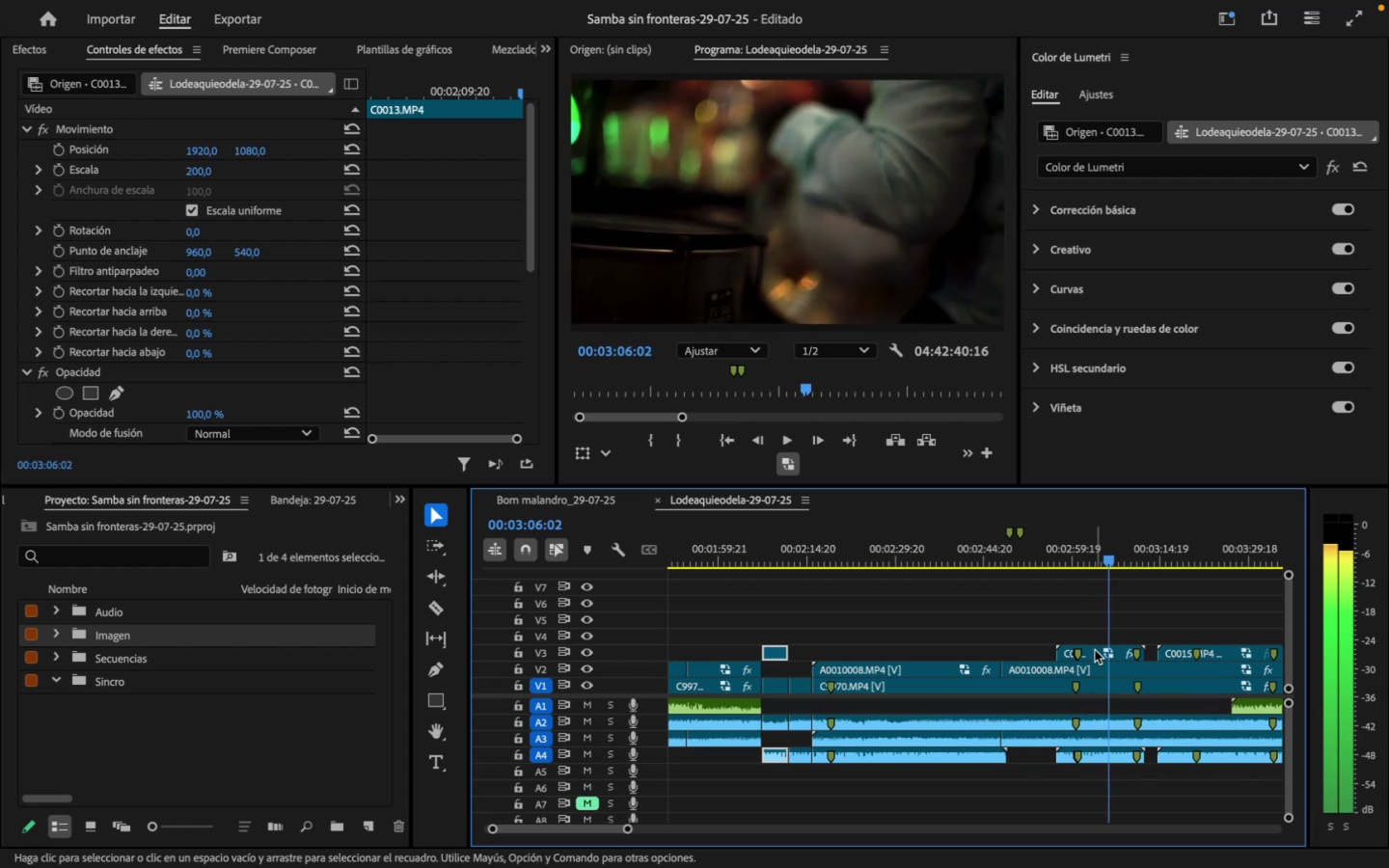 
key(ArrowRight)
 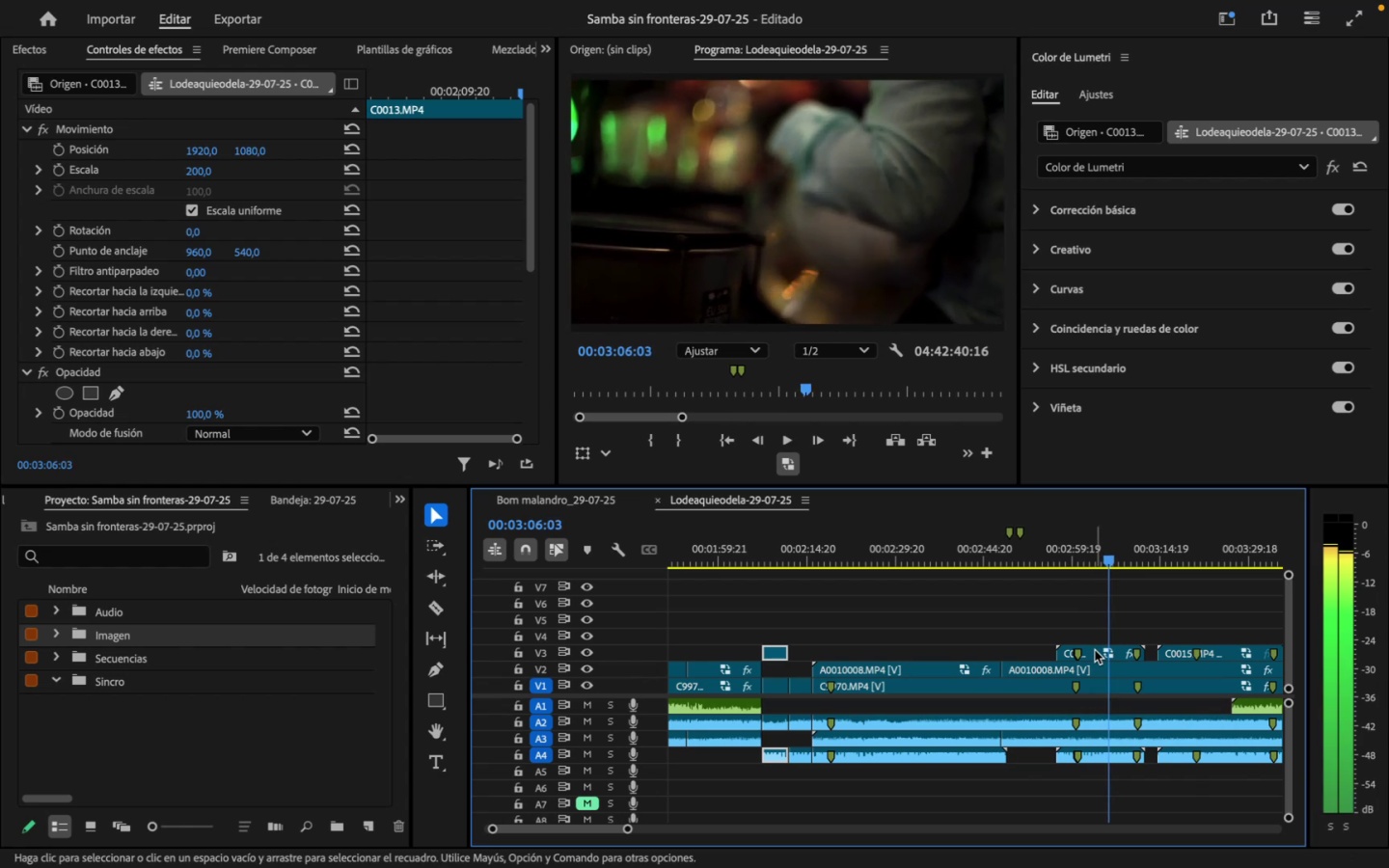 
key(ArrowRight)
 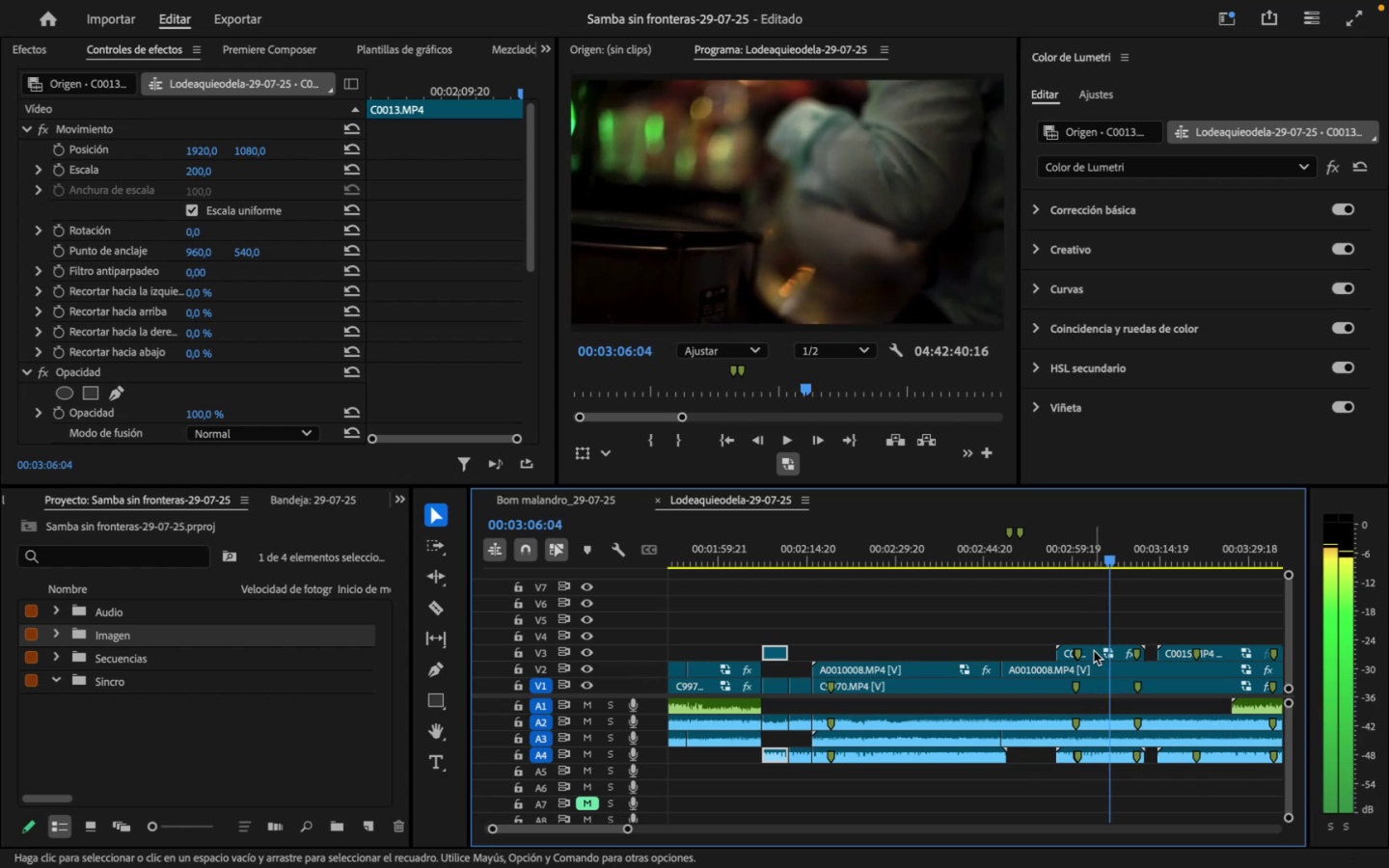 
key(ArrowRight)
 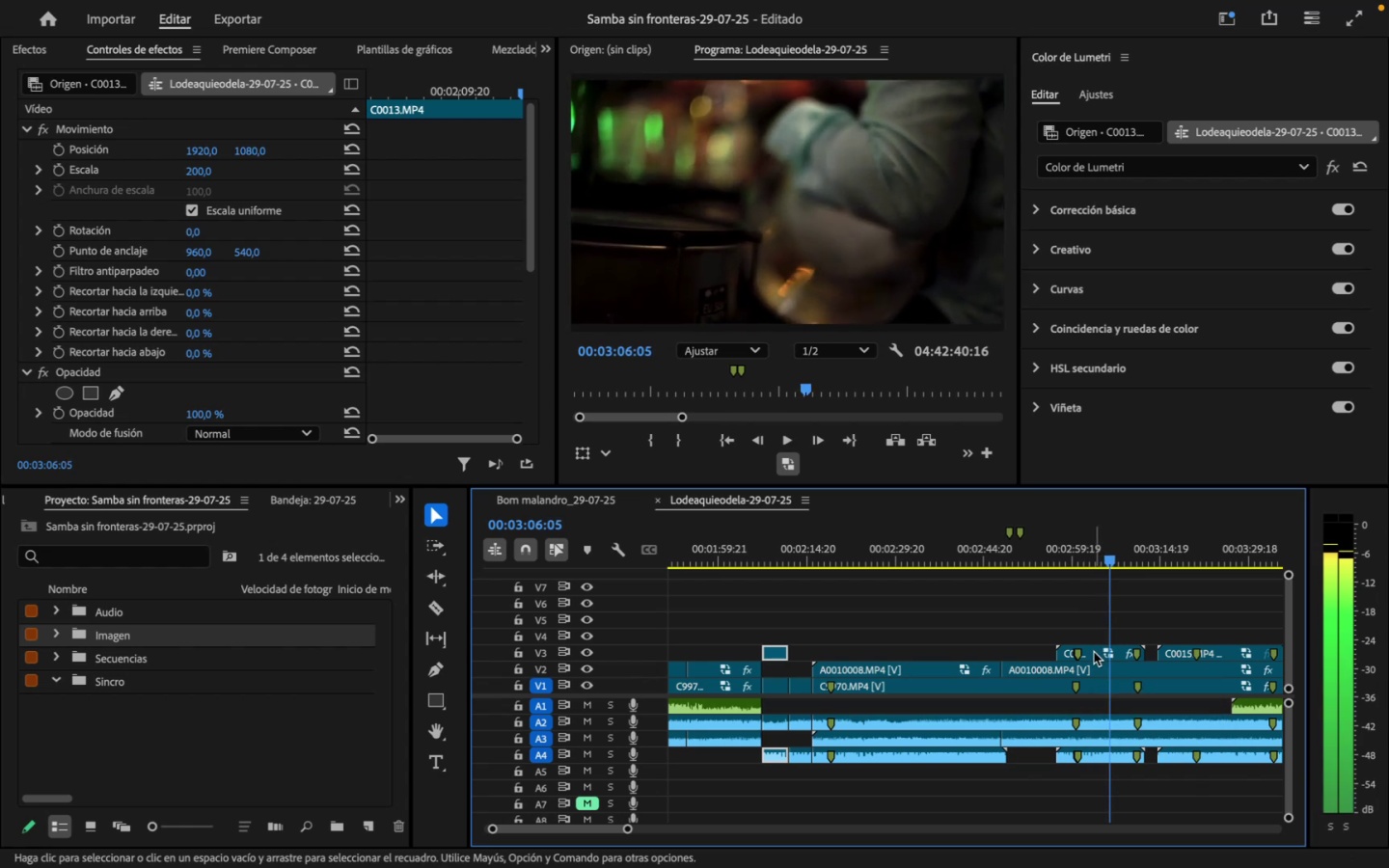 
key(ArrowRight)
 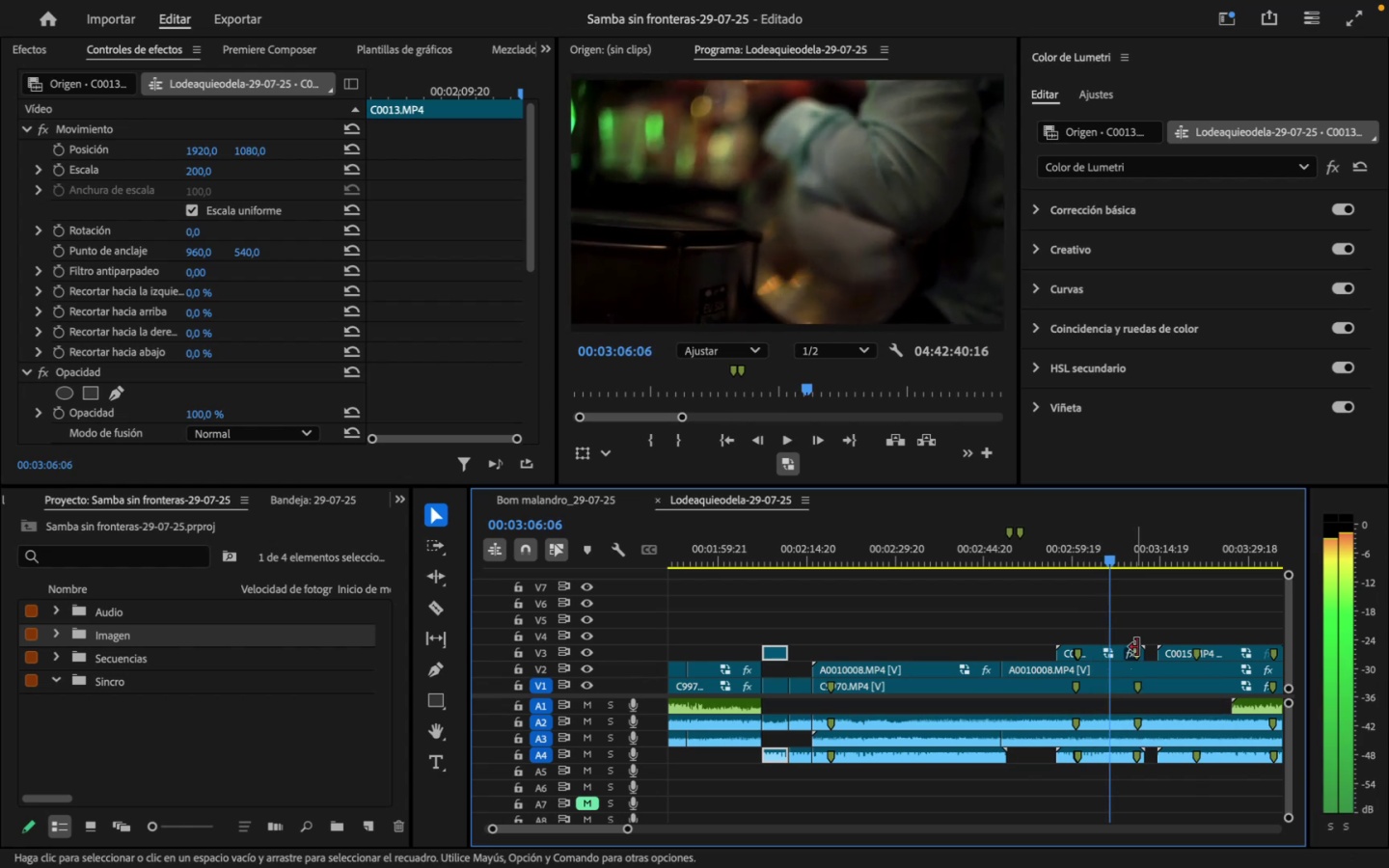 
key(ArrowRight)
 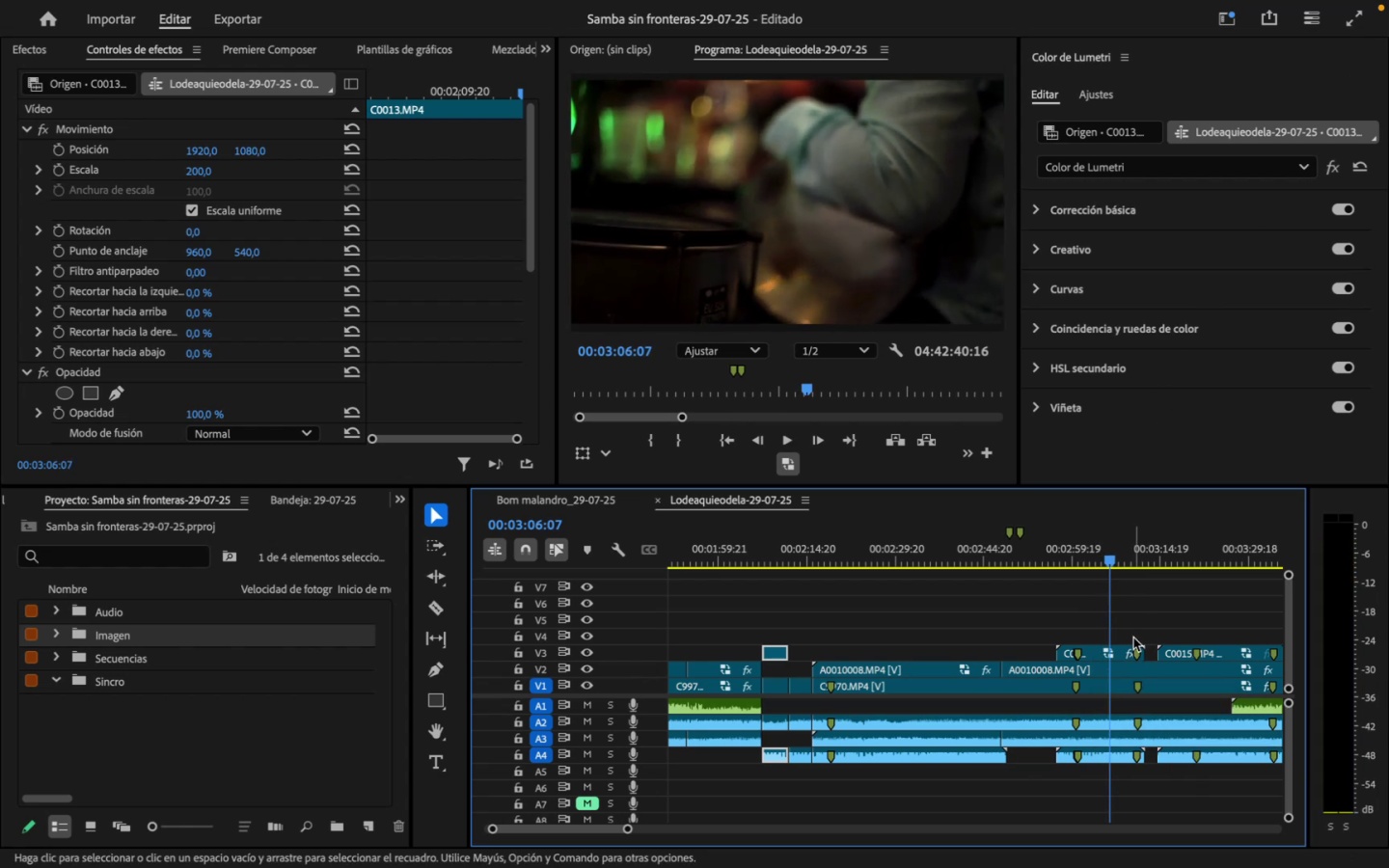 
left_click_drag(start_coordinate=[1141, 653], to_coordinate=[1145, 647])
 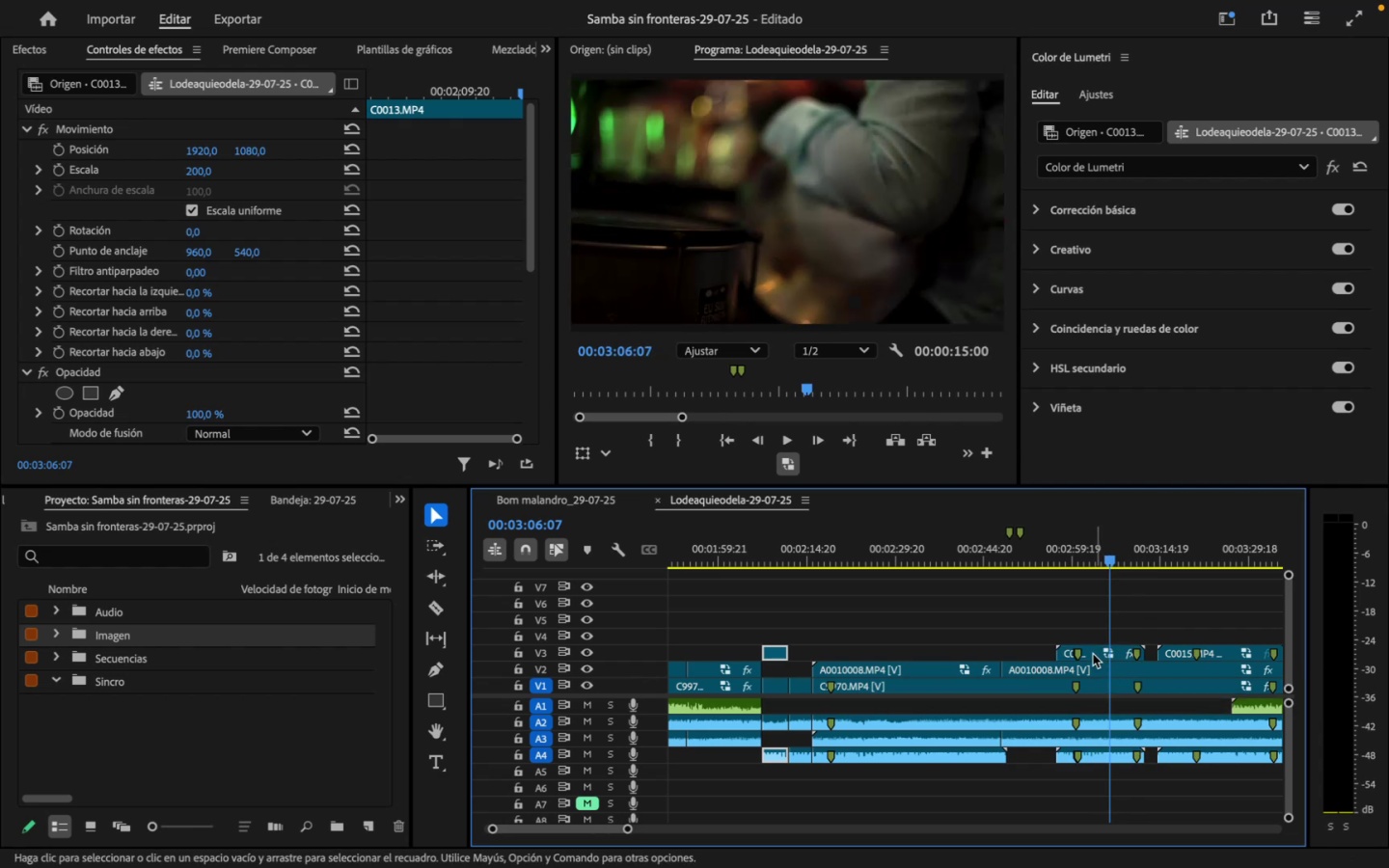 
type(cv)
 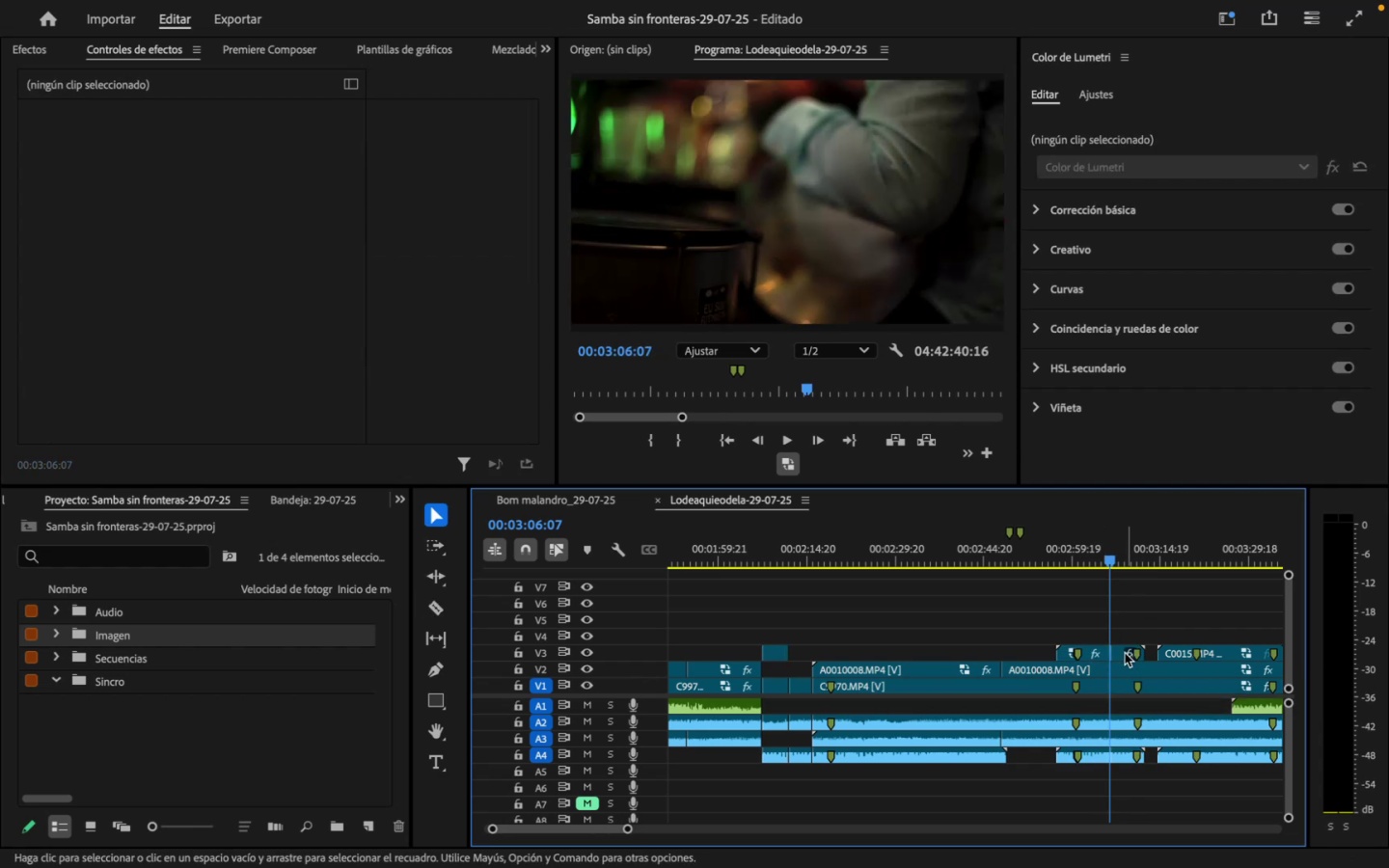 
left_click([1125, 653])
 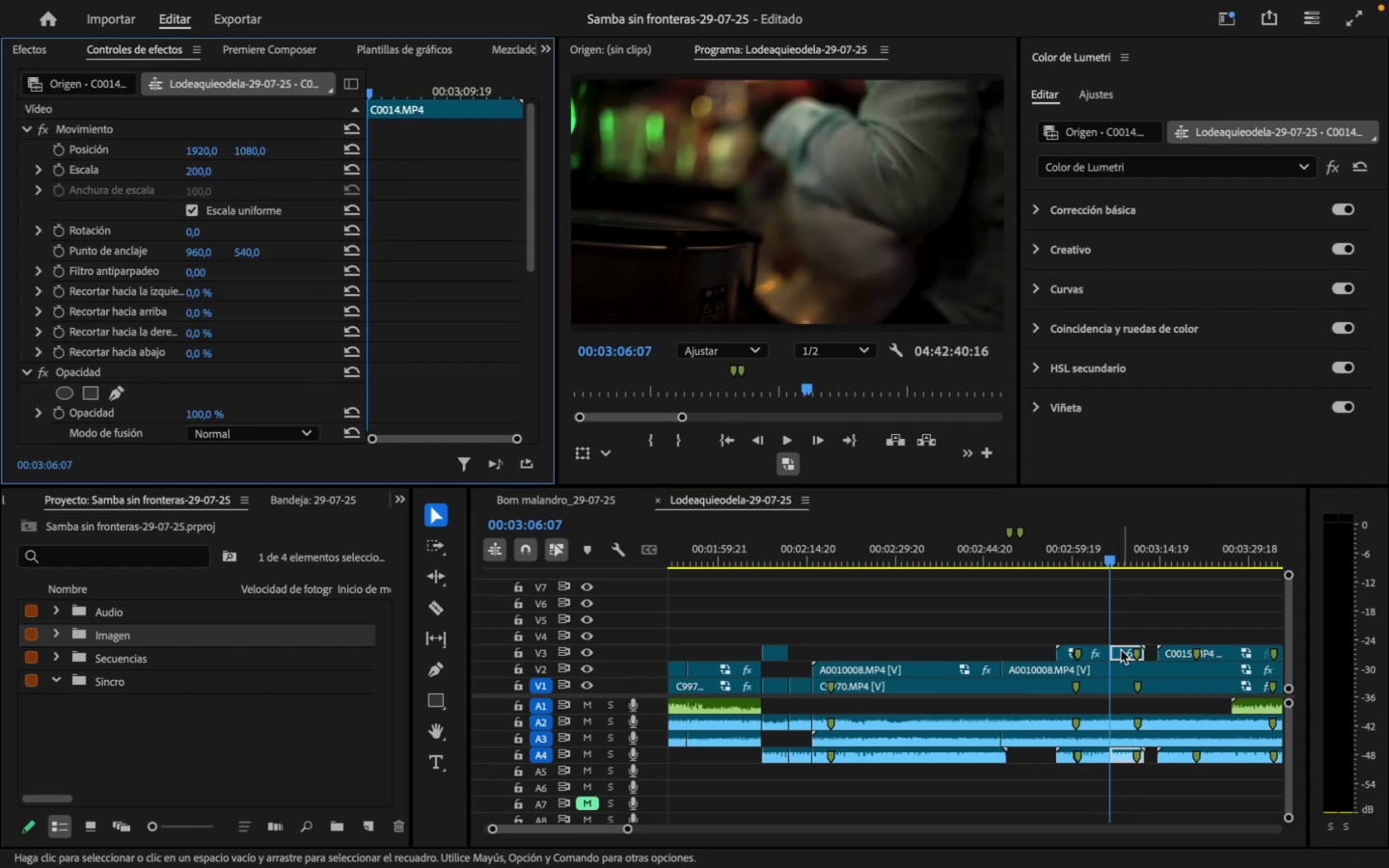 
right_click([1120, 646])
 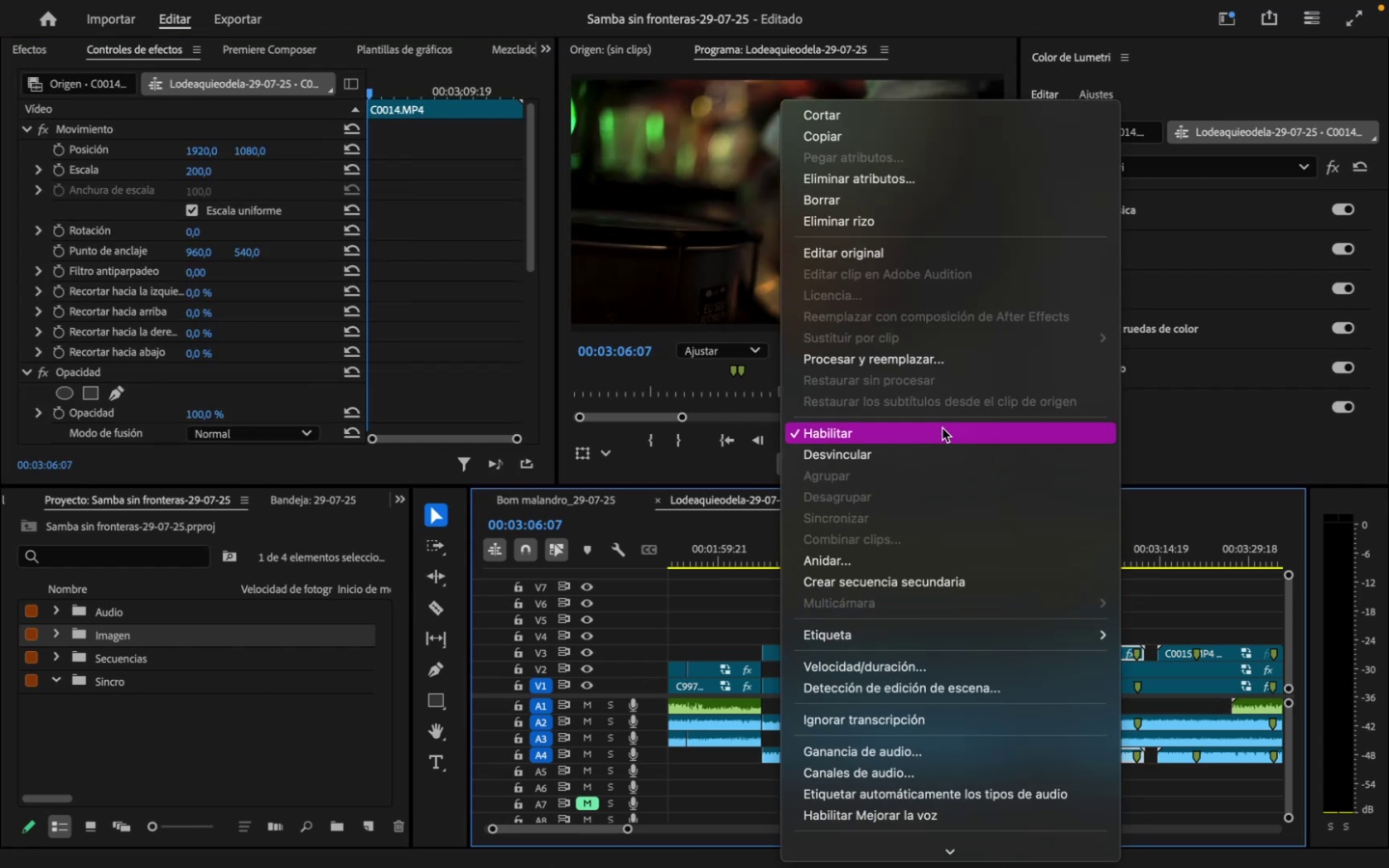 
left_click([940, 456])
 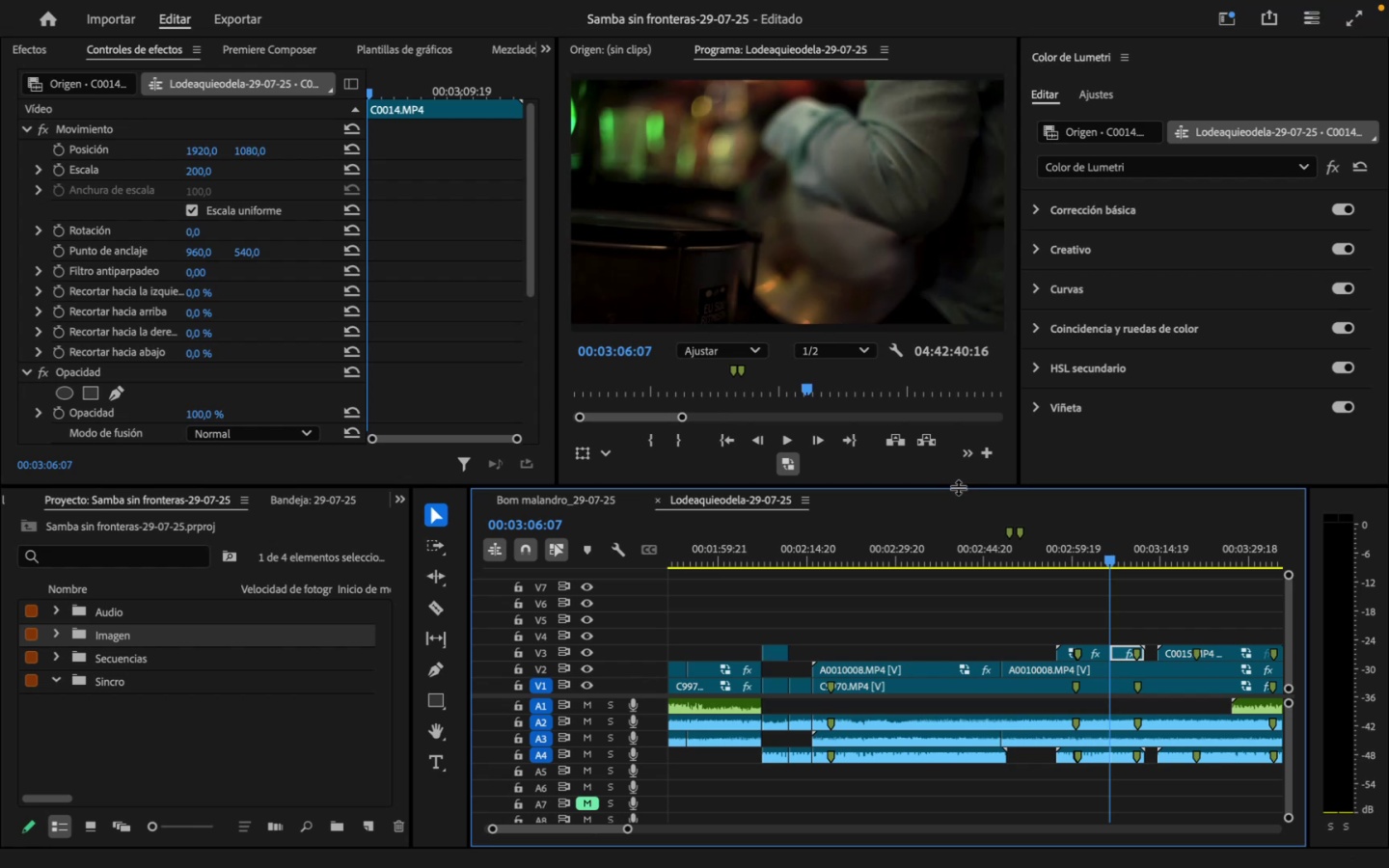 
wait(73.75)
 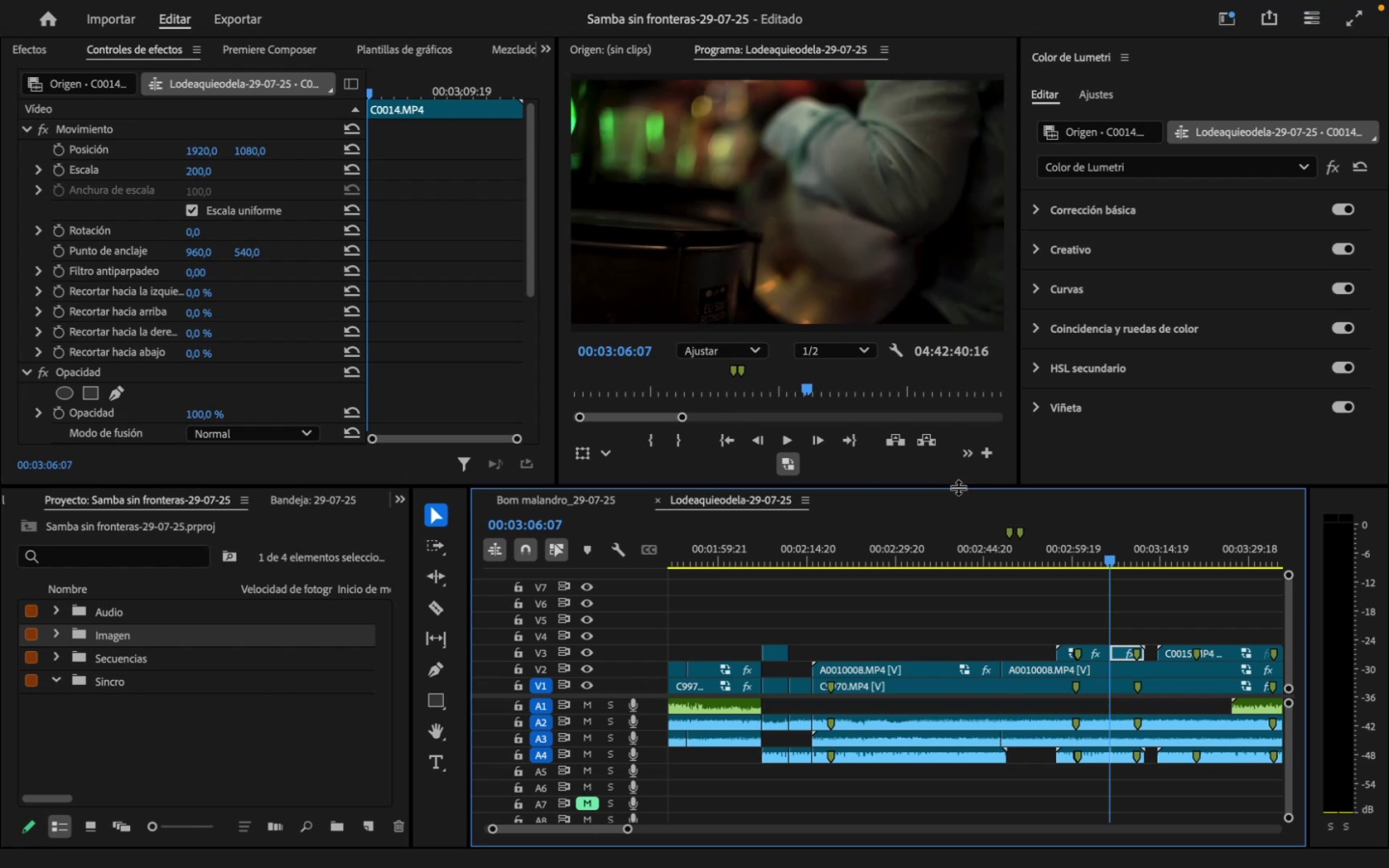 
key(Backspace)
 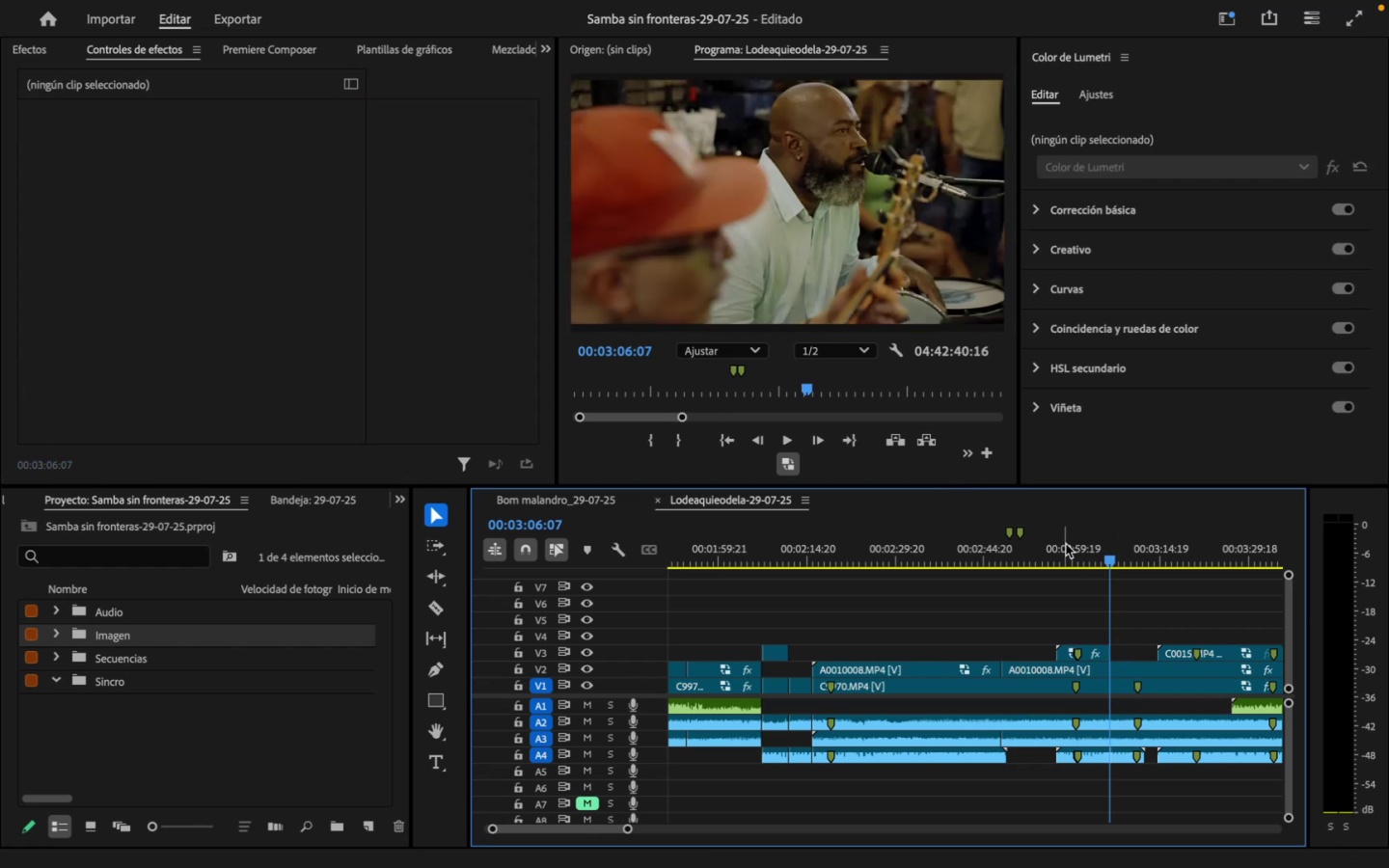 
left_click([1097, 549])
 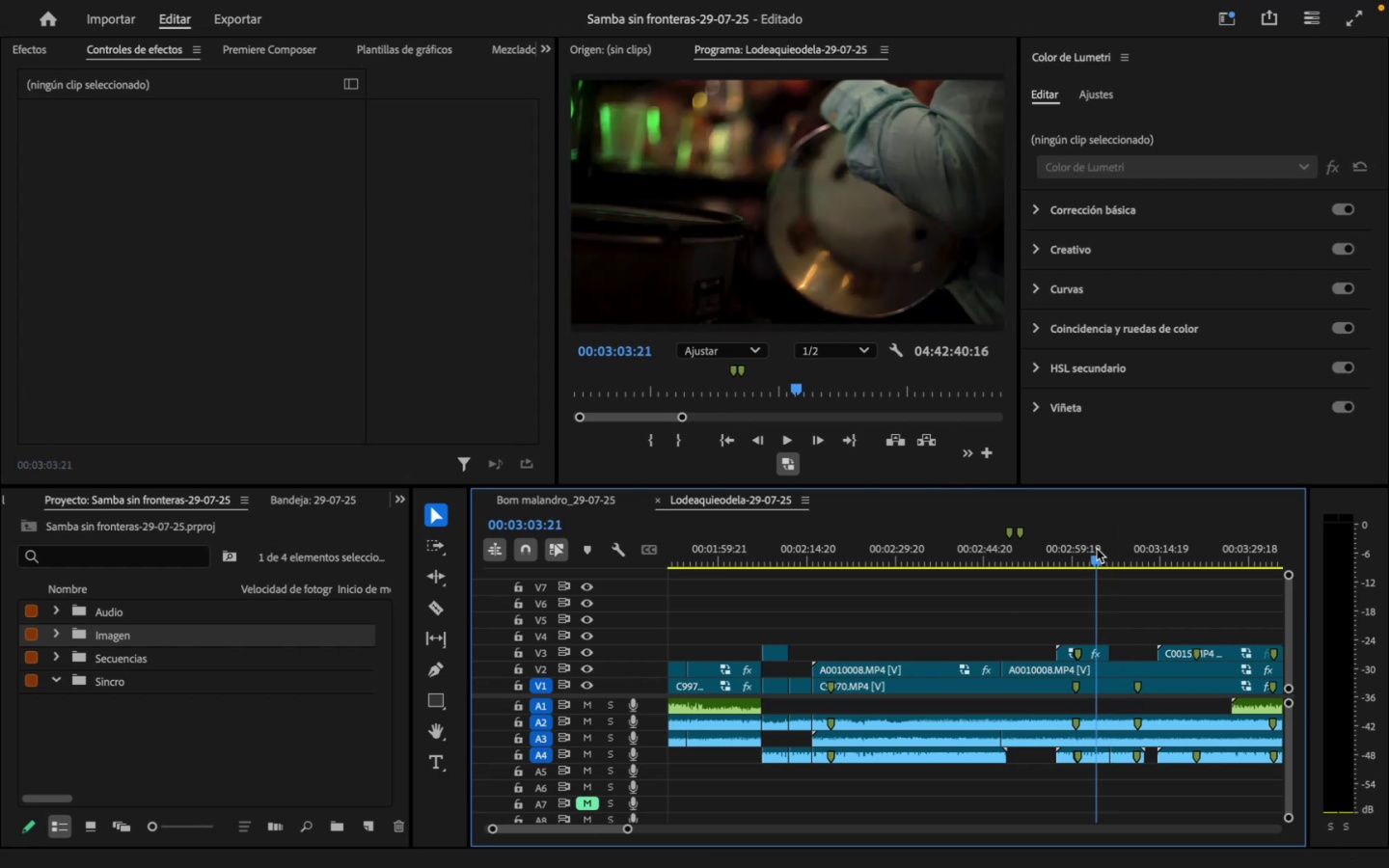 
key(Space)
 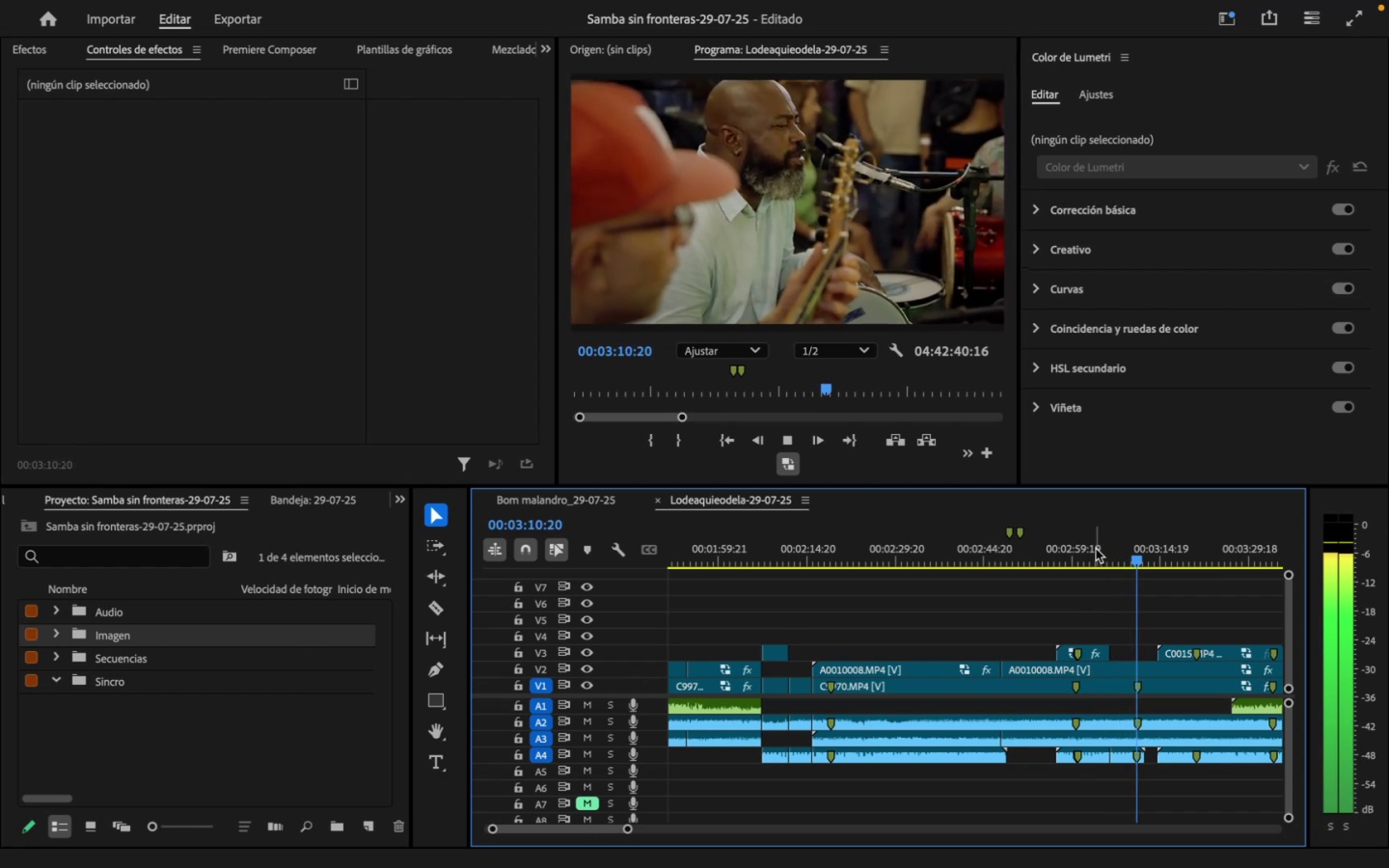 
wait(12.31)
 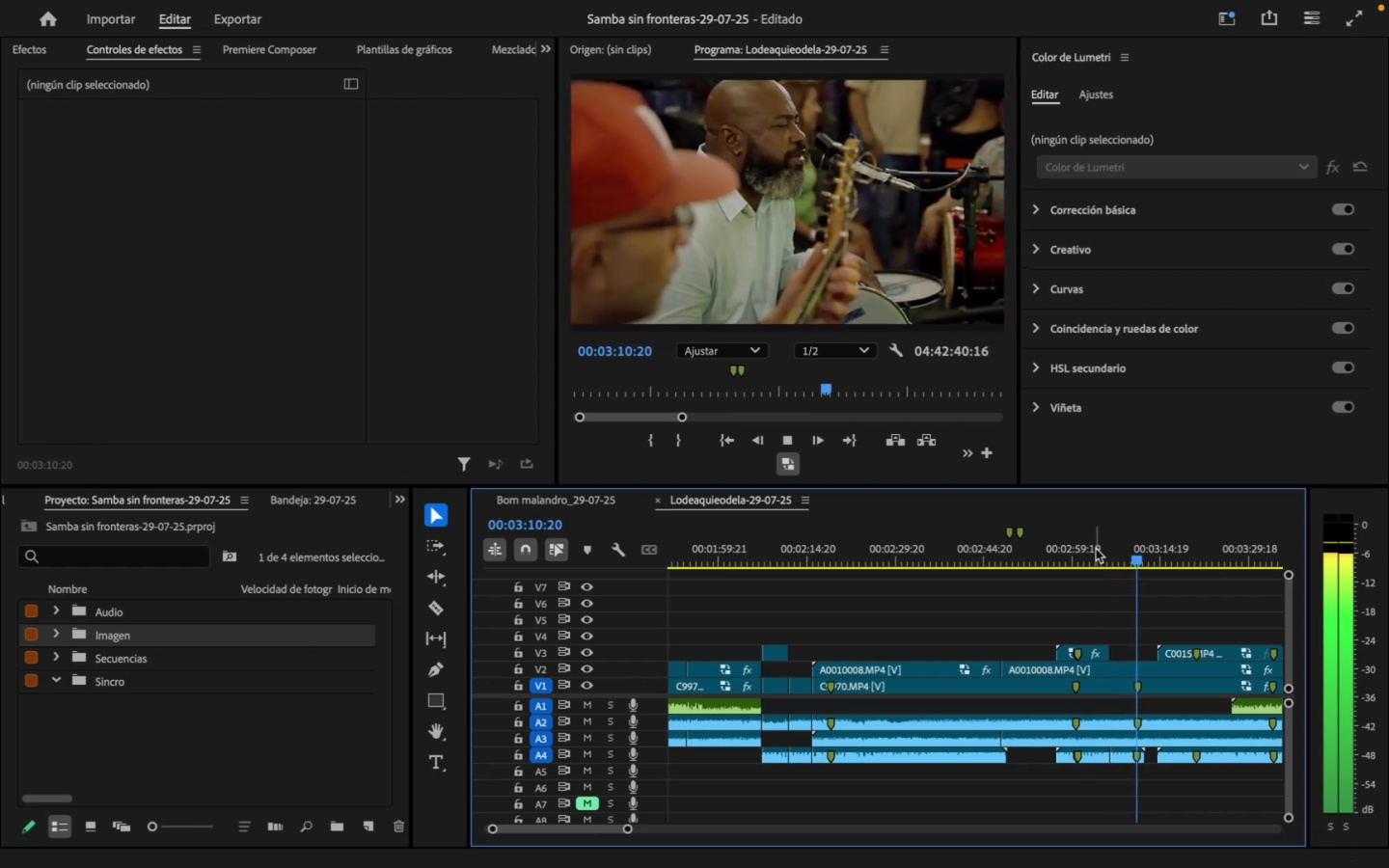 
key(Space)
 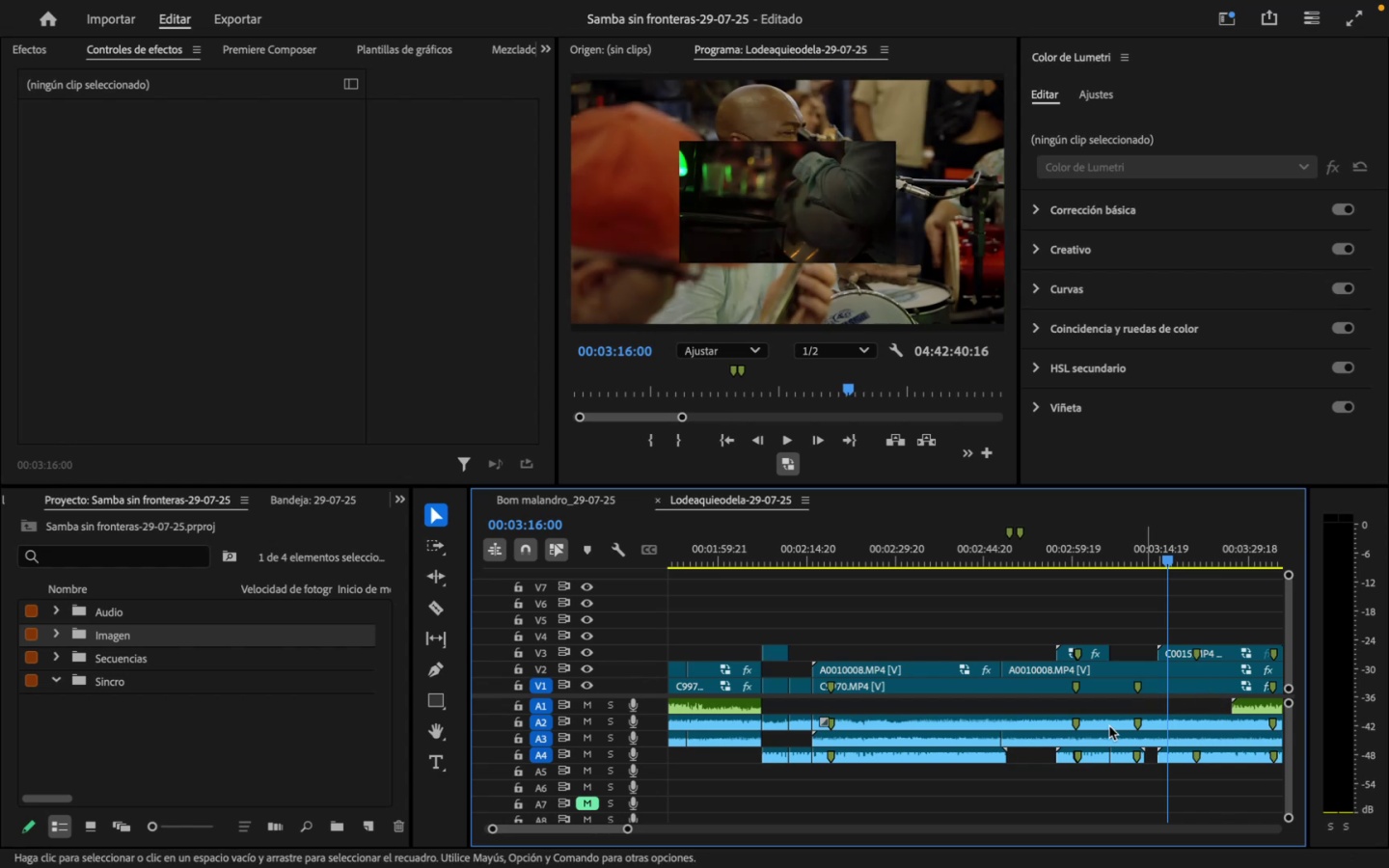 
wait(6.31)
 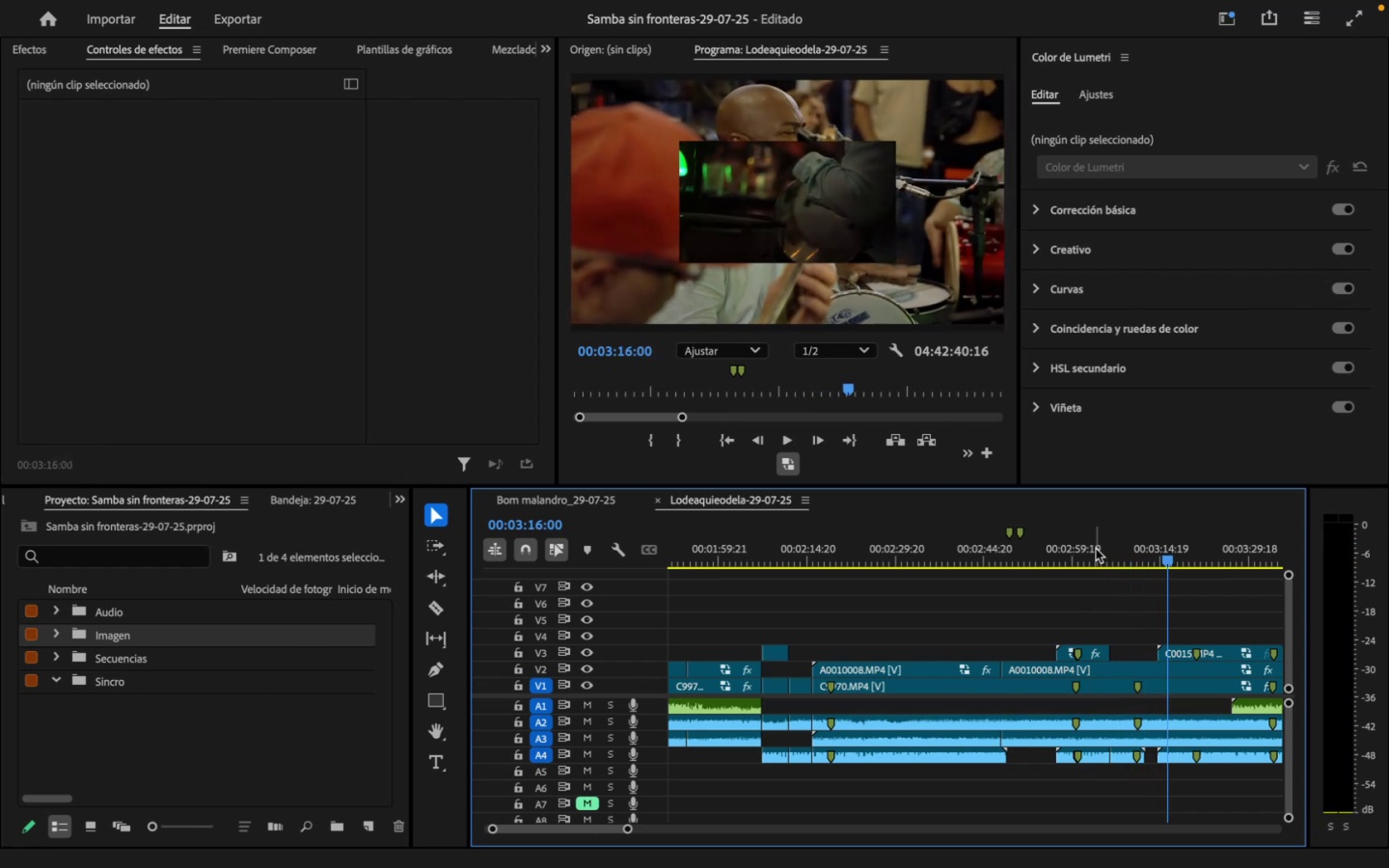 
left_click_drag(start_coordinate=[627, 831], to_coordinate=[642, 829])
 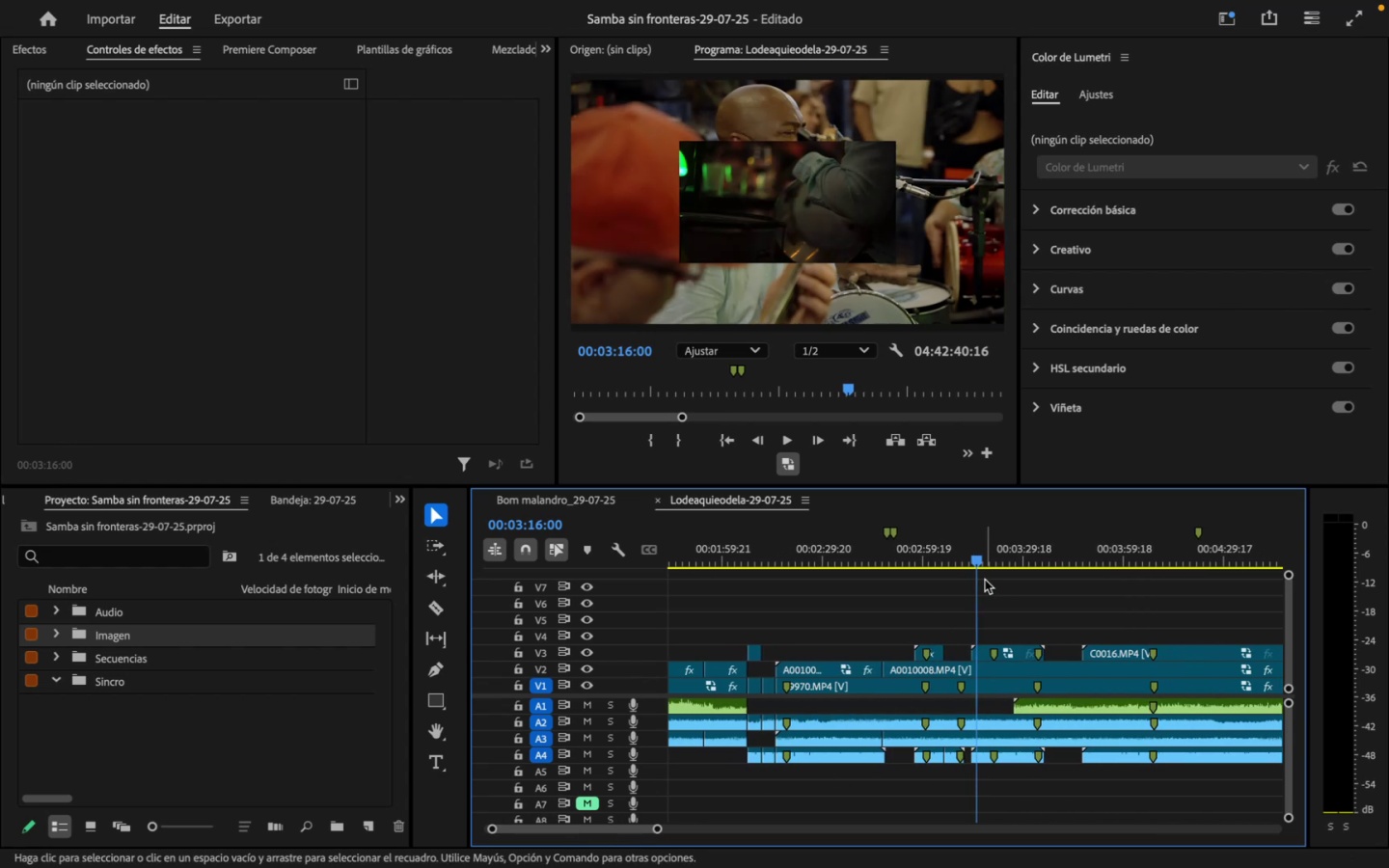 
left_click_drag(start_coordinate=[988, 552], to_coordinate=[909, 558])
 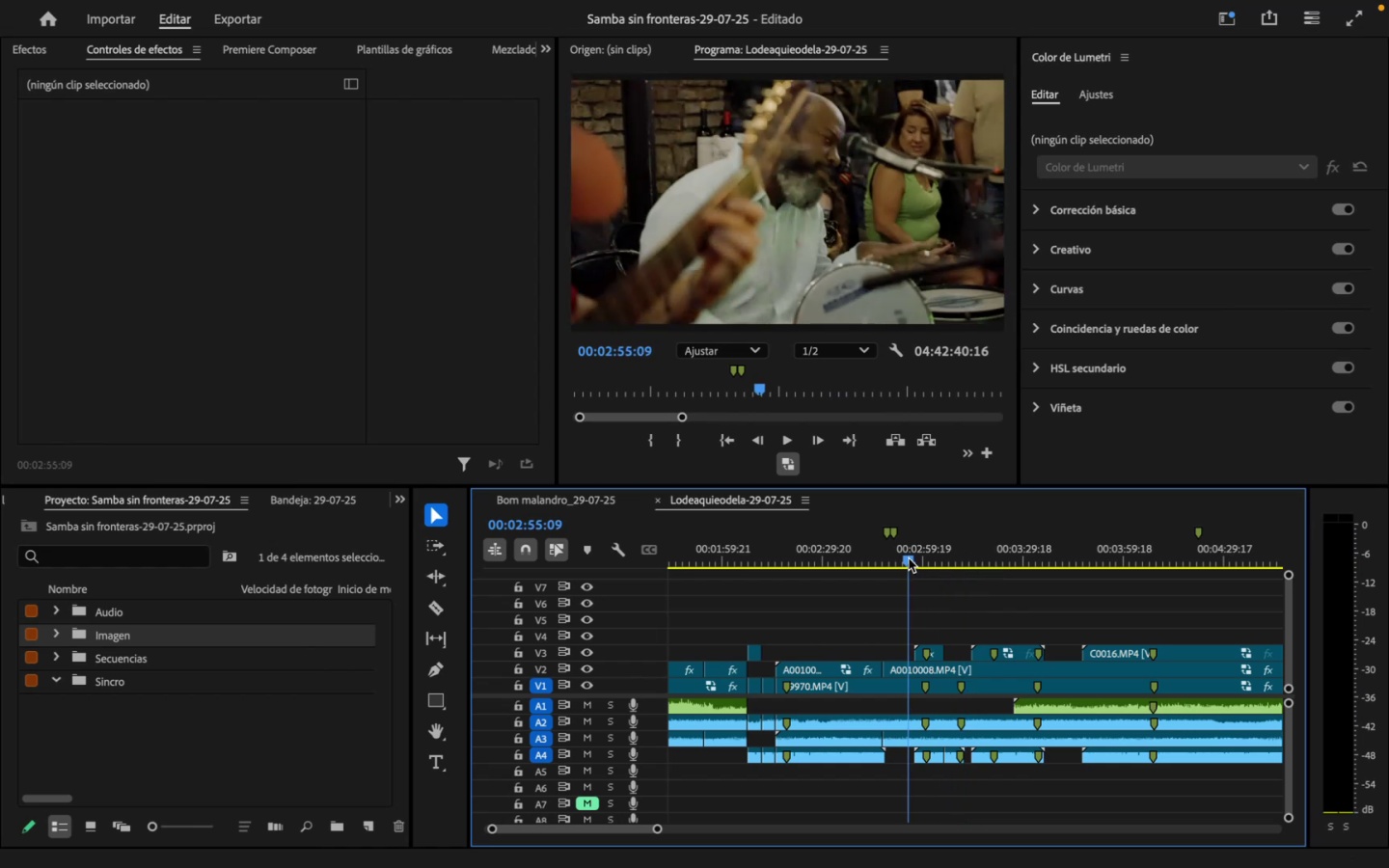 
key(Space)
 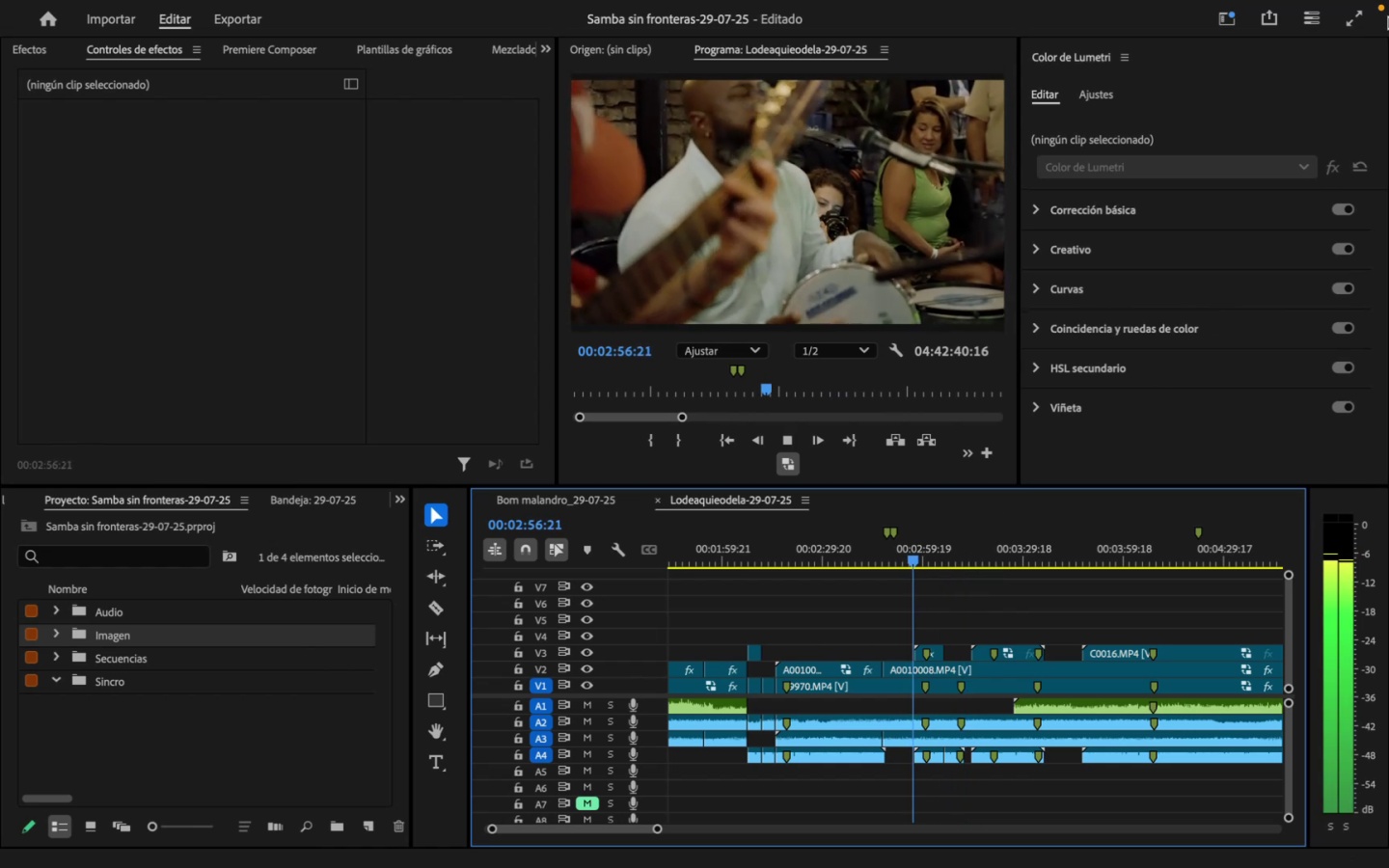 
left_click([1367, 19])
 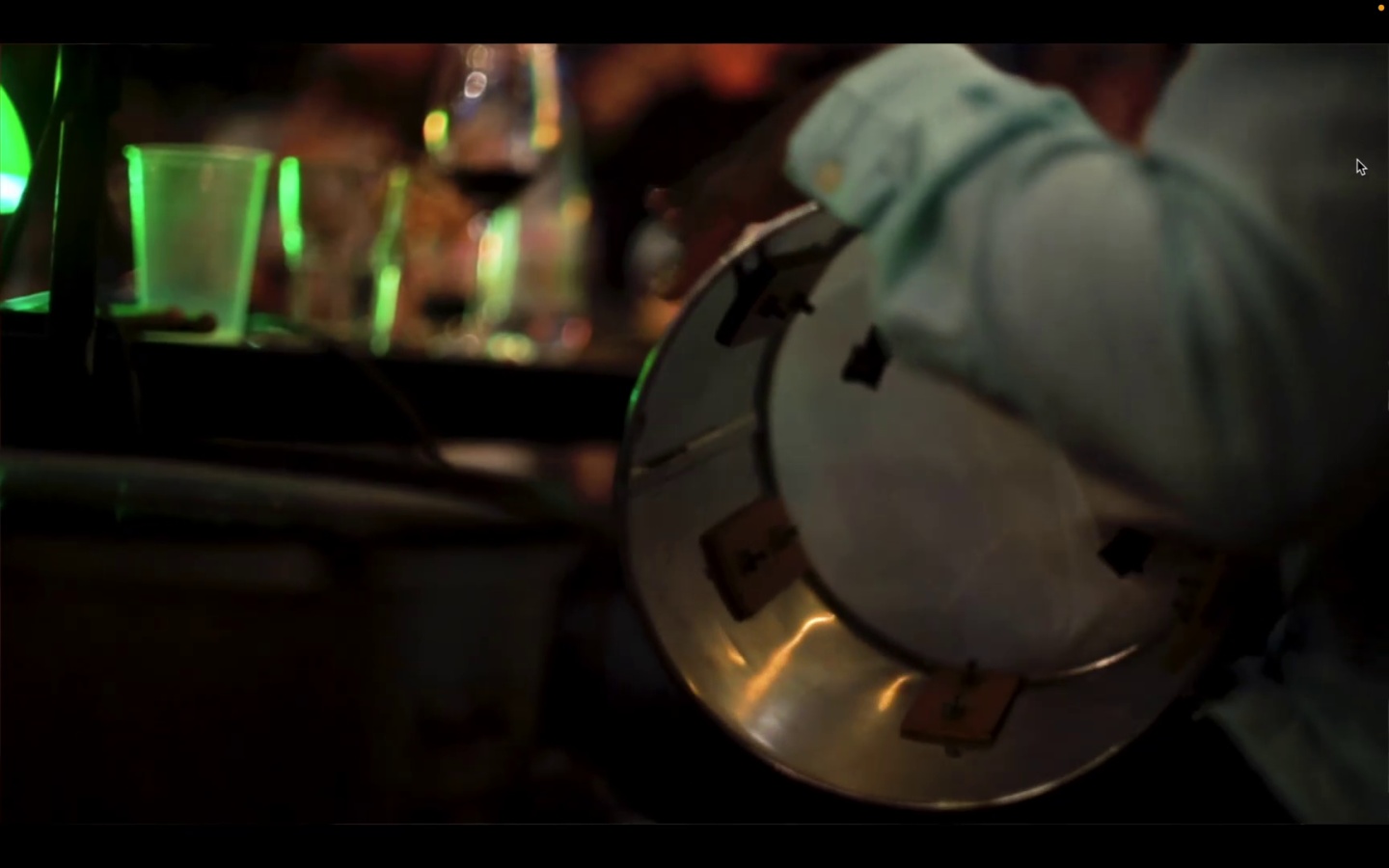 
wait(9.86)
 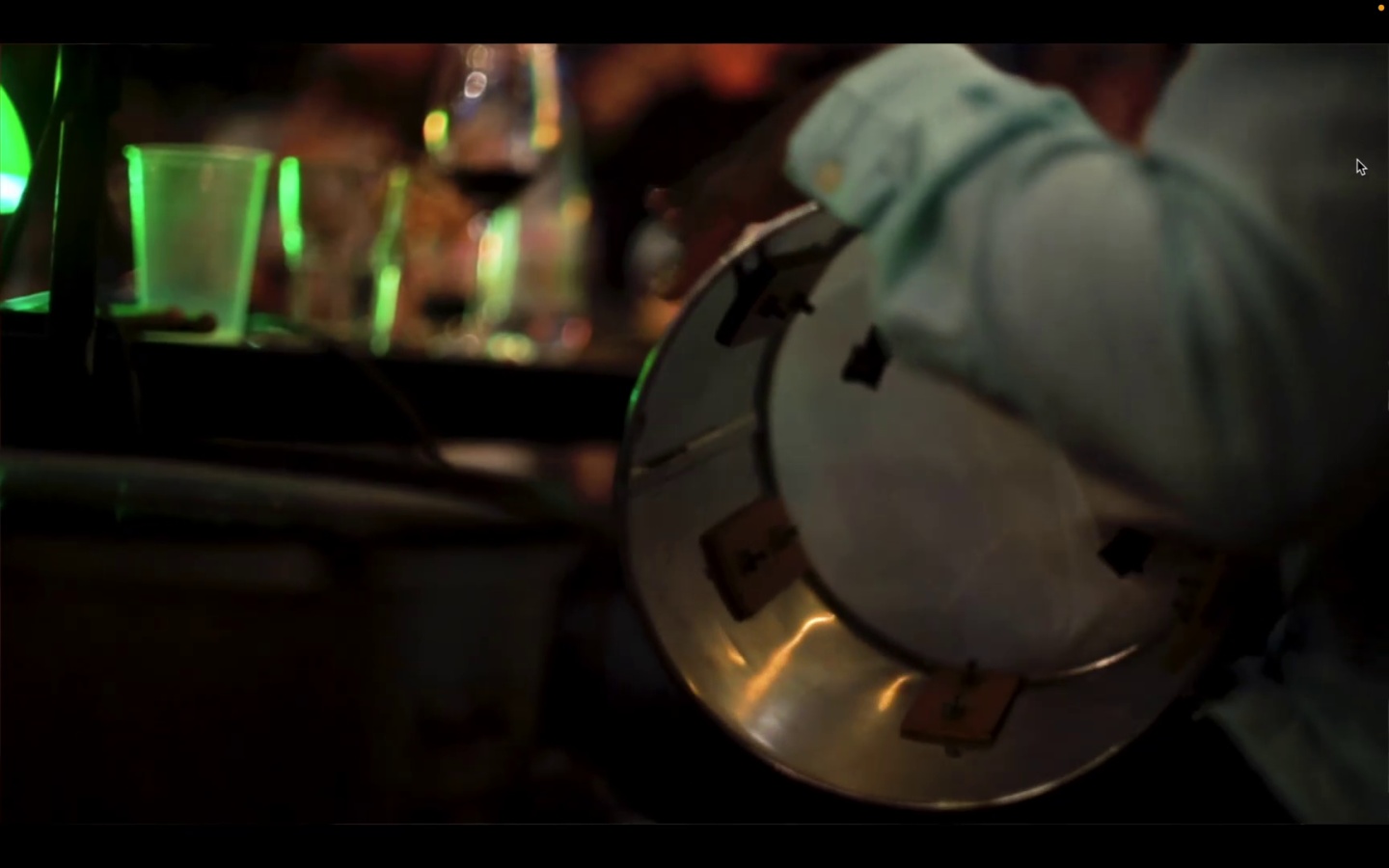 
key(Space)
 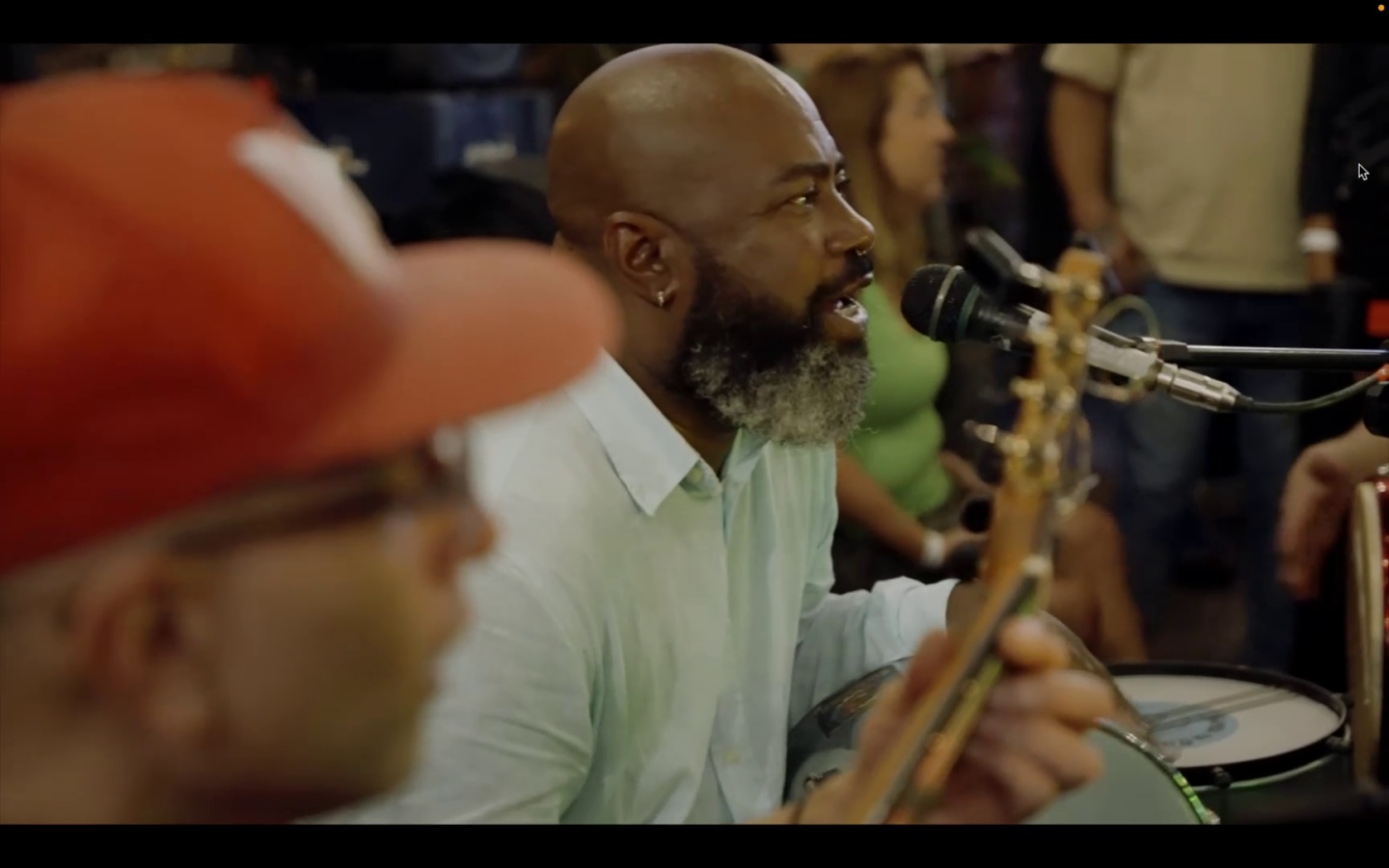 
key(Escape)
 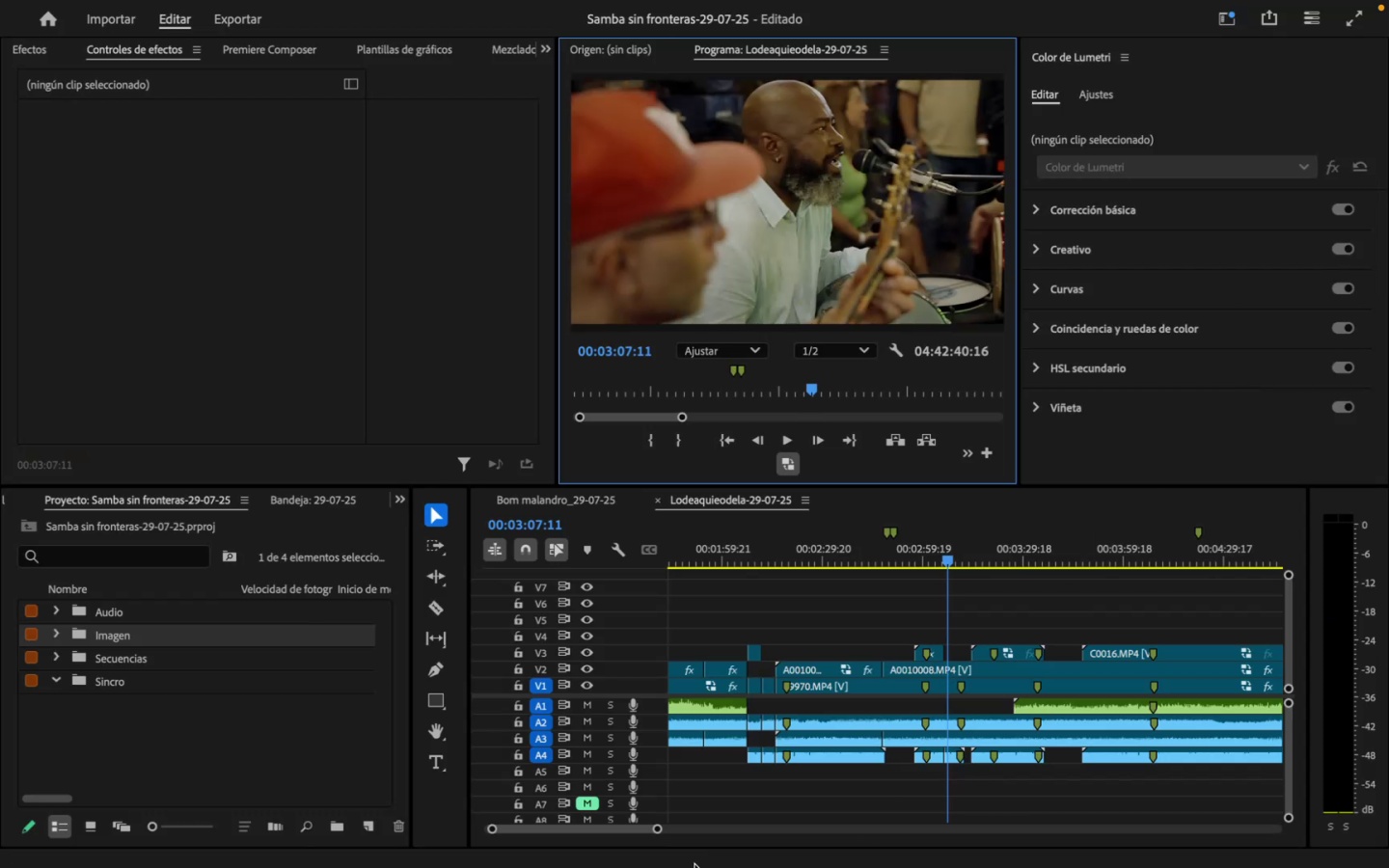 
left_click_drag(start_coordinate=[657, 828], to_coordinate=[630, 836])
 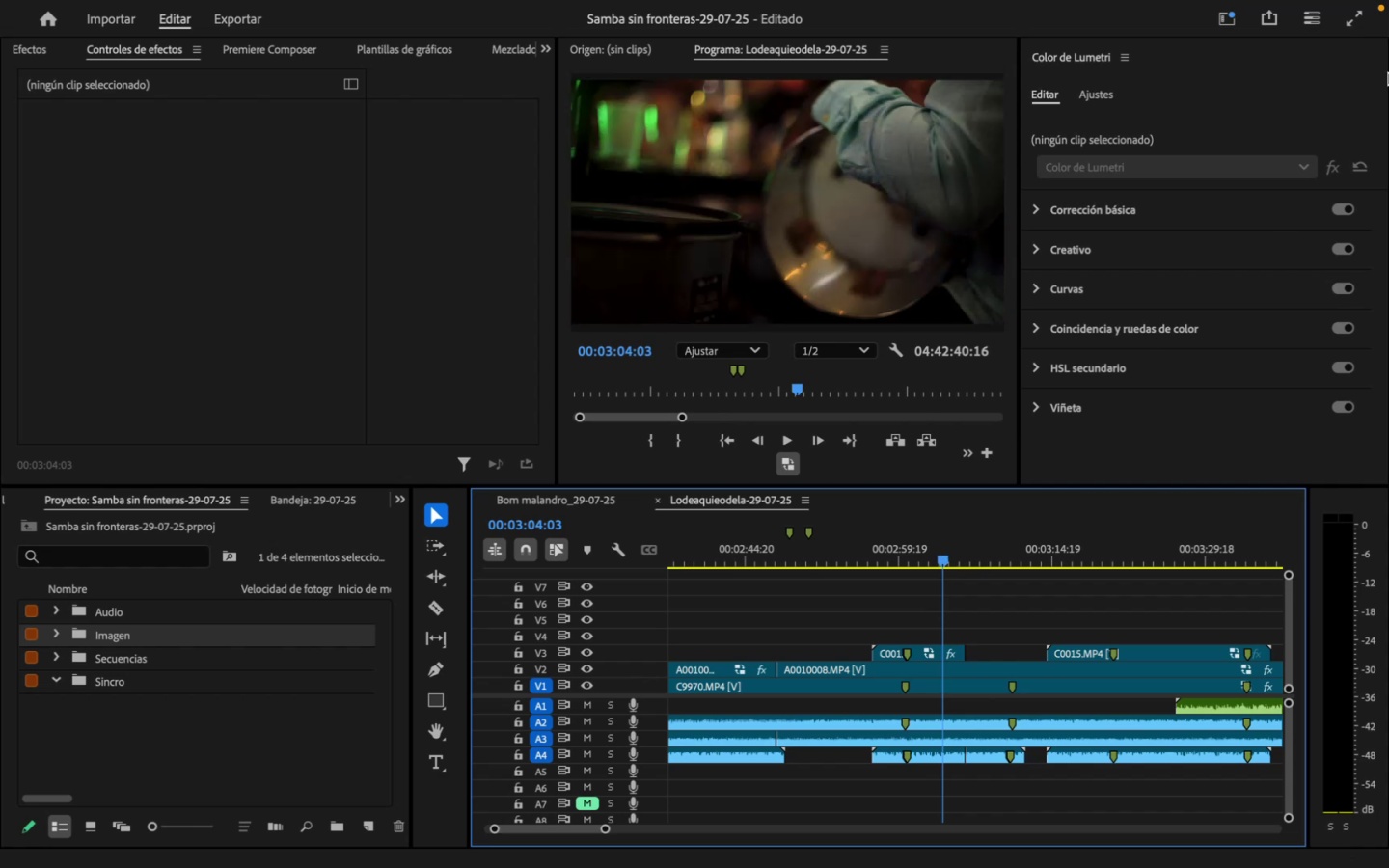 
key(Space)
 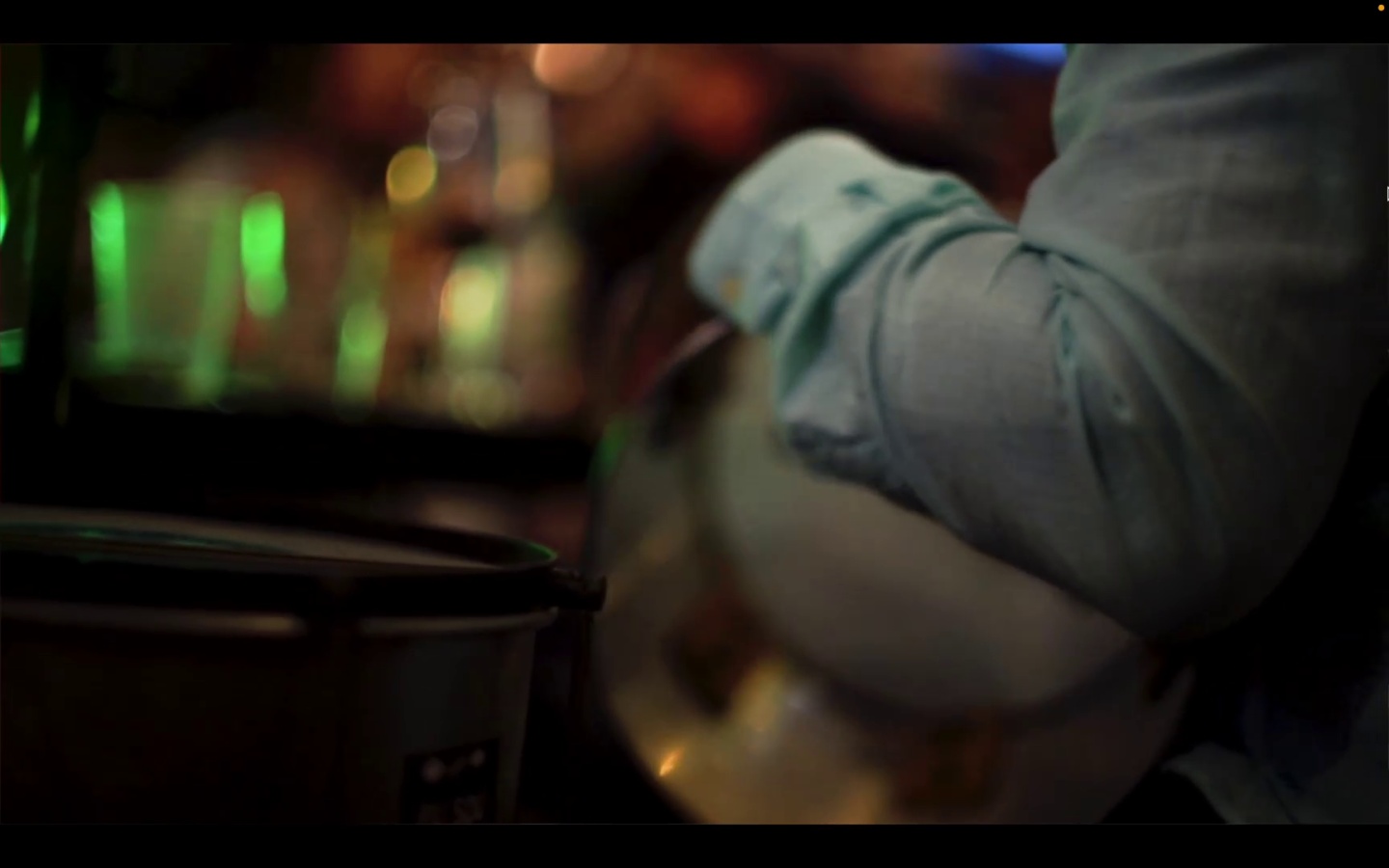 
key(Space)
 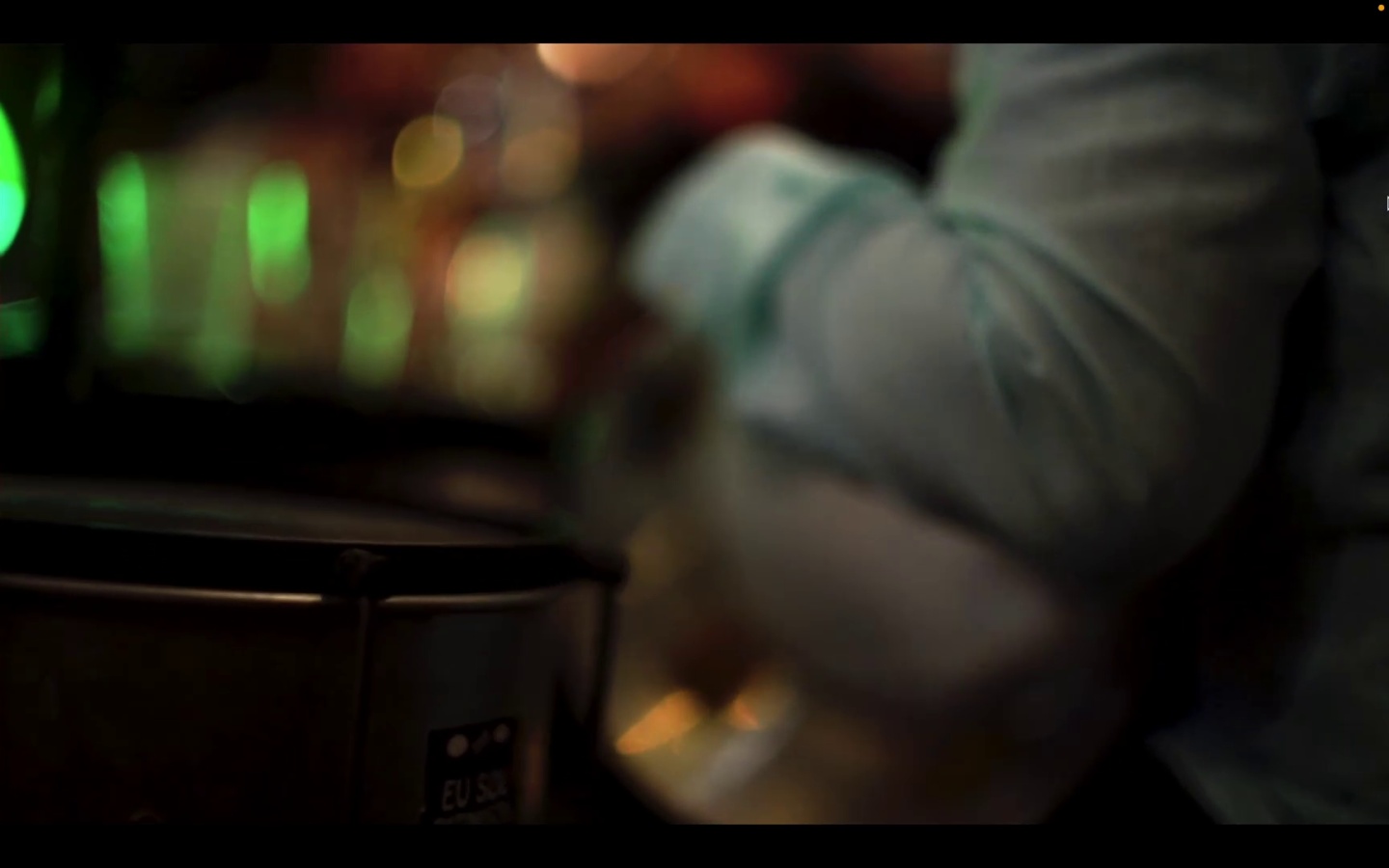 
key(Escape)
 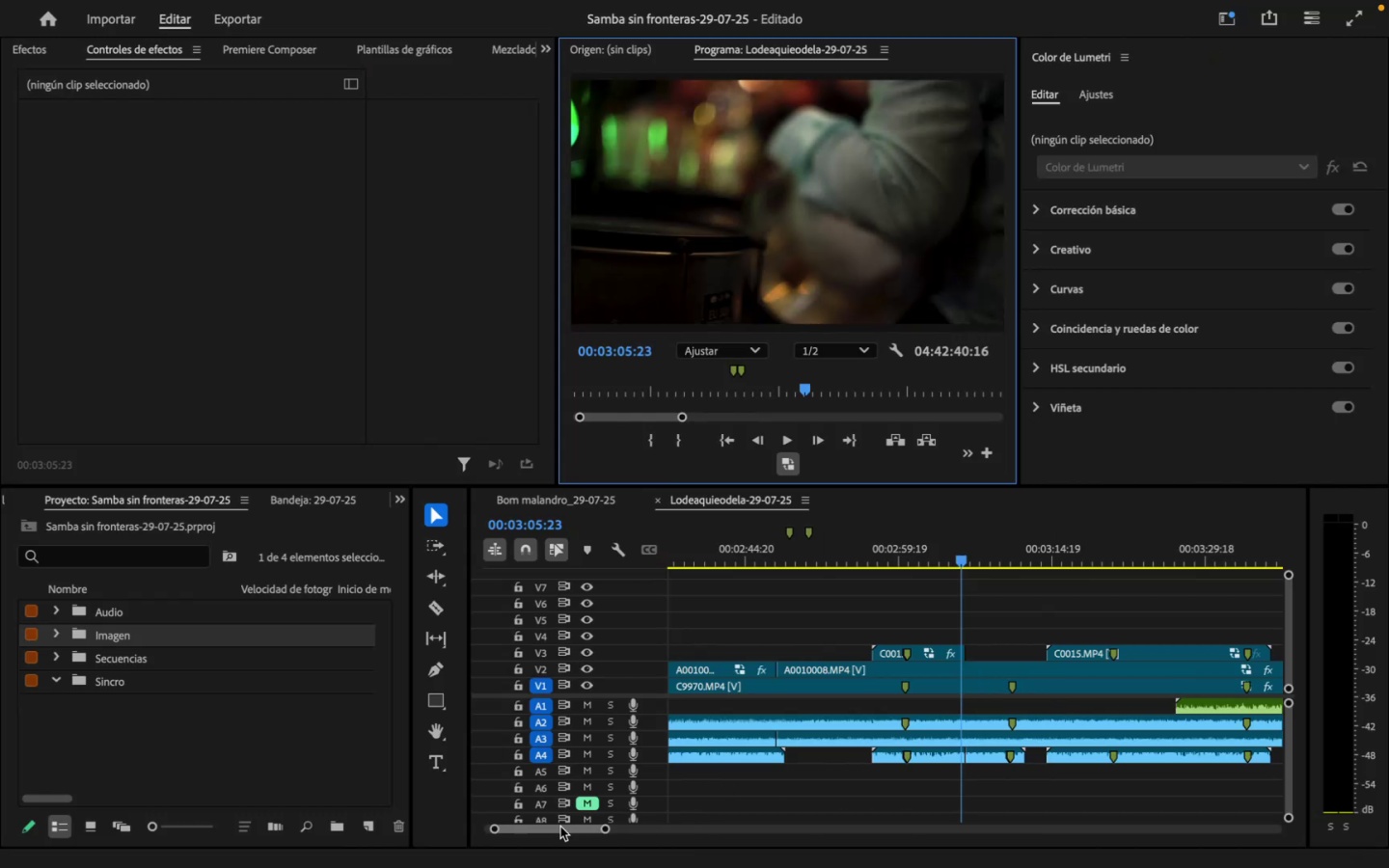 
left_click_drag(start_coordinate=[609, 831], to_coordinate=[587, 850])
 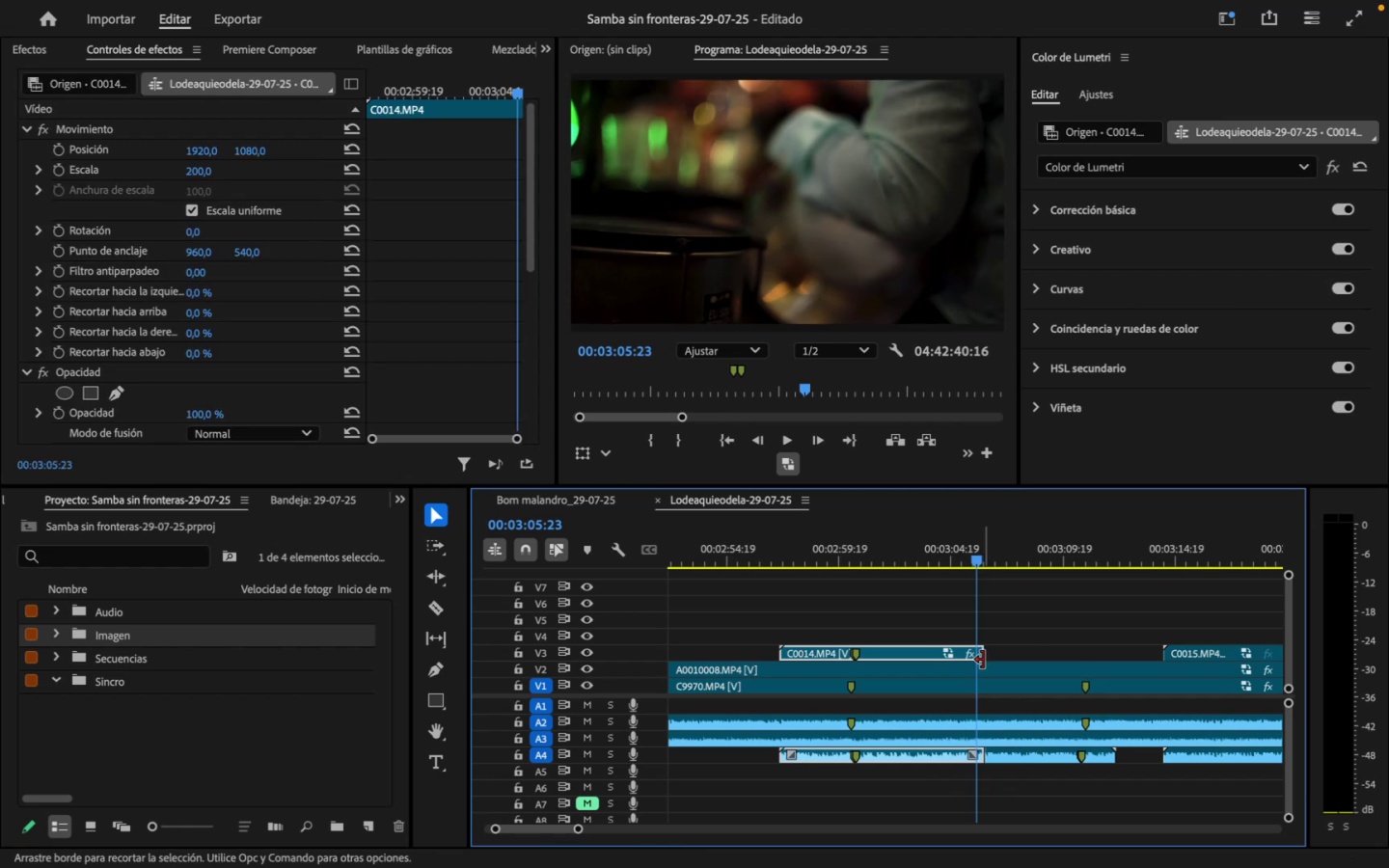 
key(C)
 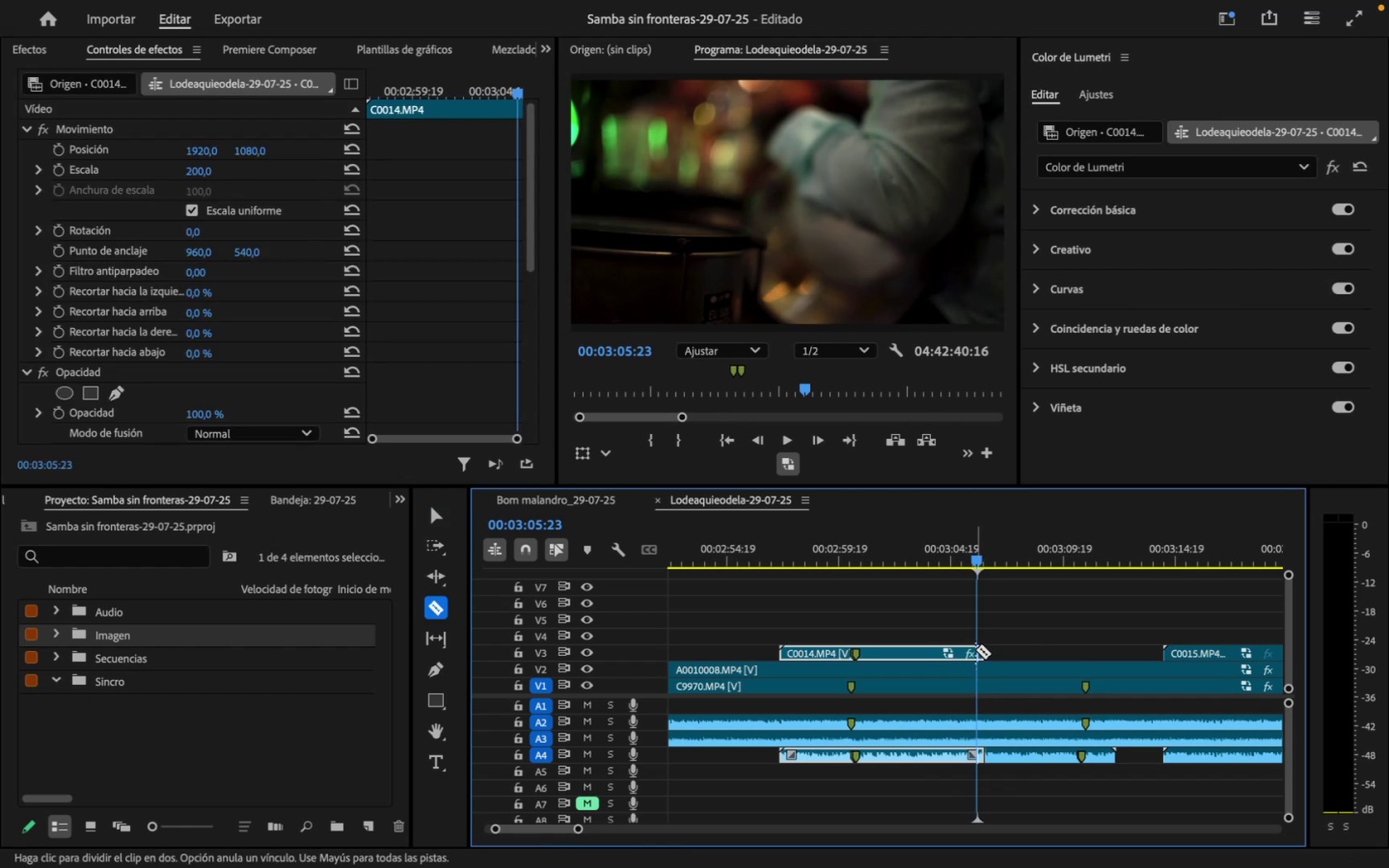 
mouse_move([983, 695])
 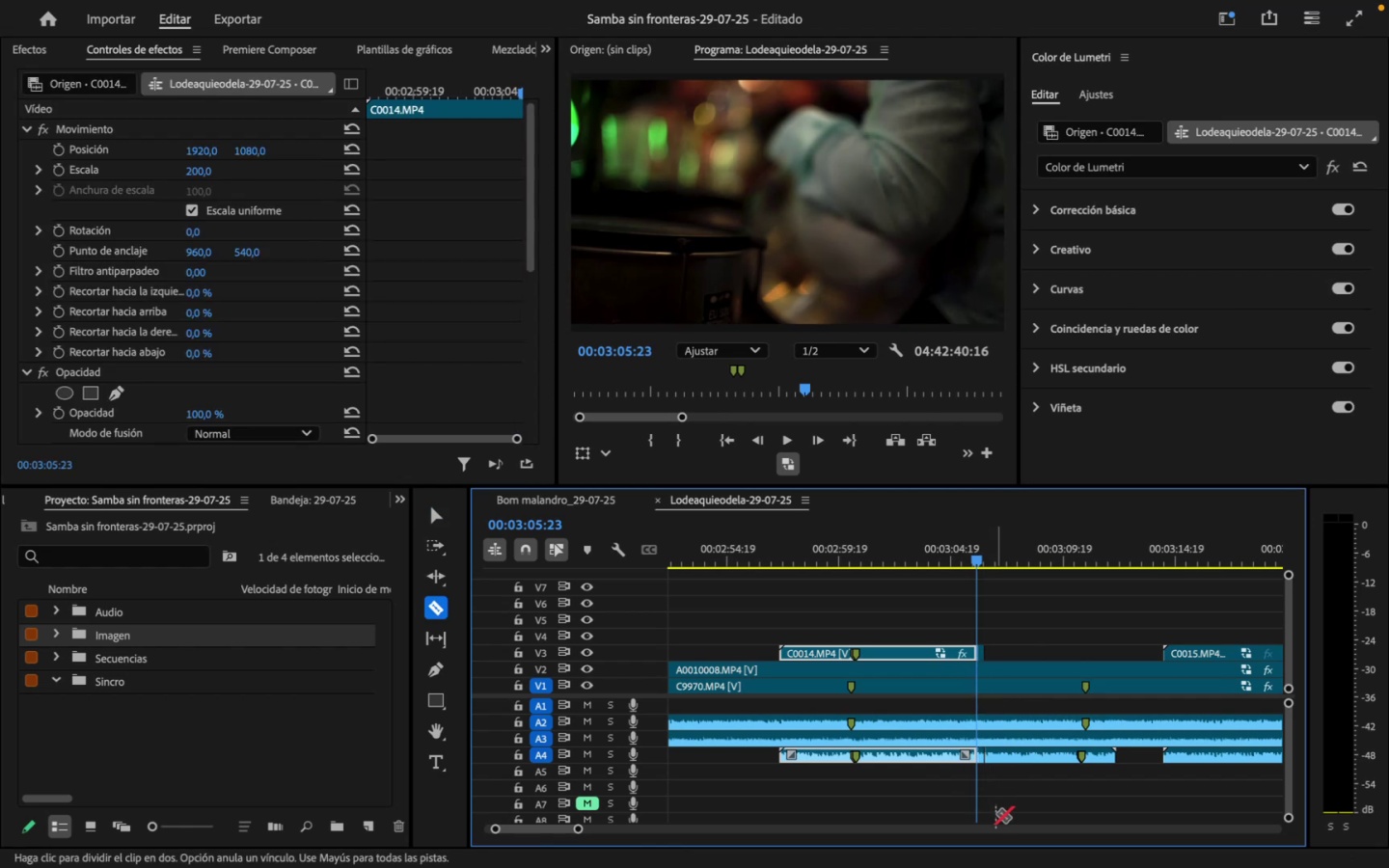 
key(V)
 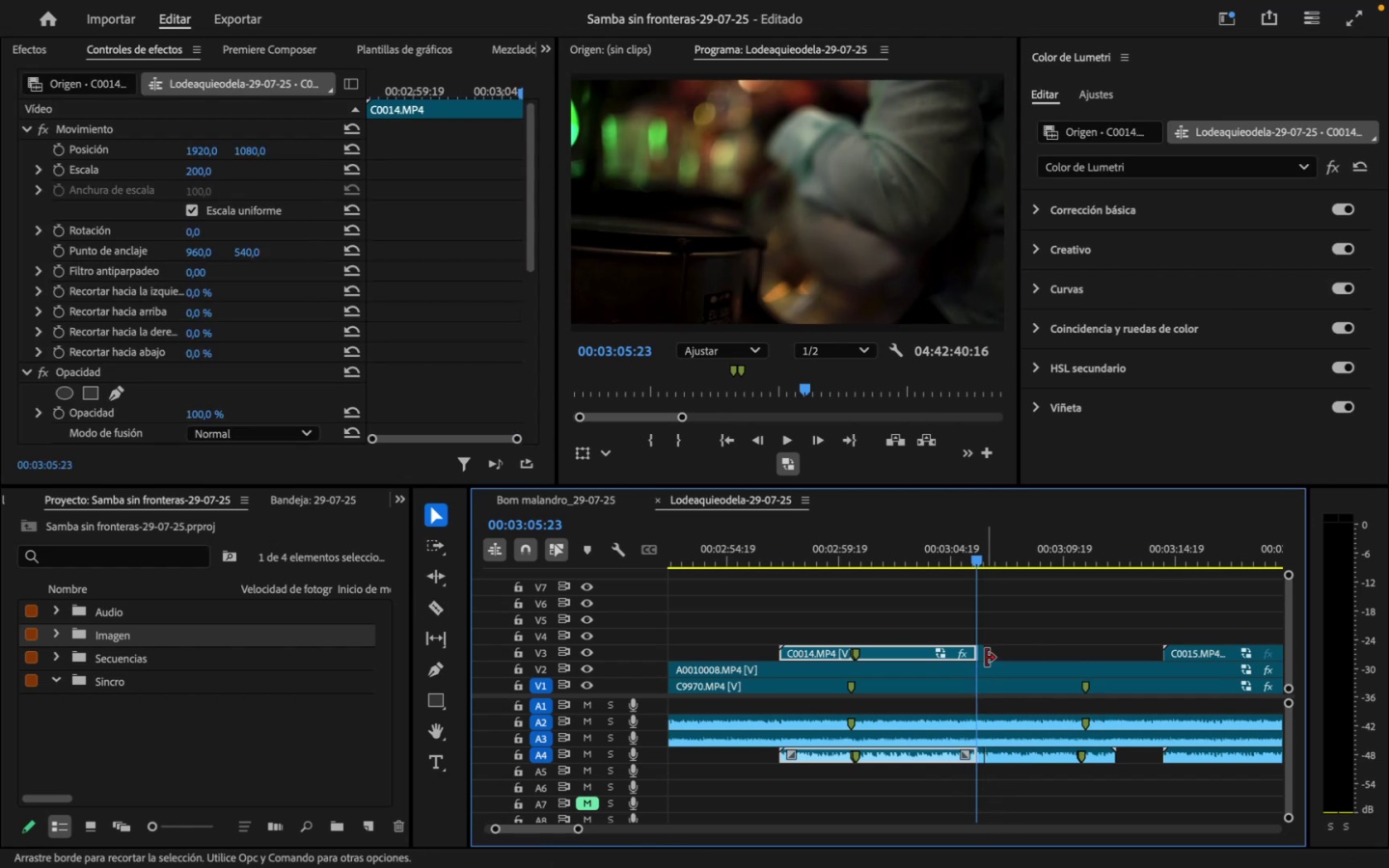 
left_click([981, 654])
 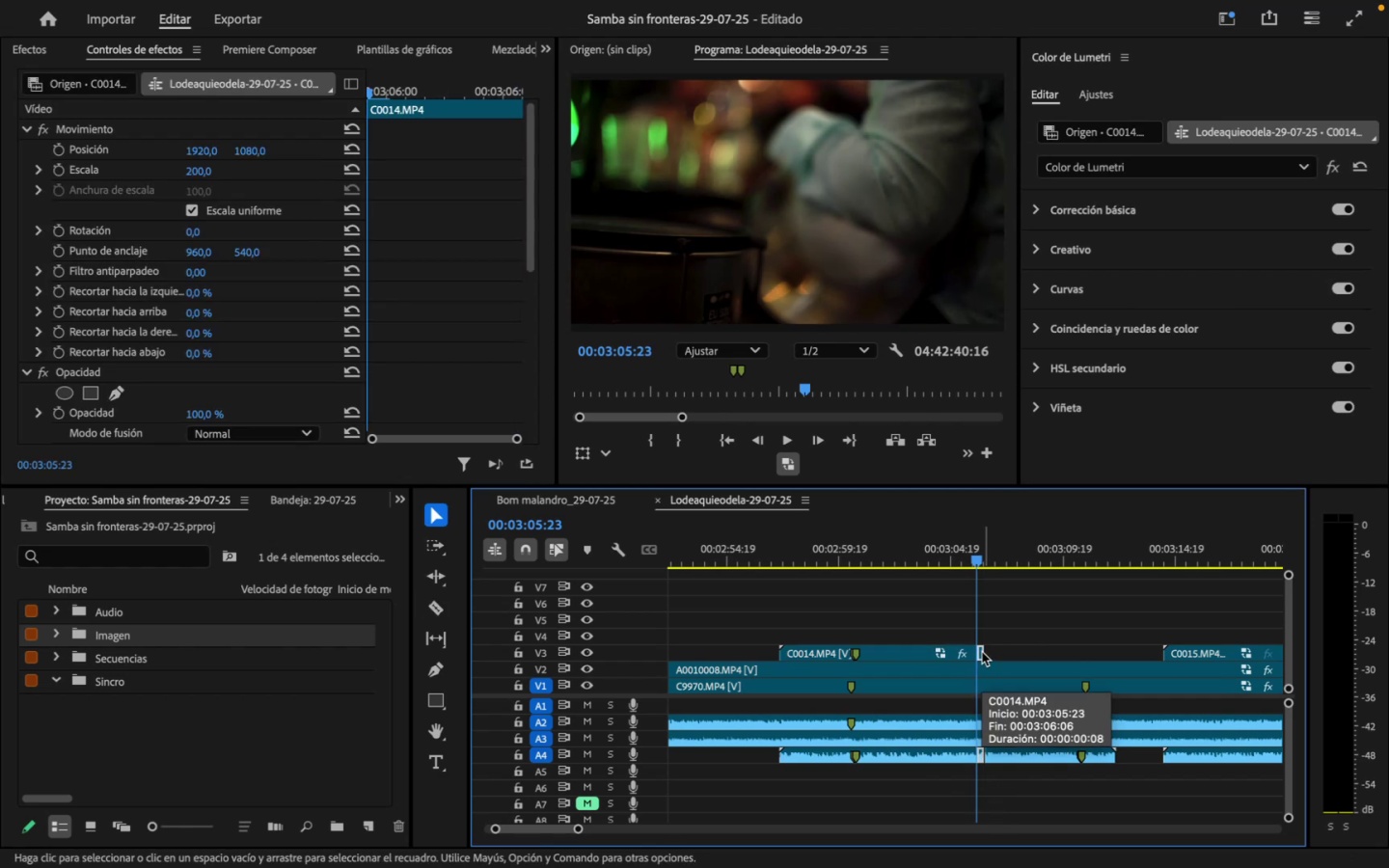 
key(Meta+Z)
 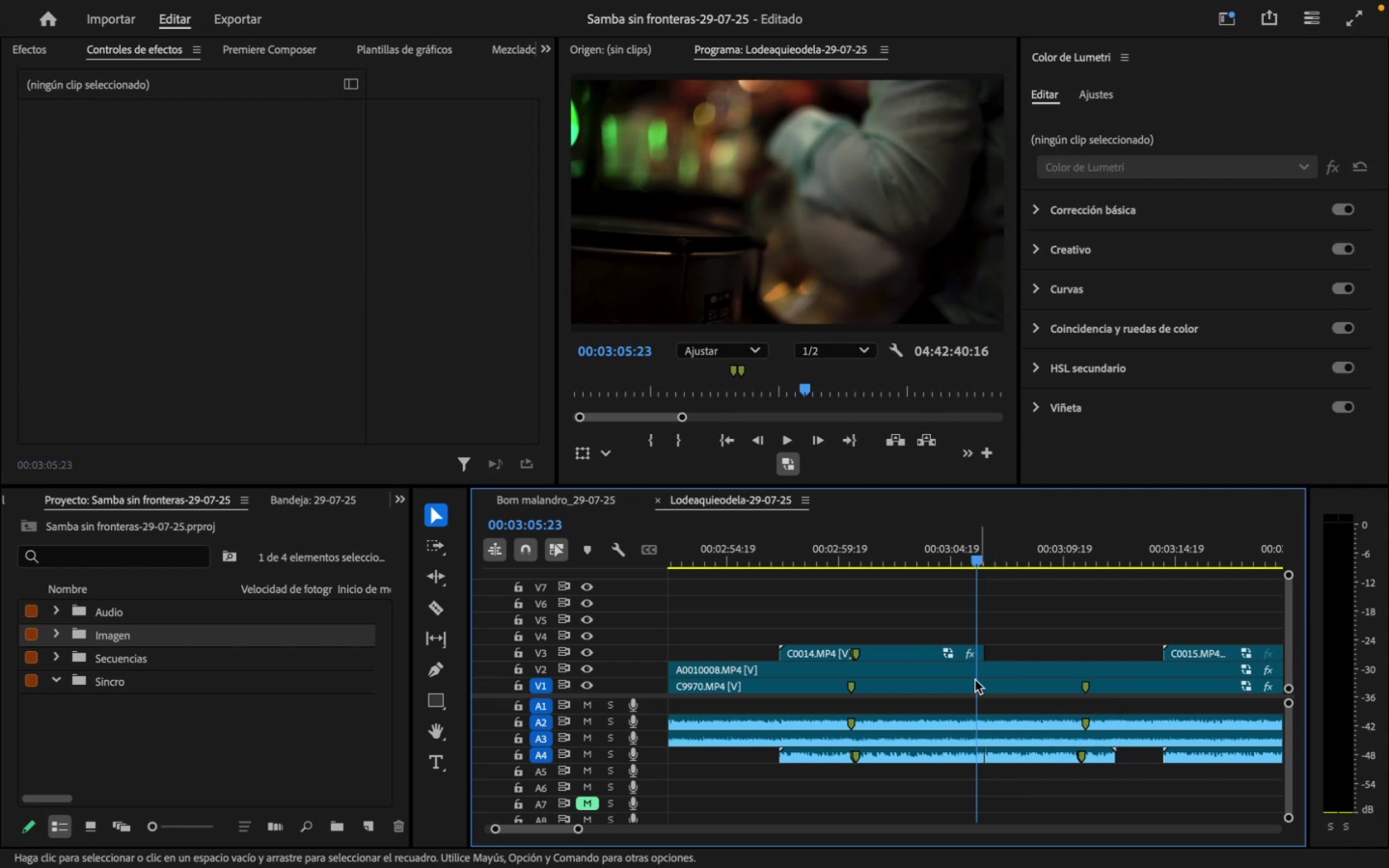 
left_click([940, 655])
 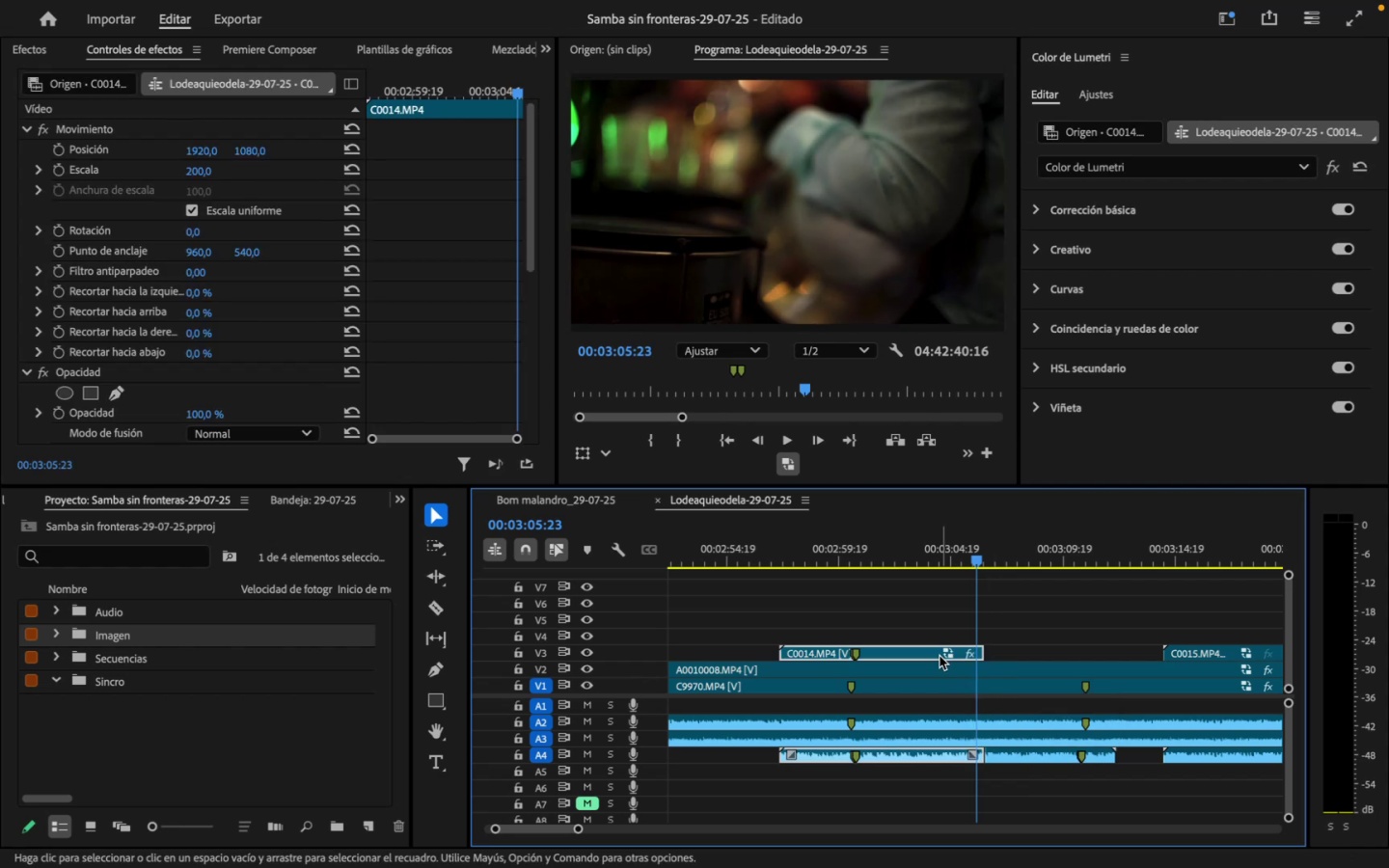 
right_click([940, 656])
 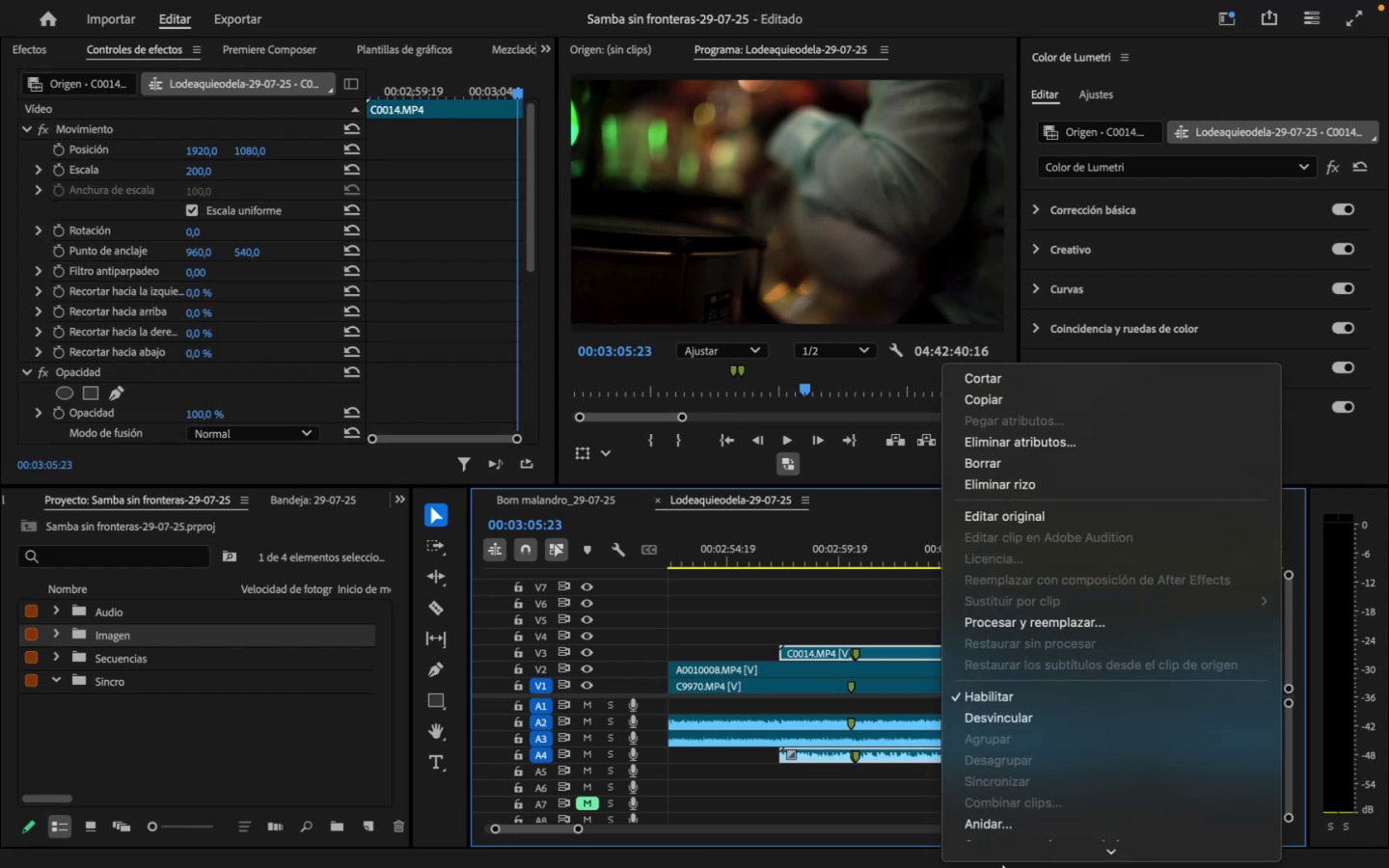 
left_click([1018, 696])
 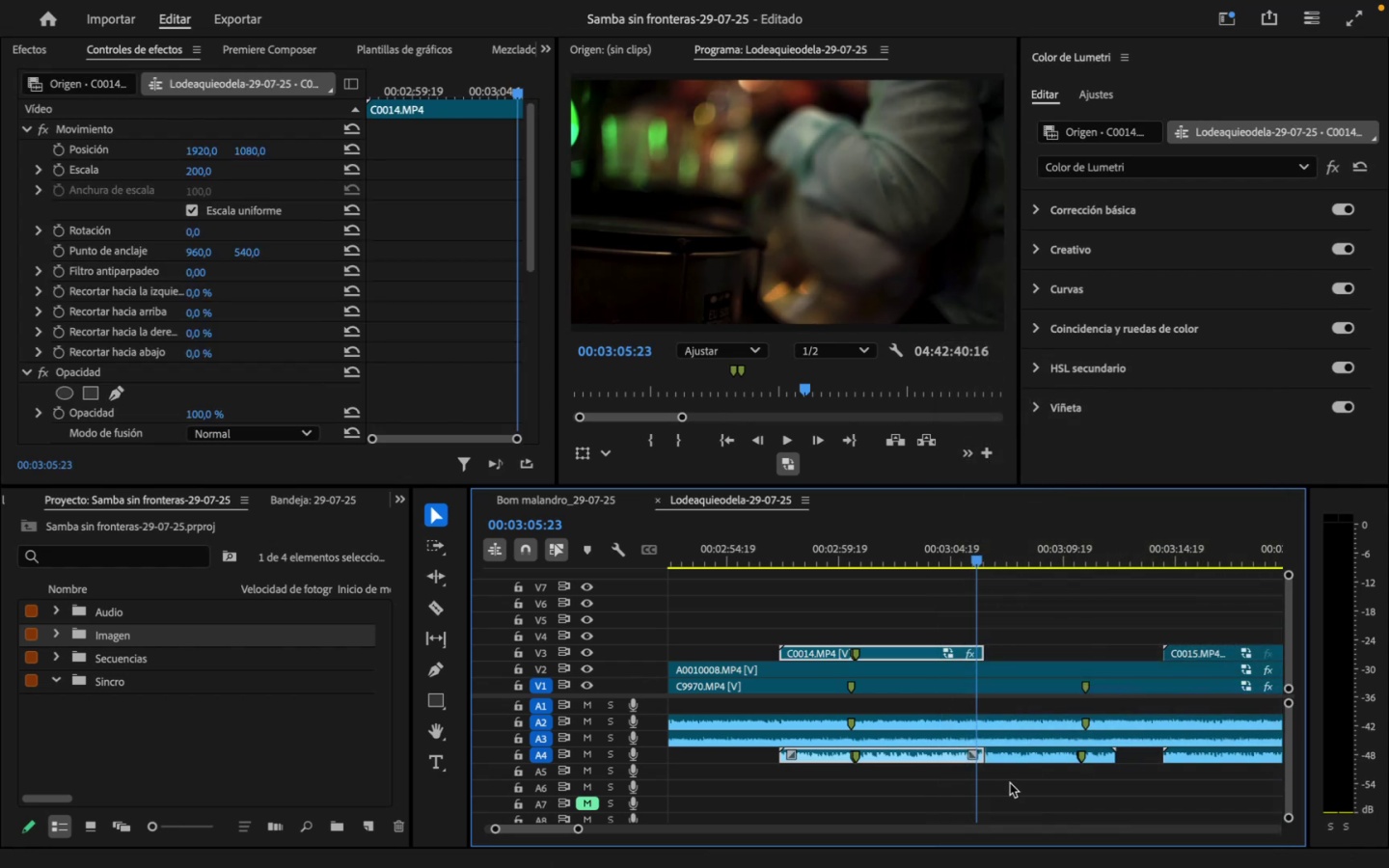 
left_click([1010, 785])
 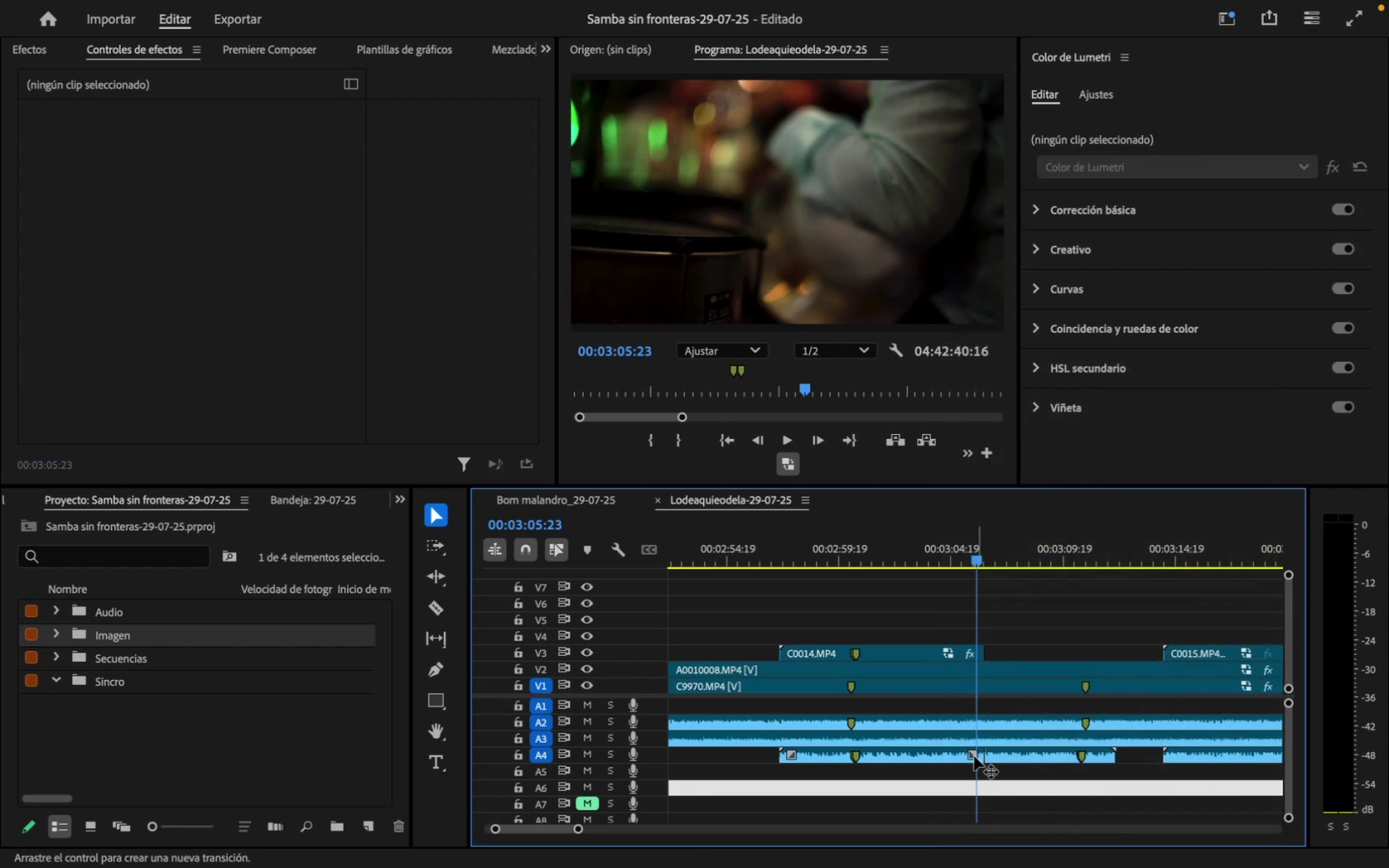 
left_click([948, 758])
 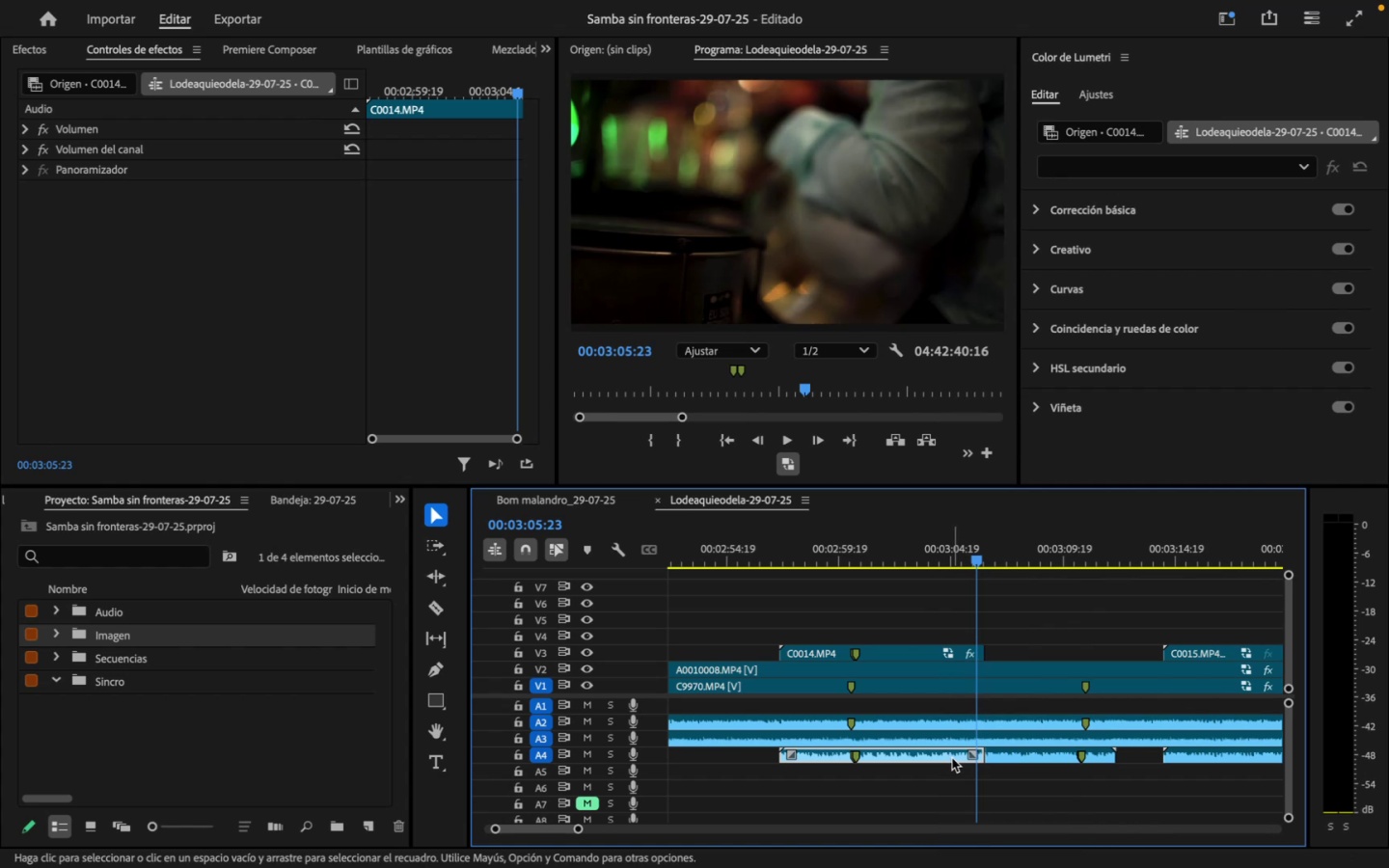 
wait(7.82)
 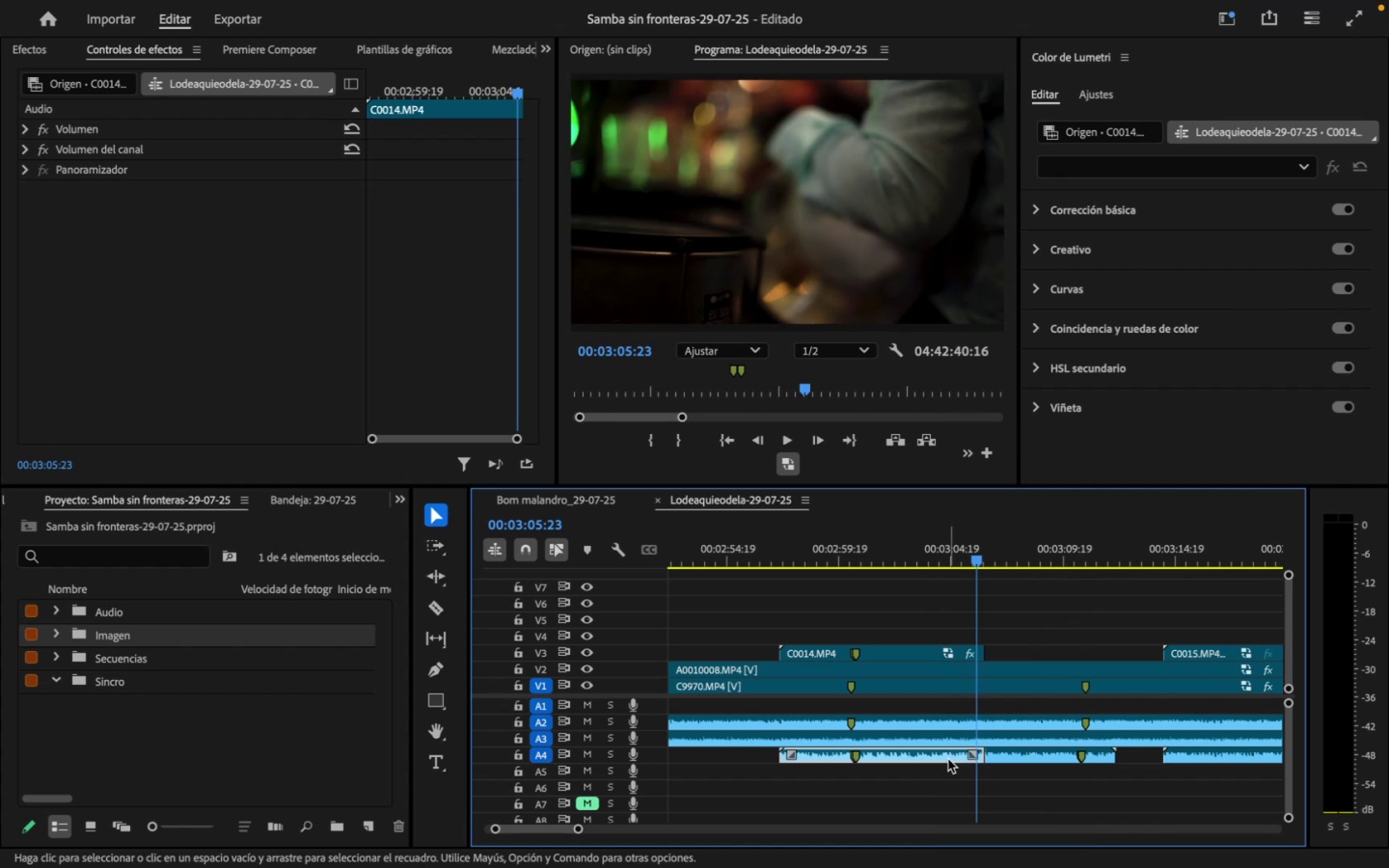 
left_click([921, 659])
 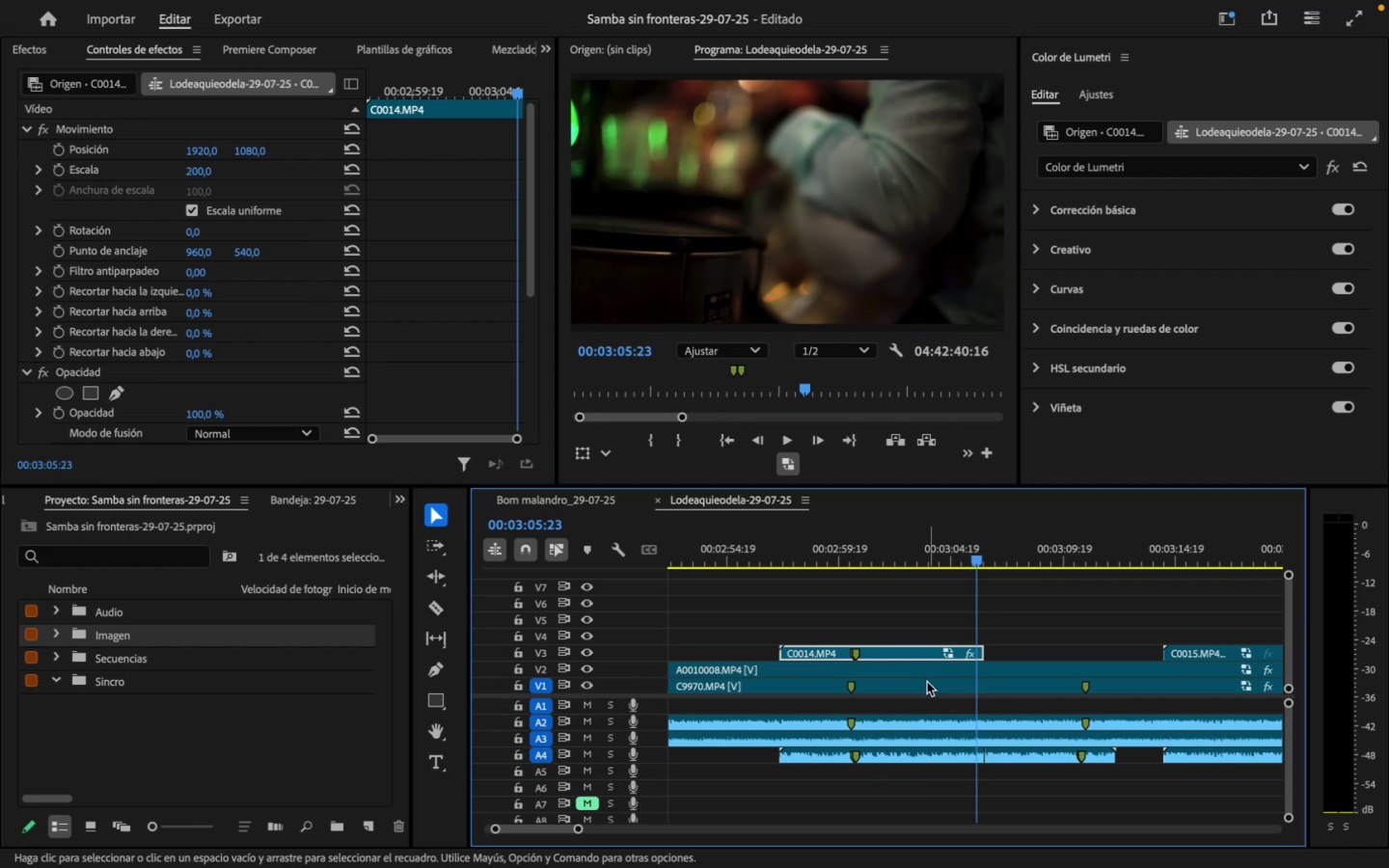 
wait(7.11)
 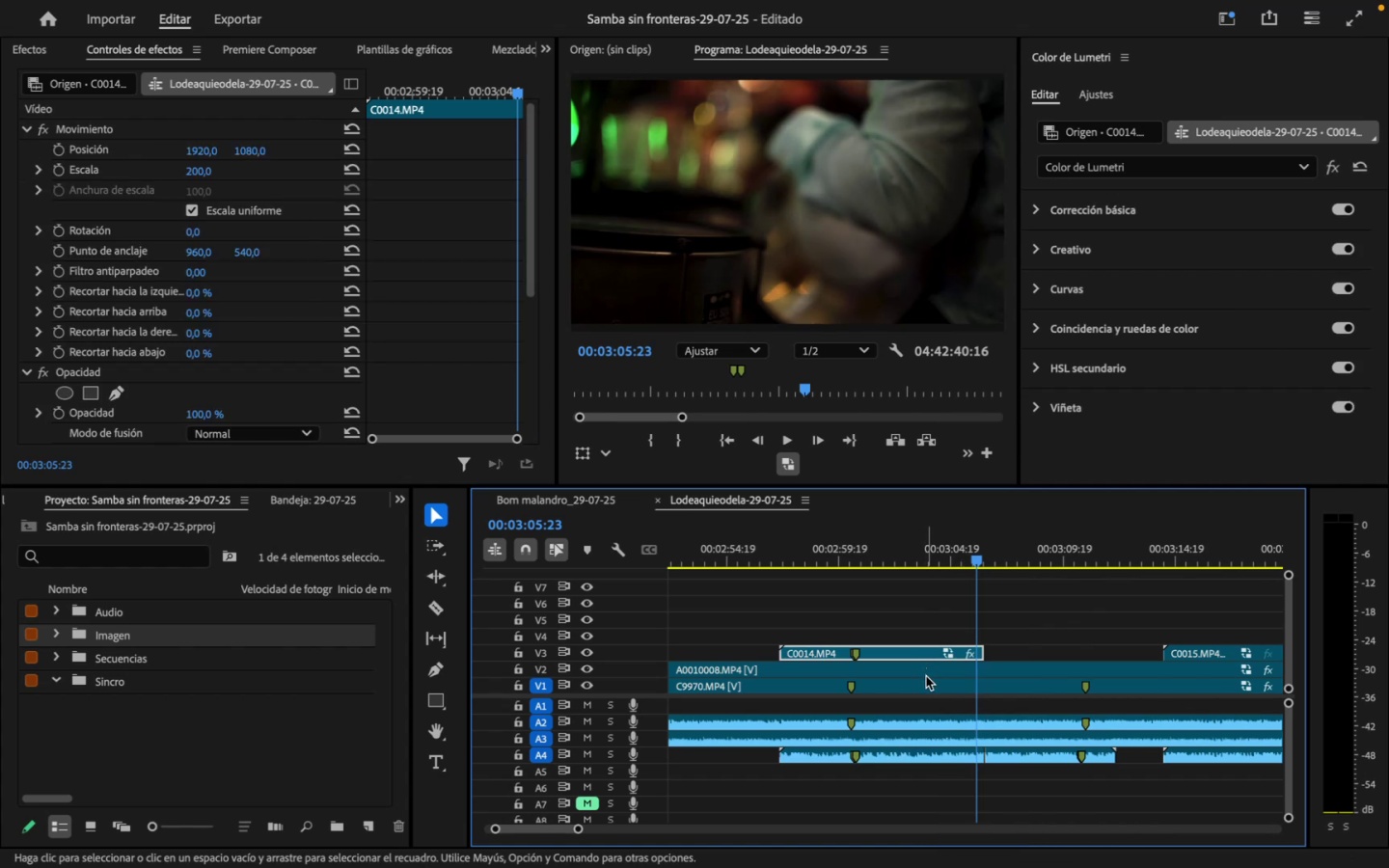 
hold_key(key=ShiftLeft, duration=1.34)
left_click([927, 758])
 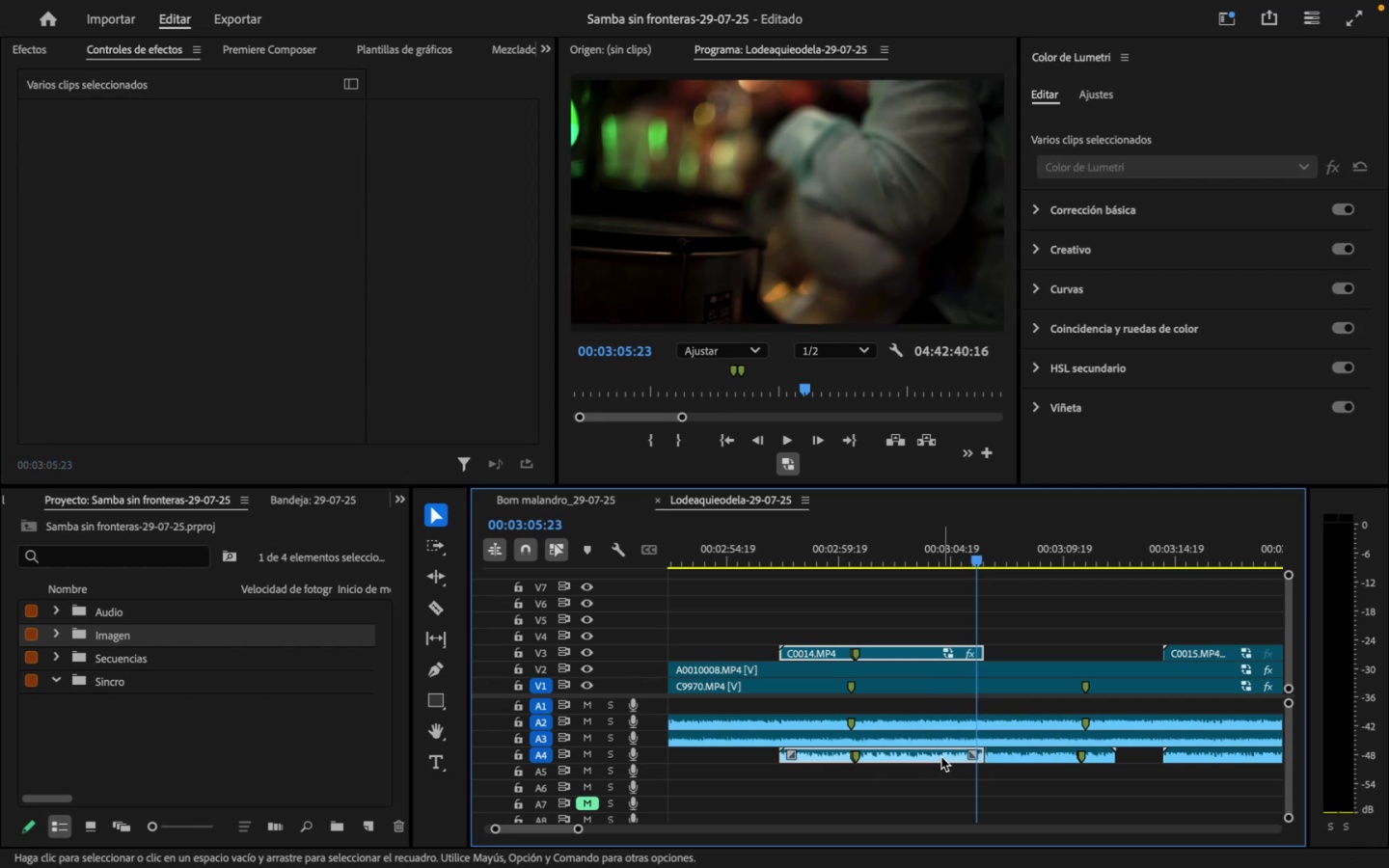 
right_click([941, 757])
 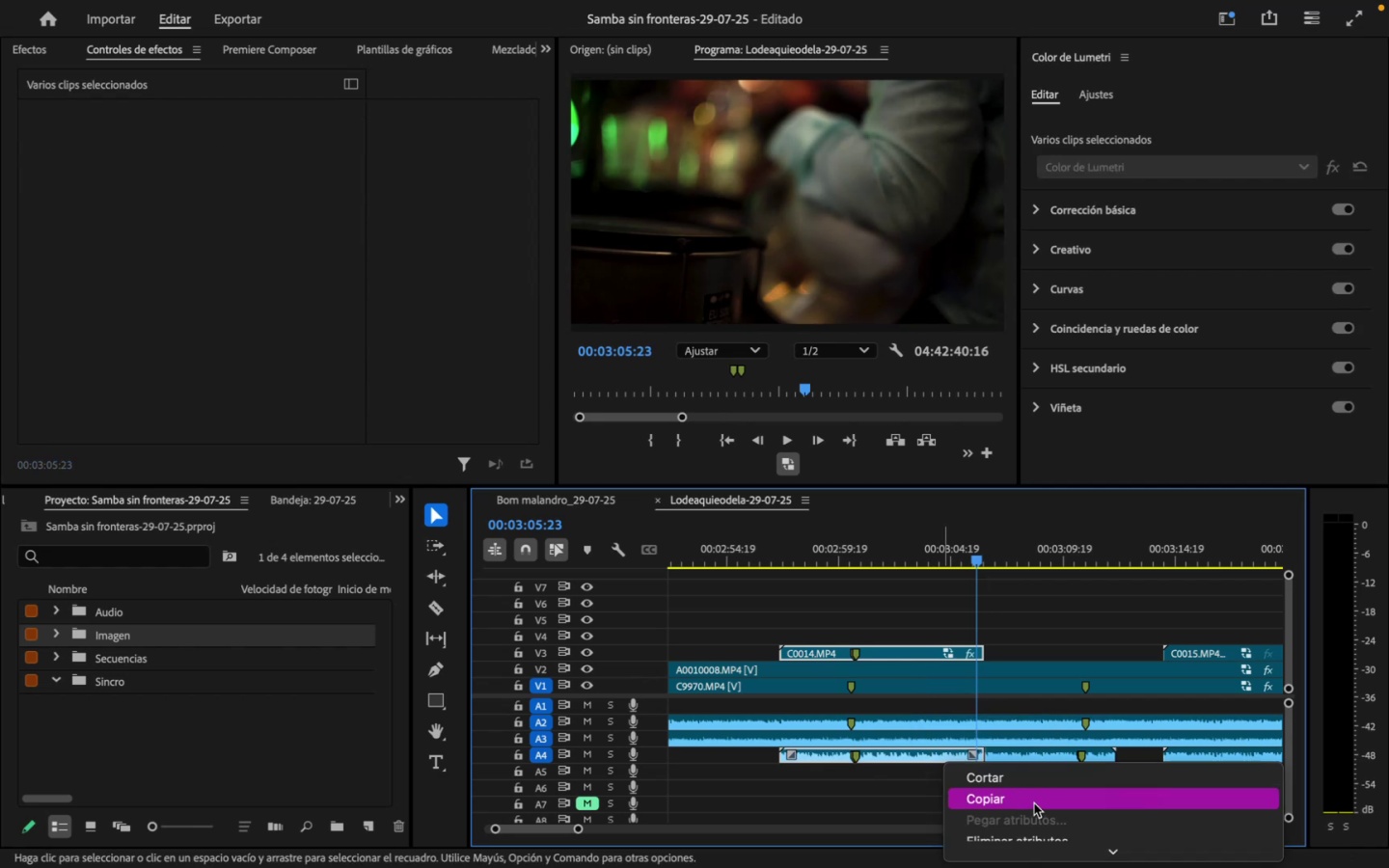 
mouse_move([1018, 847])
 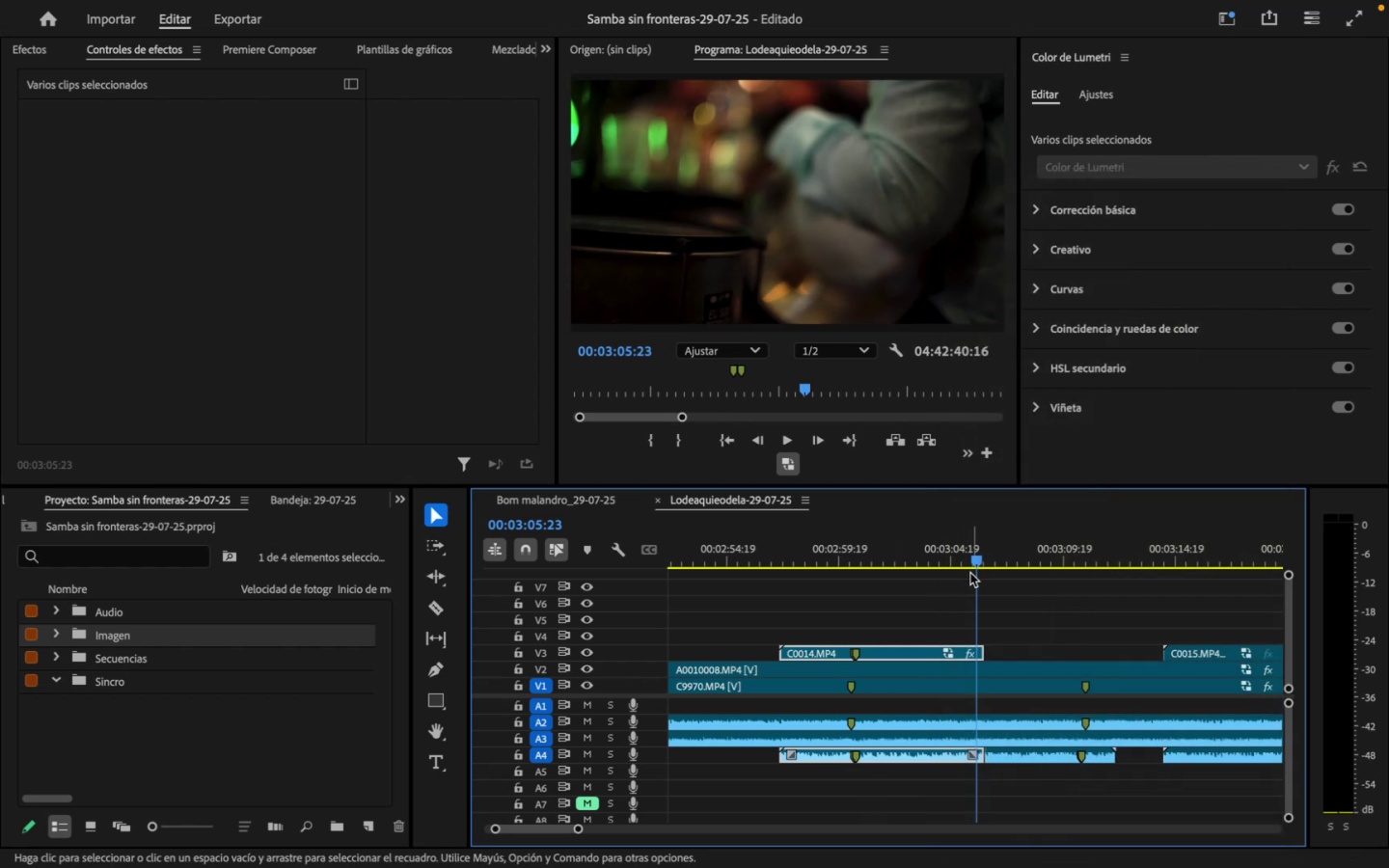 
wait(8.89)
 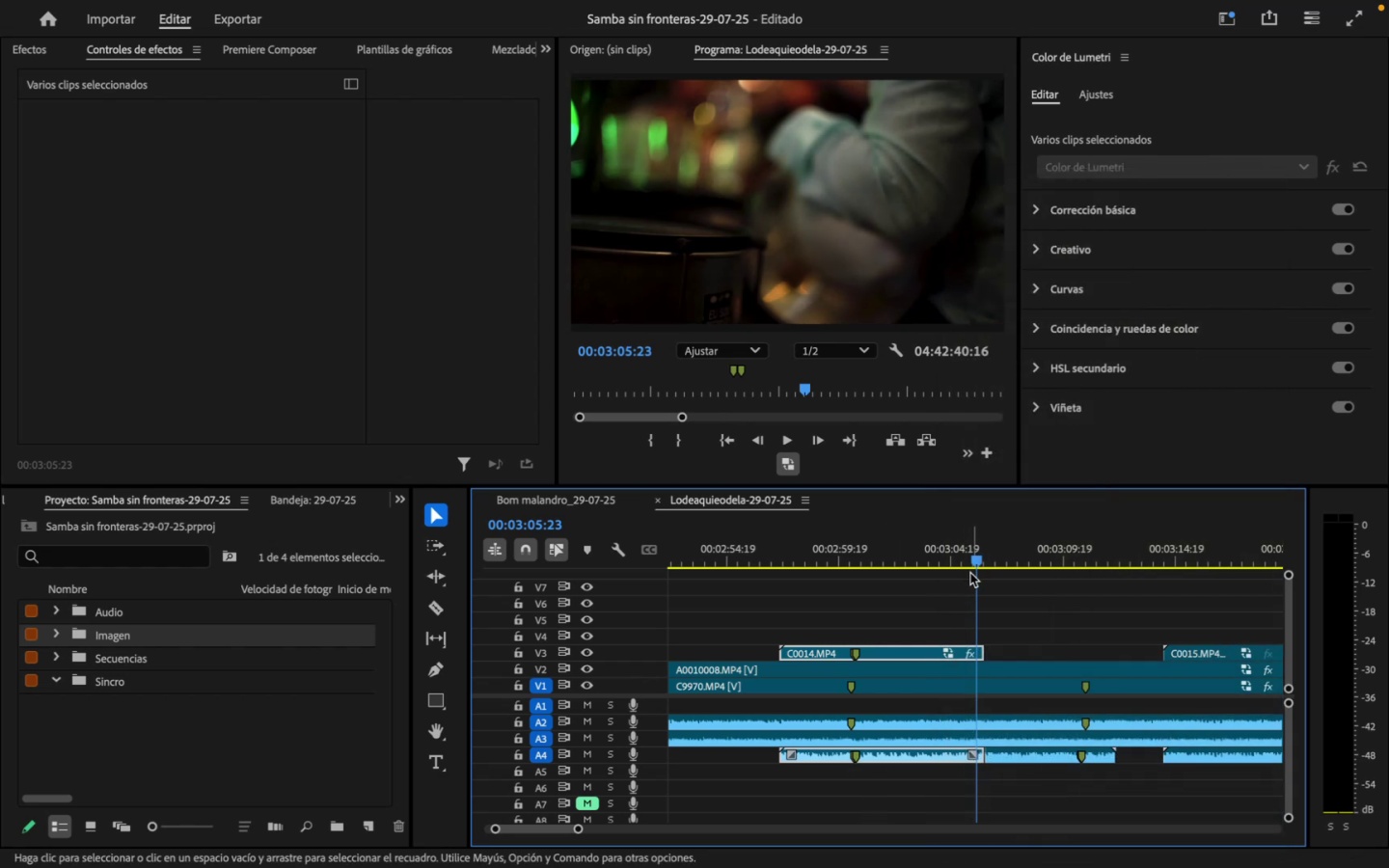 
left_click_drag(start_coordinate=[575, 829], to_coordinate=[565, 834])
 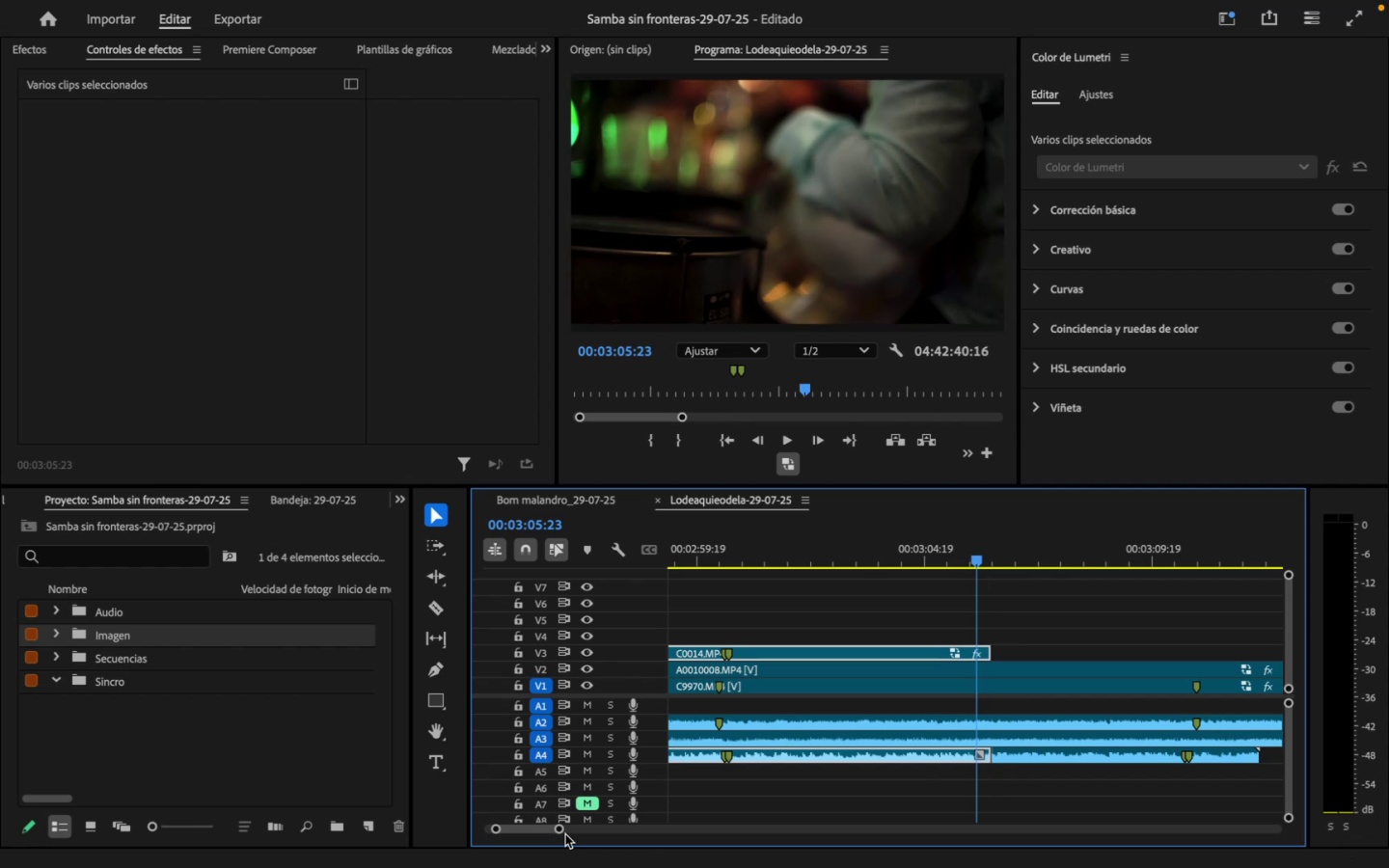 
wait(8.77)
 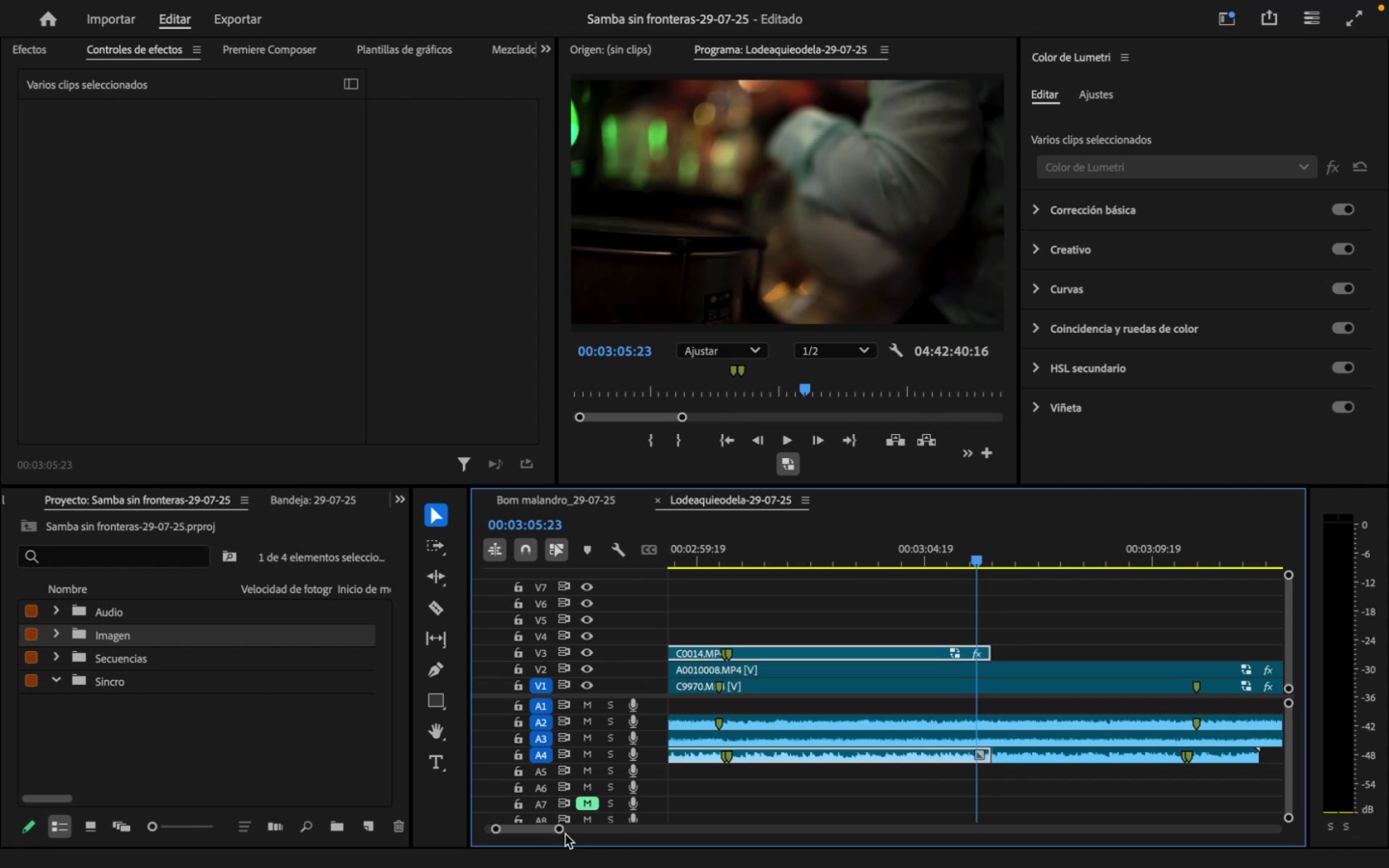 
left_click([900, 655])
 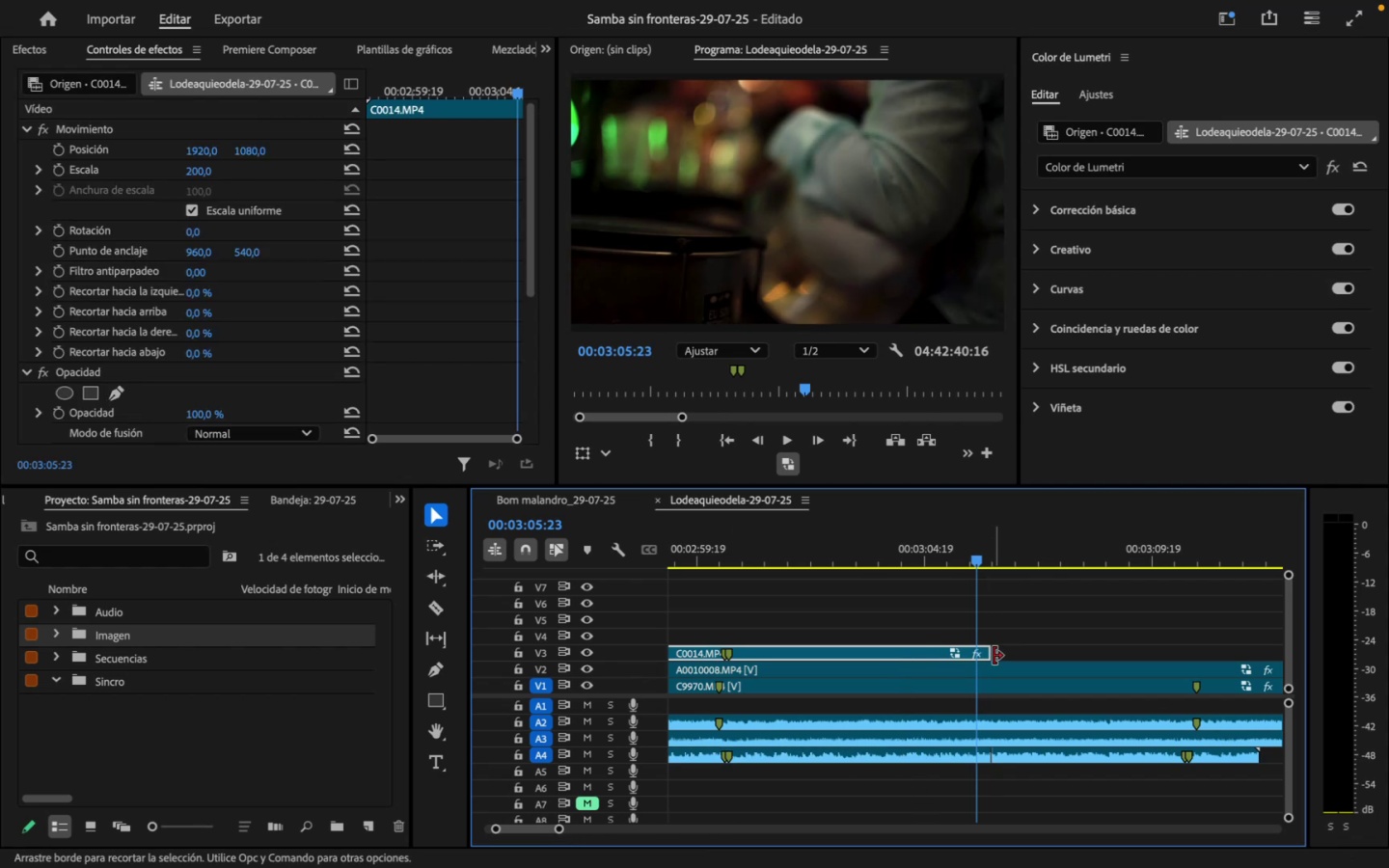 
left_click_drag(start_coordinate=[991, 654], to_coordinate=[970, 656])
 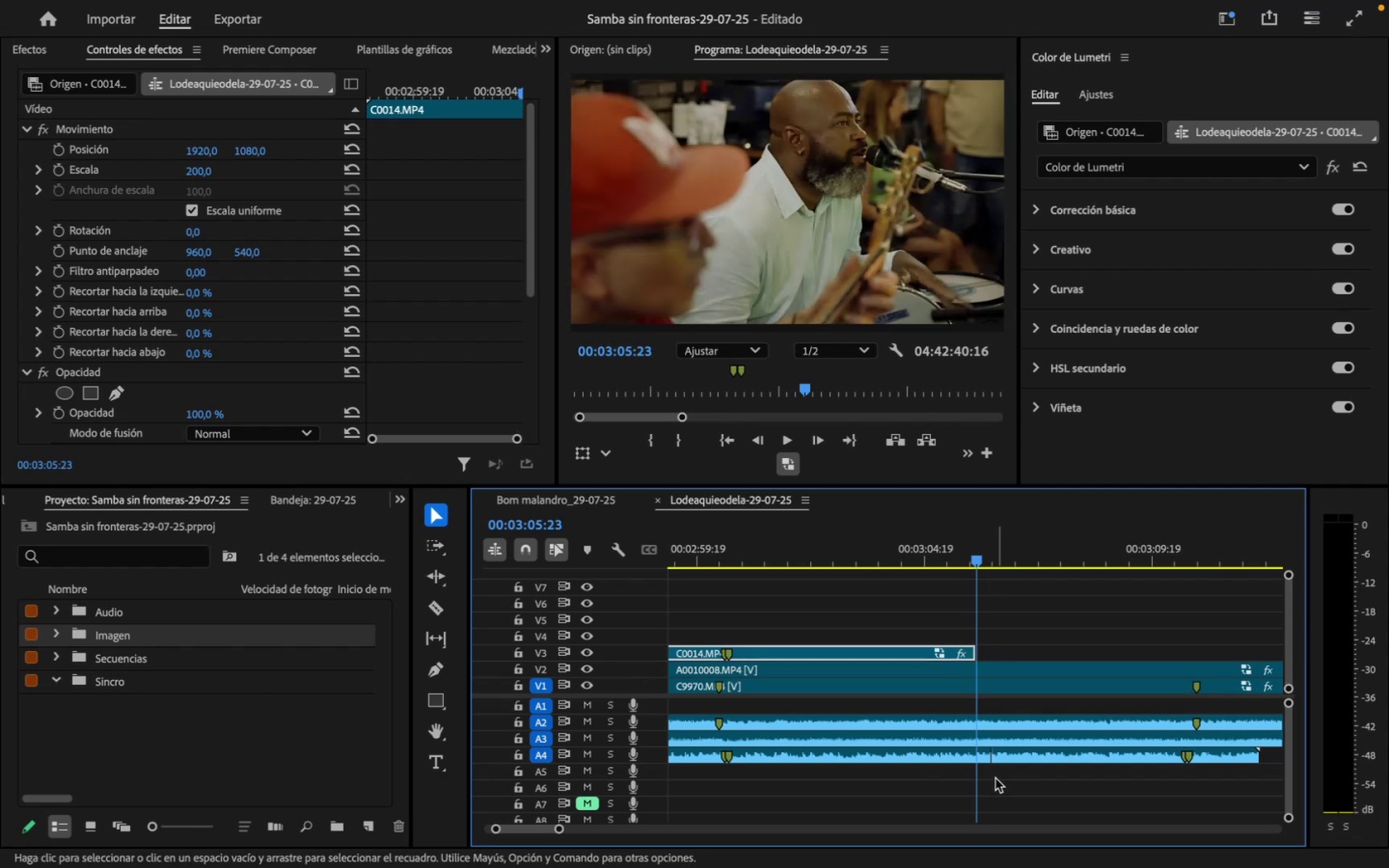 
hold_key(key=ShiftLeft, duration=1.34)
left_click([936, 760])
 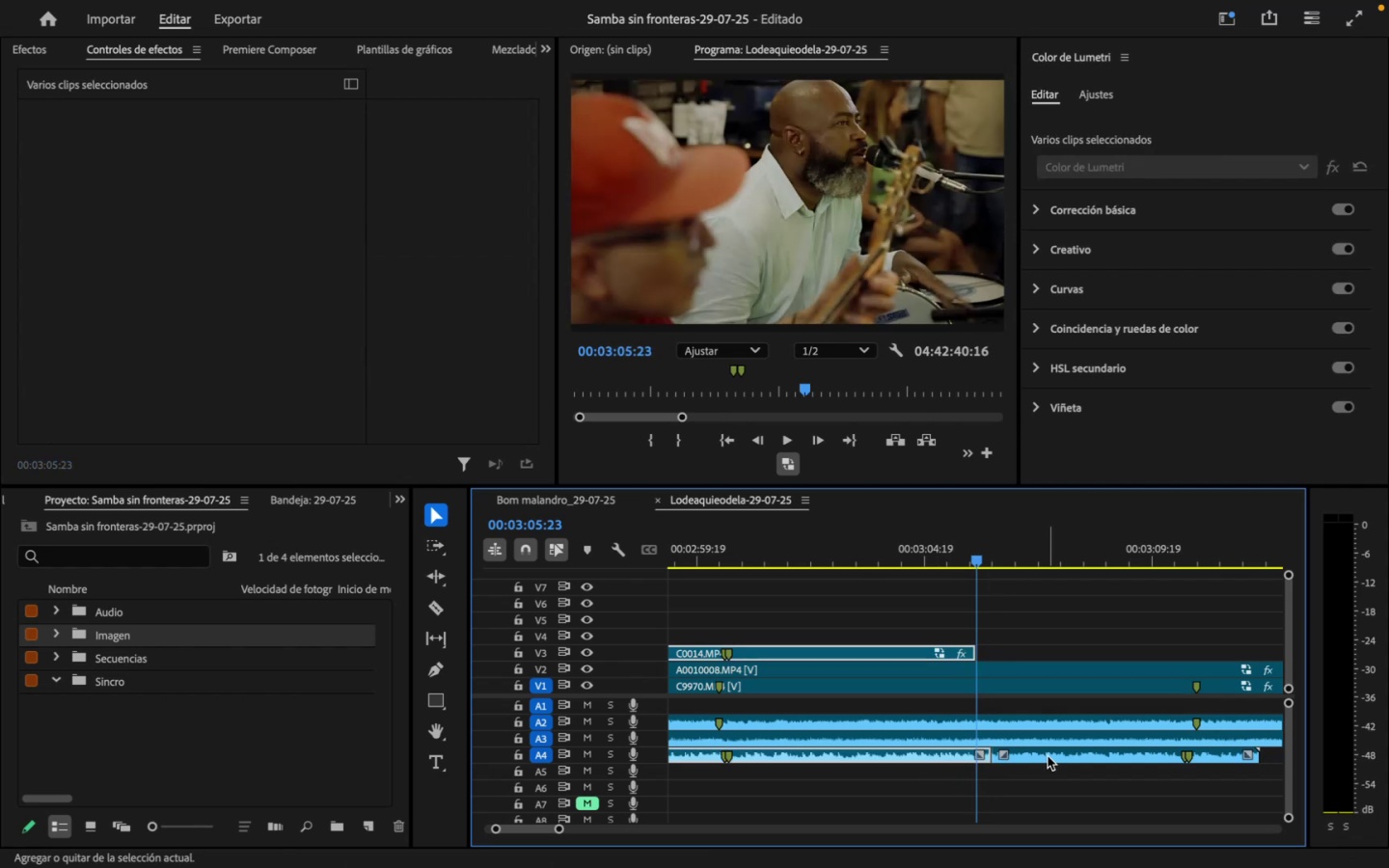 
left_click([1049, 756])
 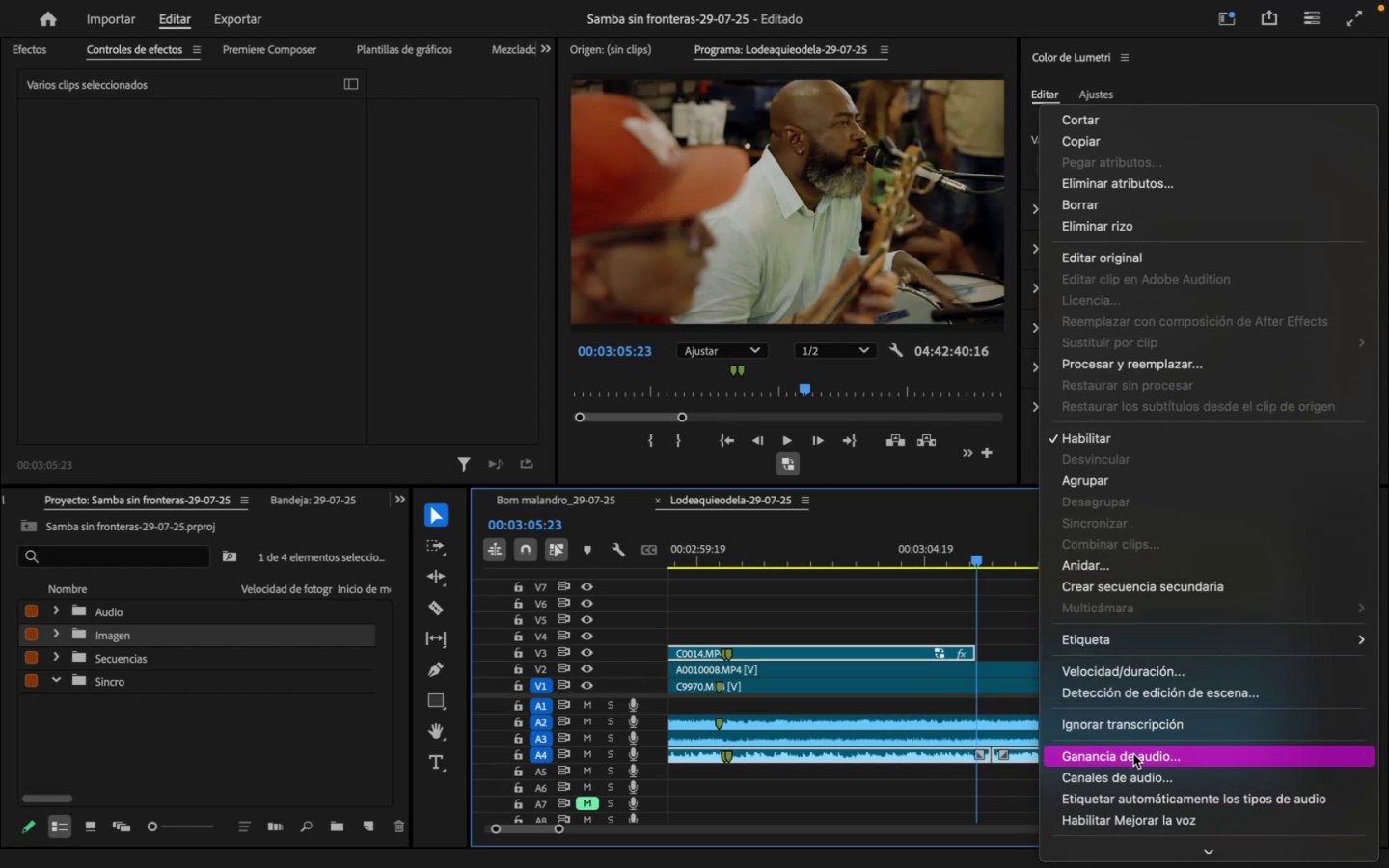 
wait(15.96)
 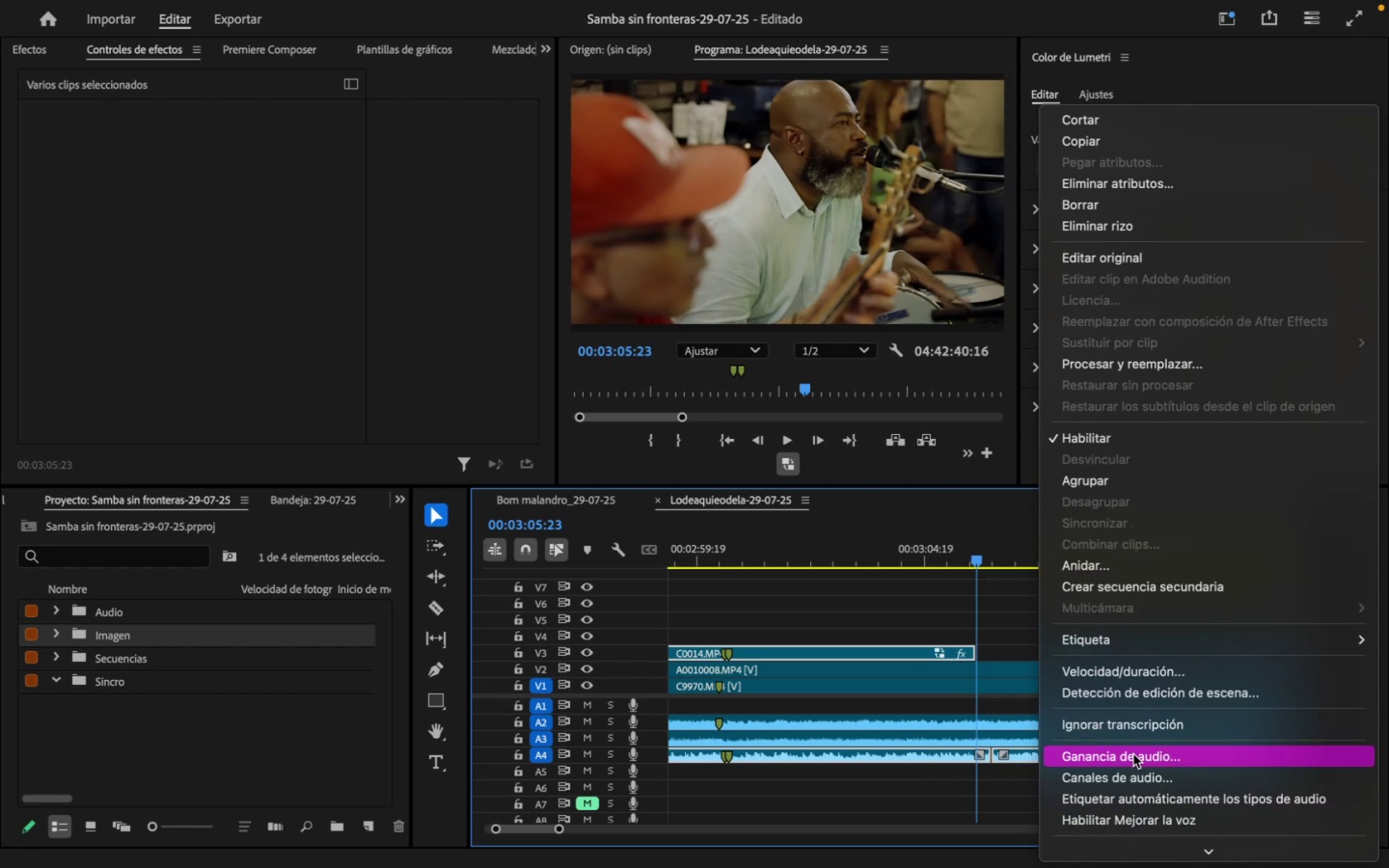 
scroll: coordinate [1181, 725], scroll_direction: down, amount: 20.0
 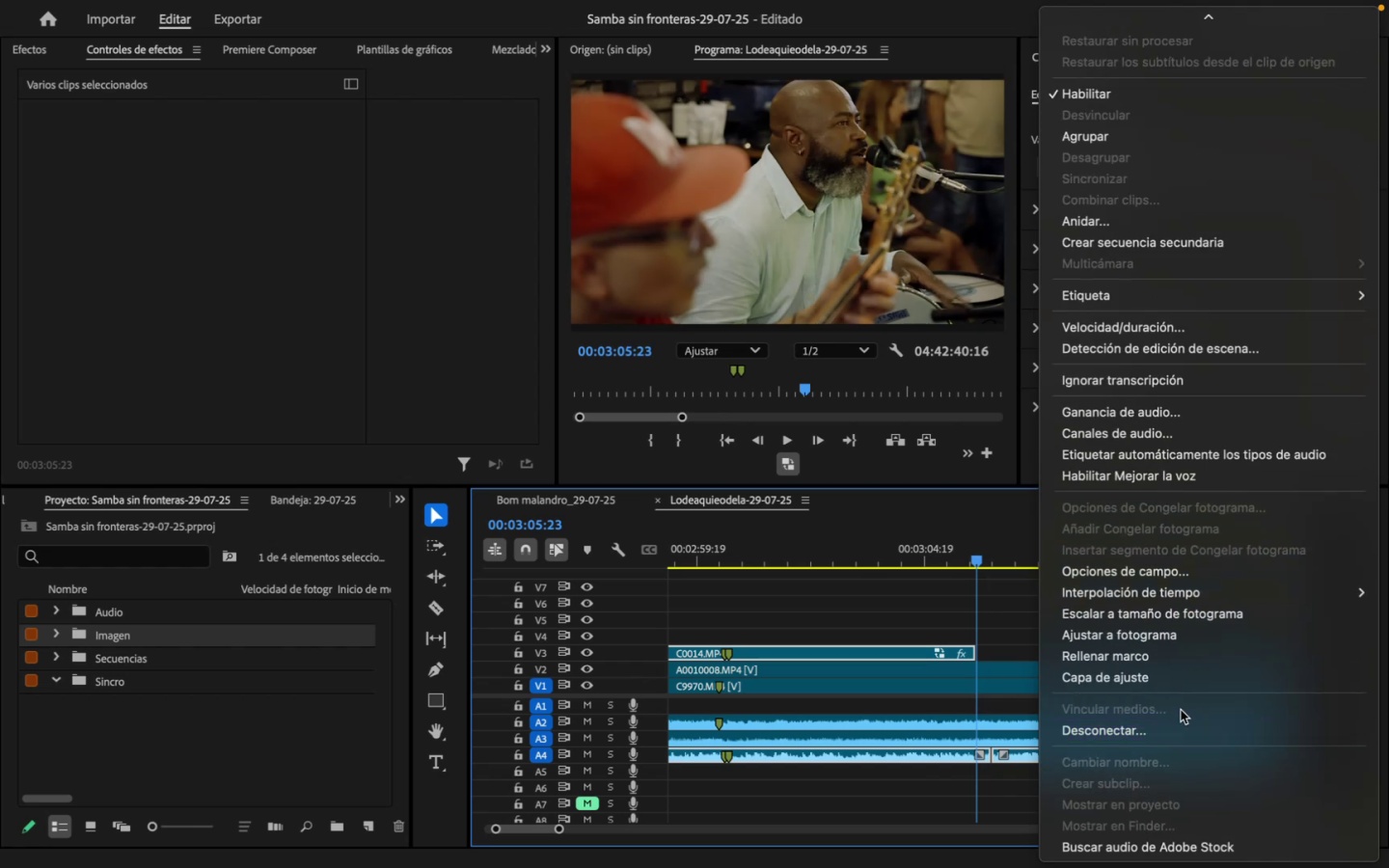 
scroll: coordinate [1182, 708], scroll_direction: up, amount: 17.0
 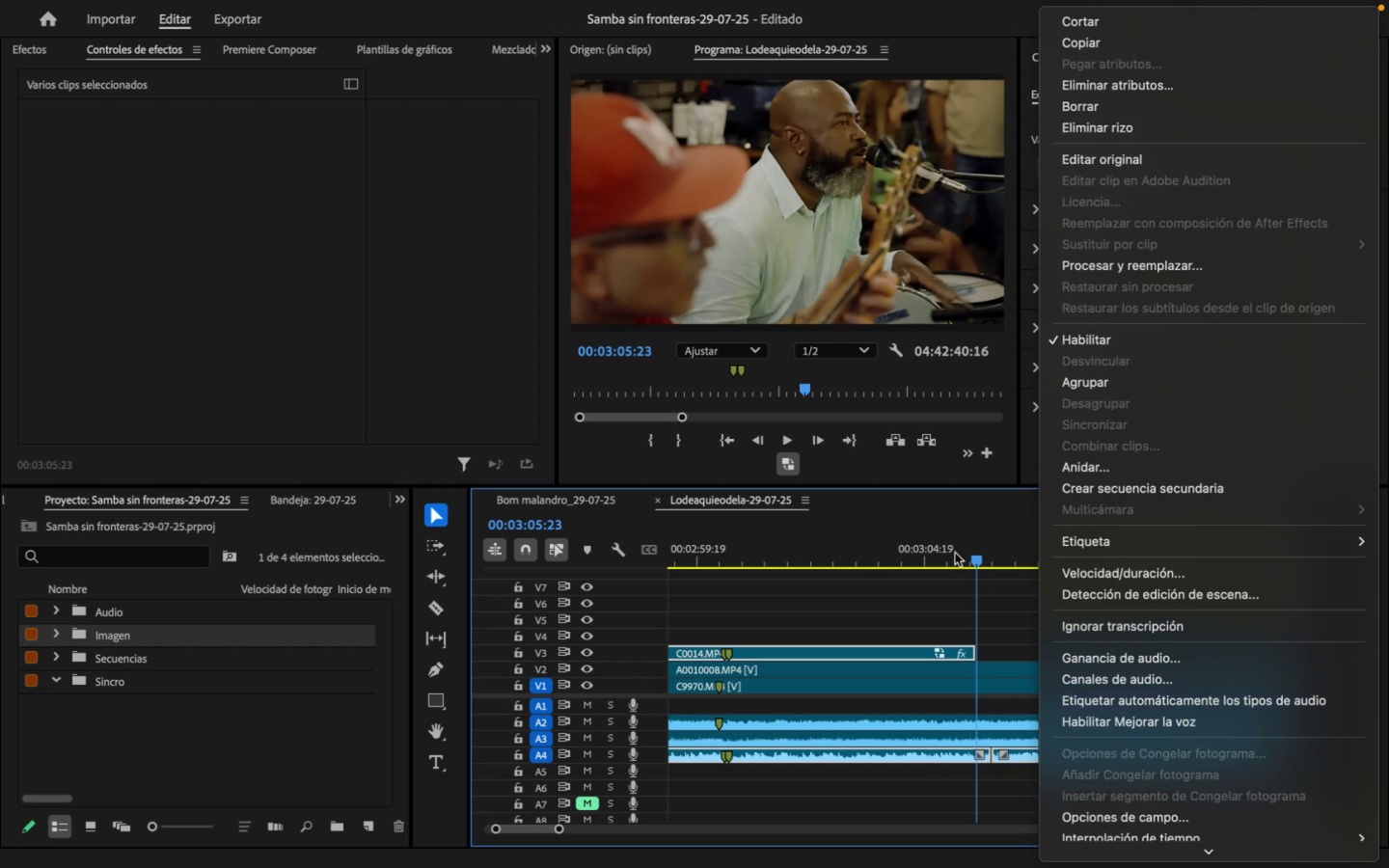 
left_click([951, 552])
 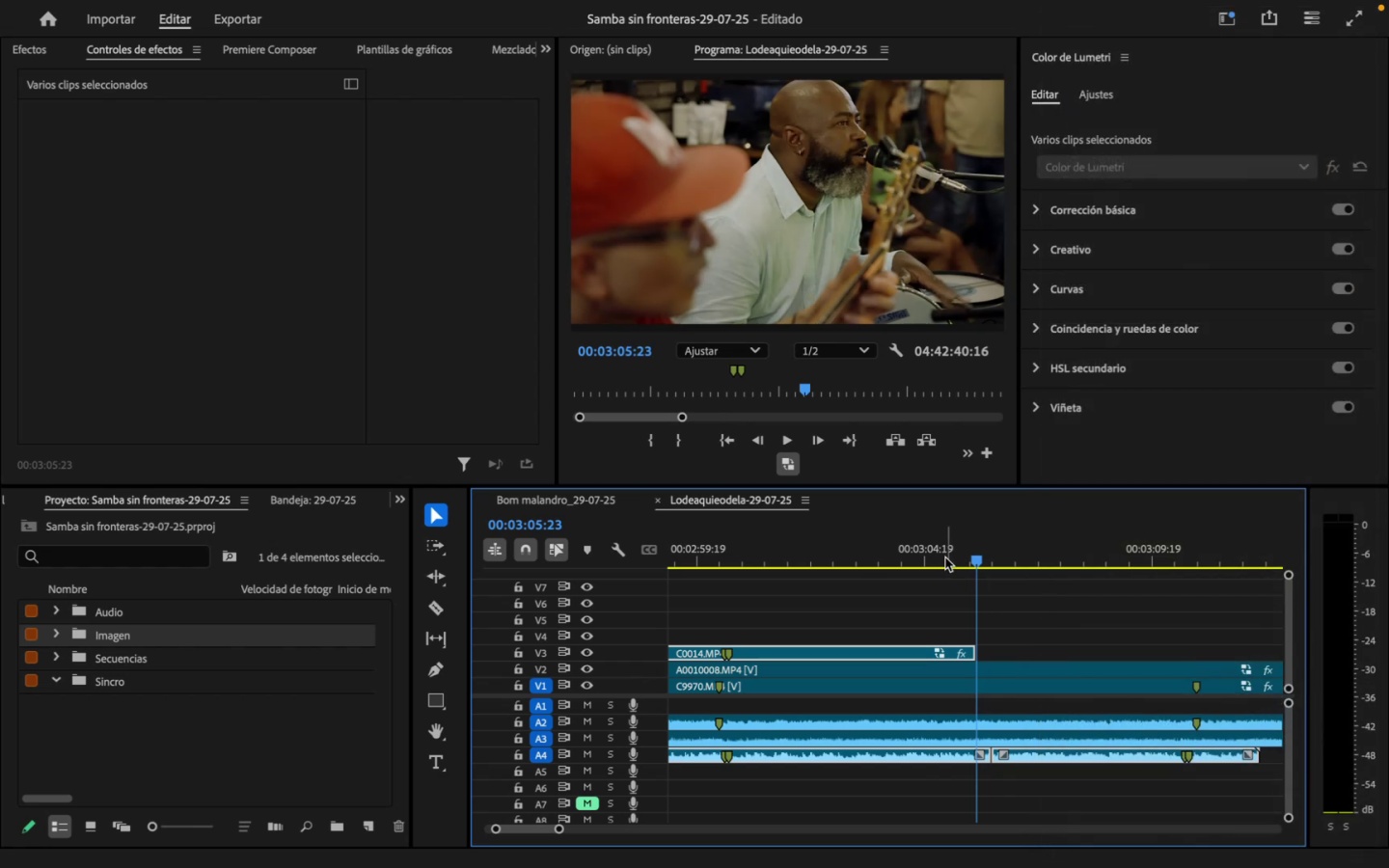 
left_click([935, 550])
 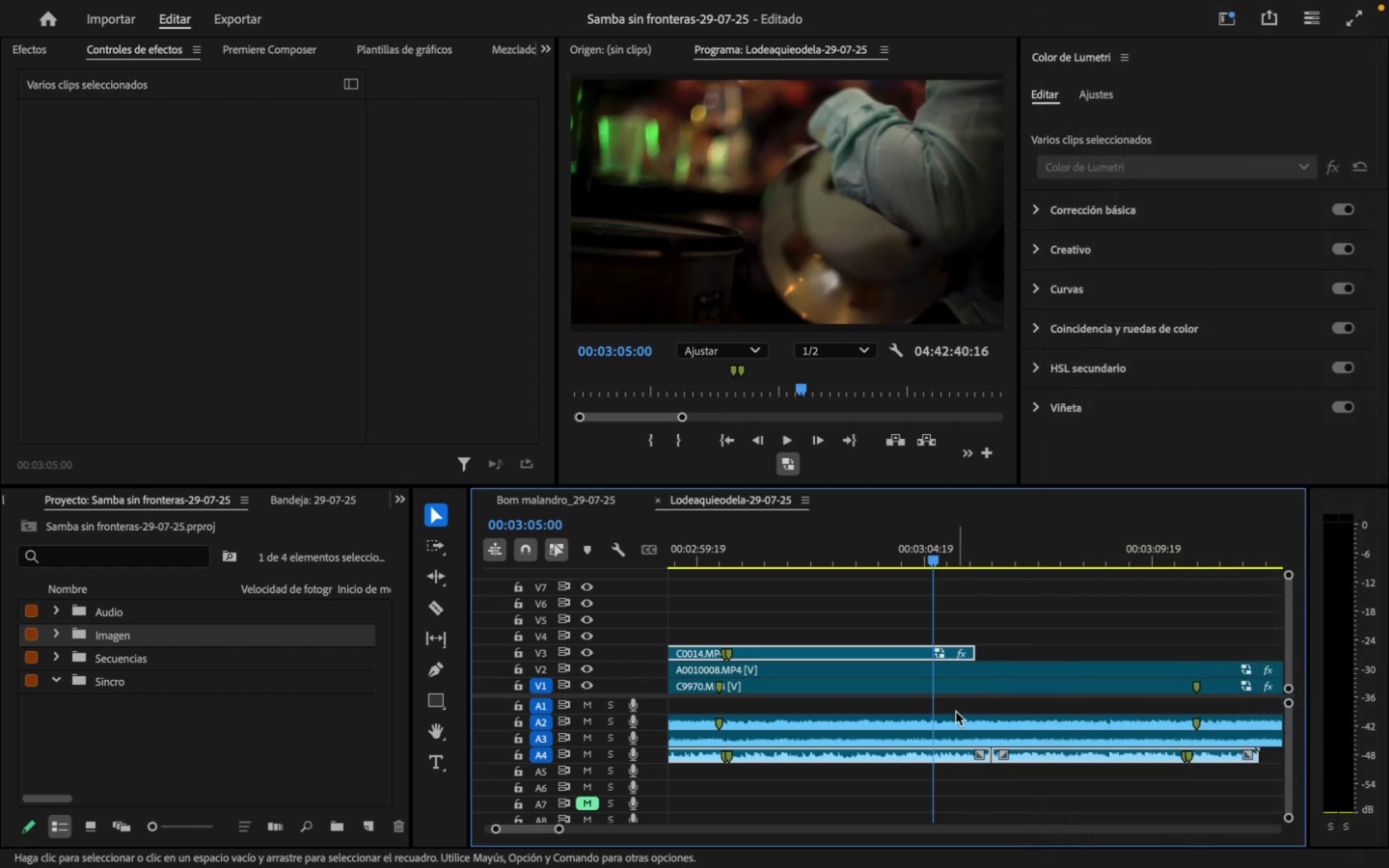 
key(Space)
 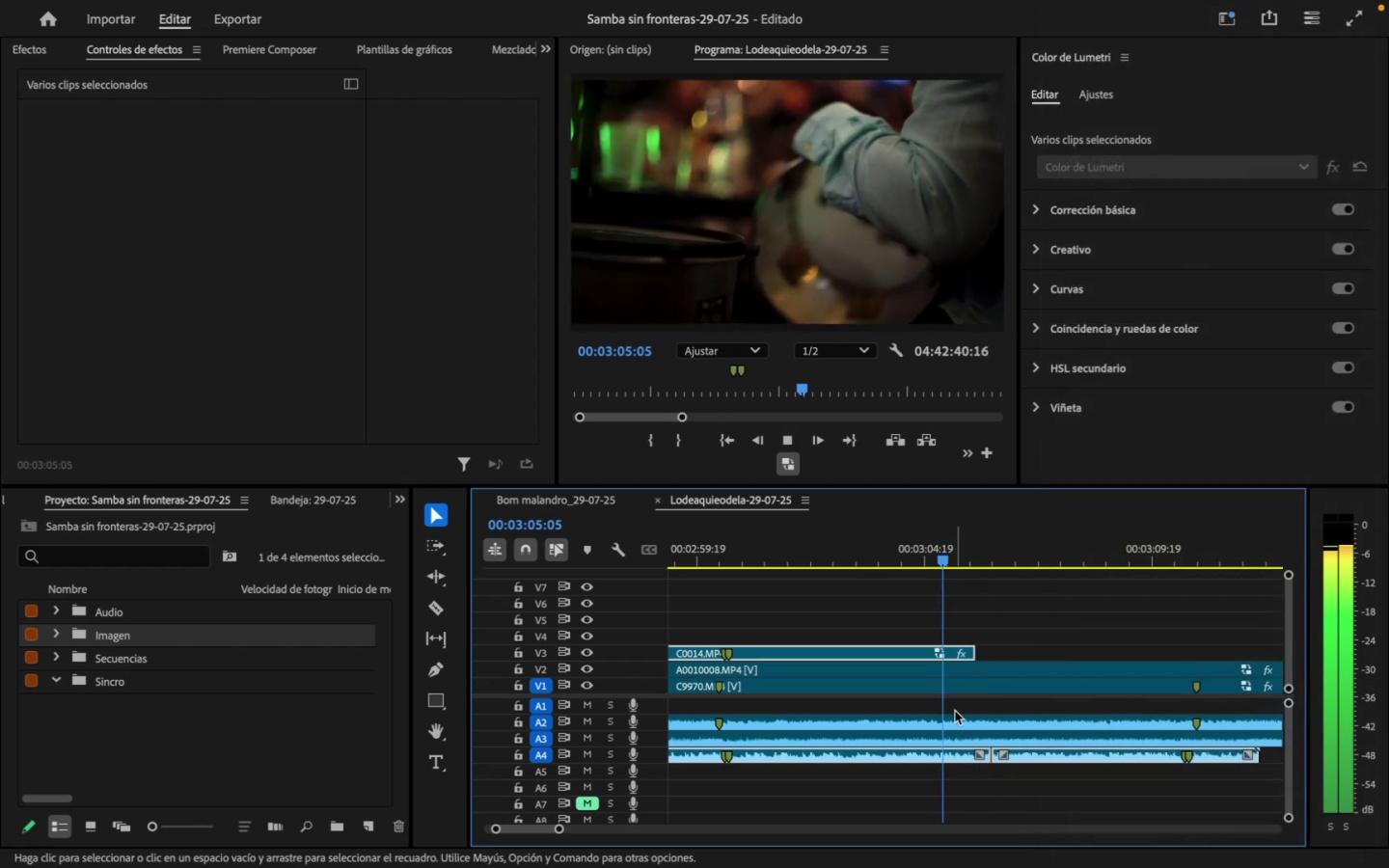 
key(Space)
 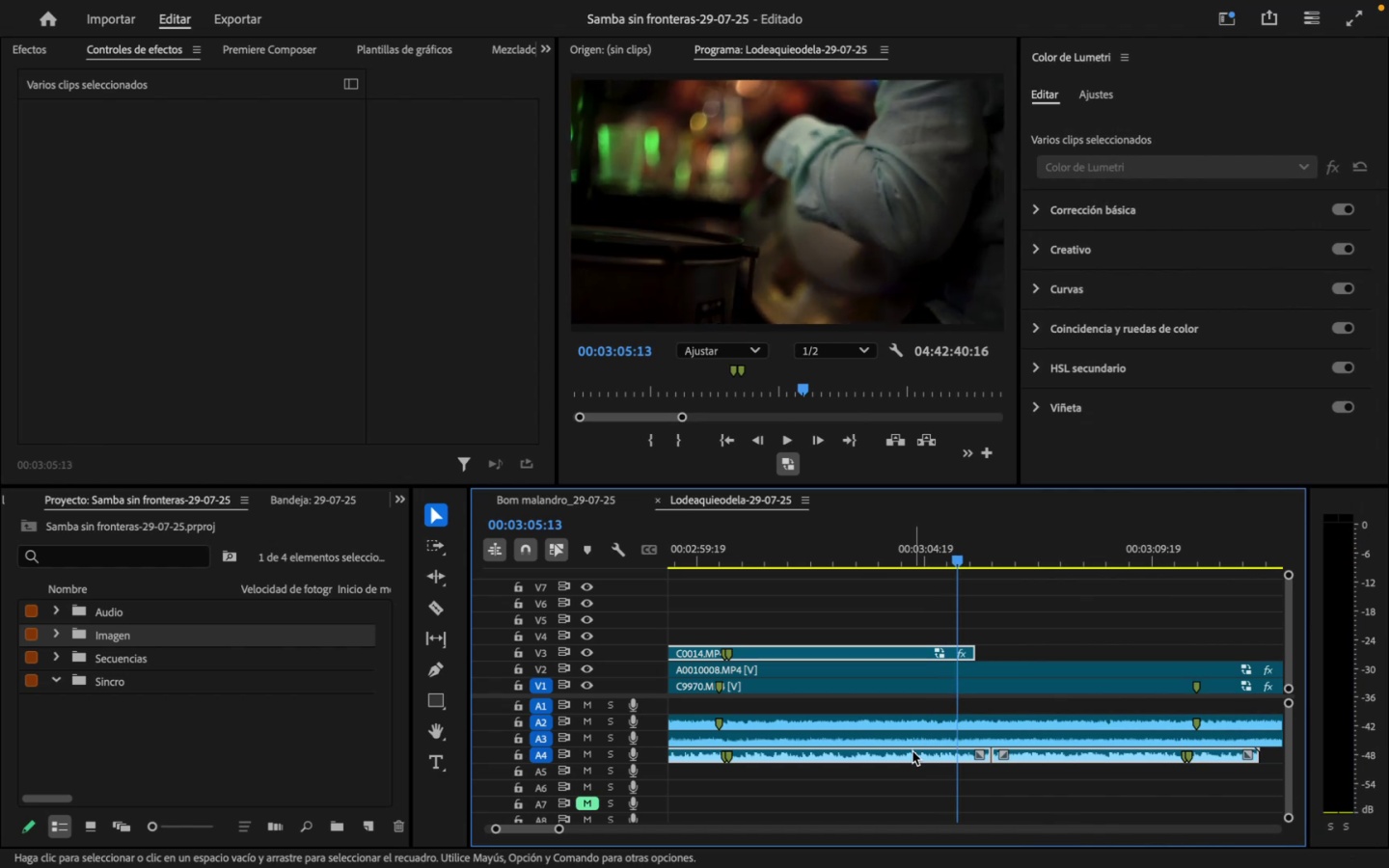 
right_click([911, 757])
 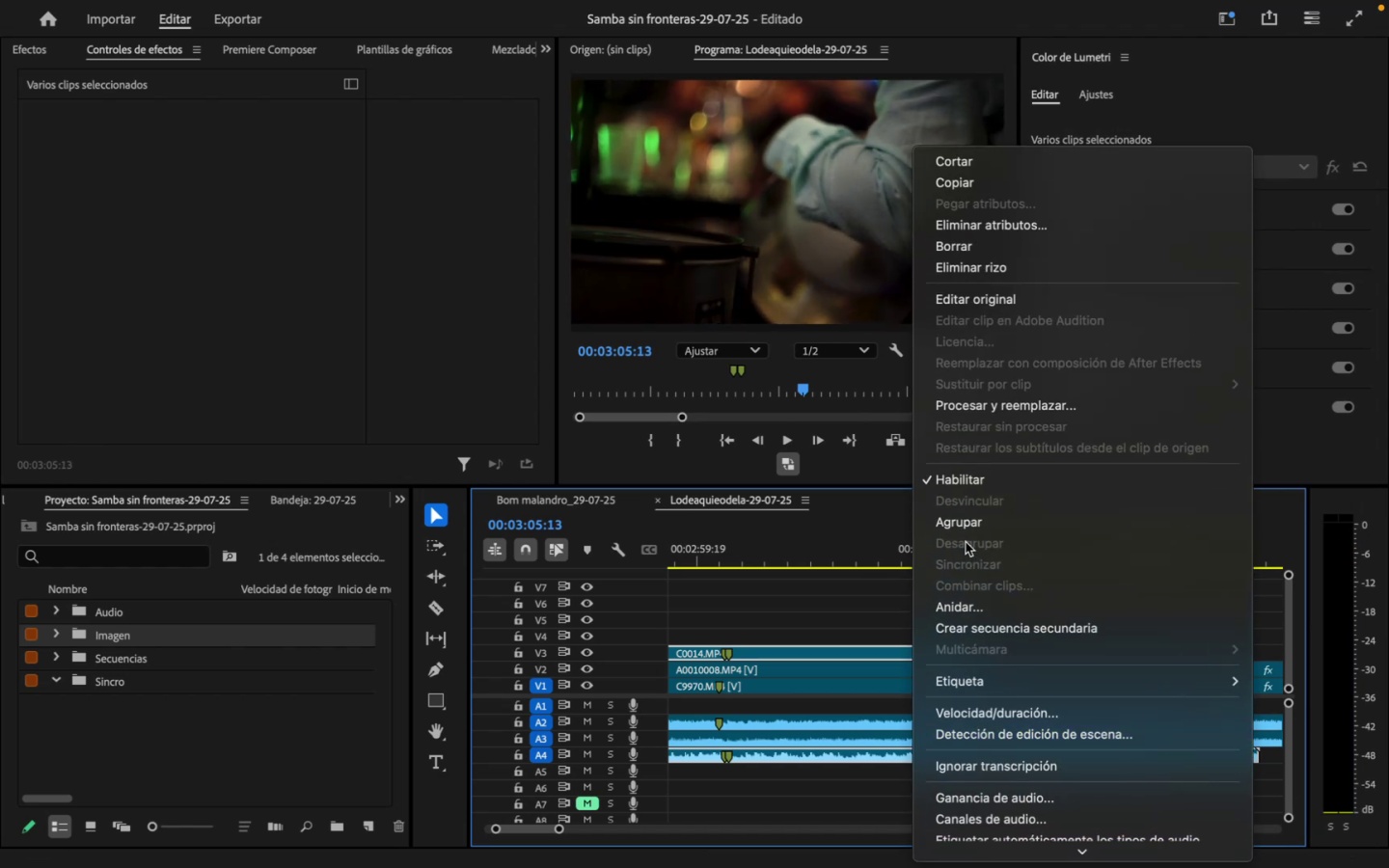 
wait(5.29)
 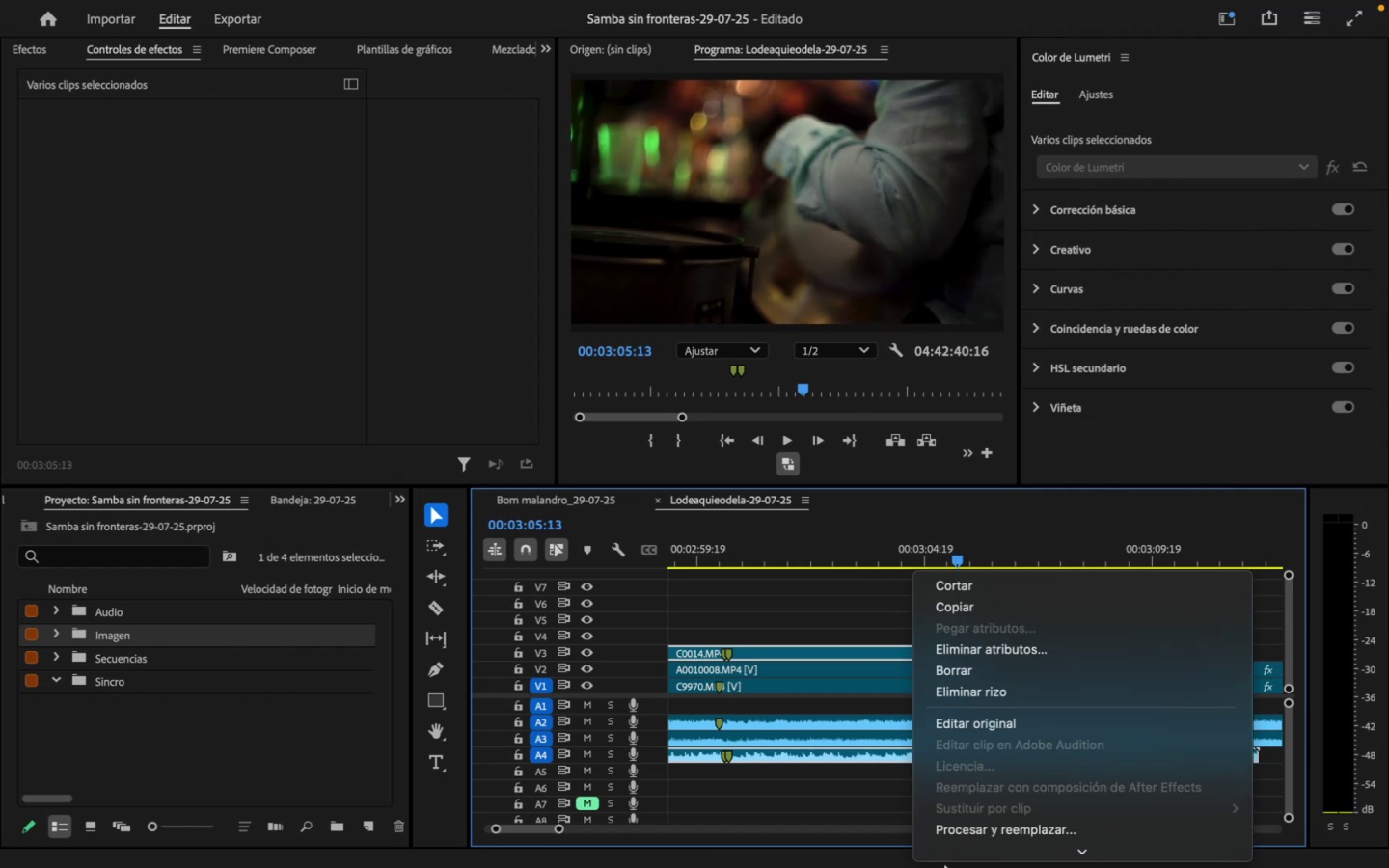 
left_click([934, 538])
 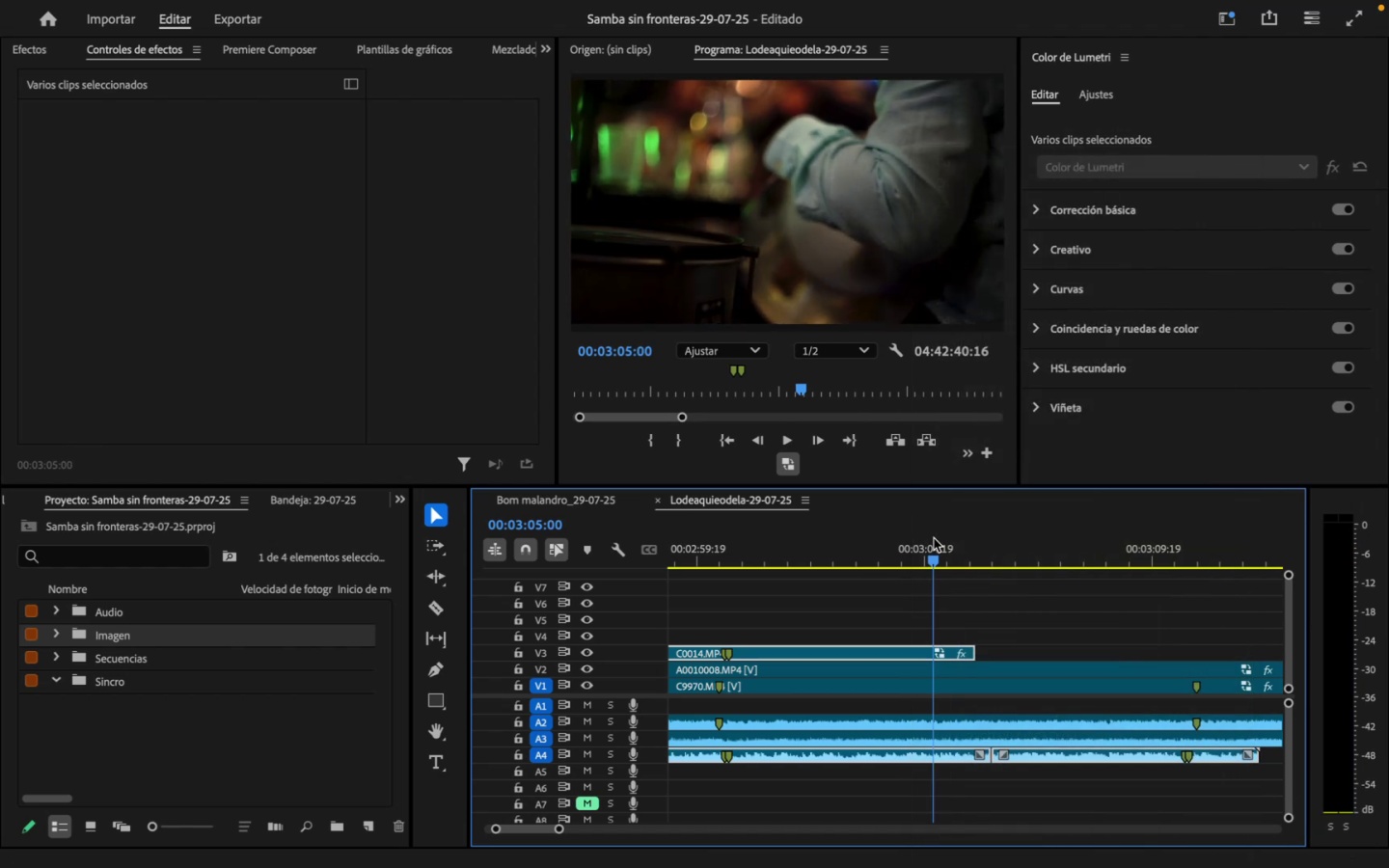 
key(Space)
 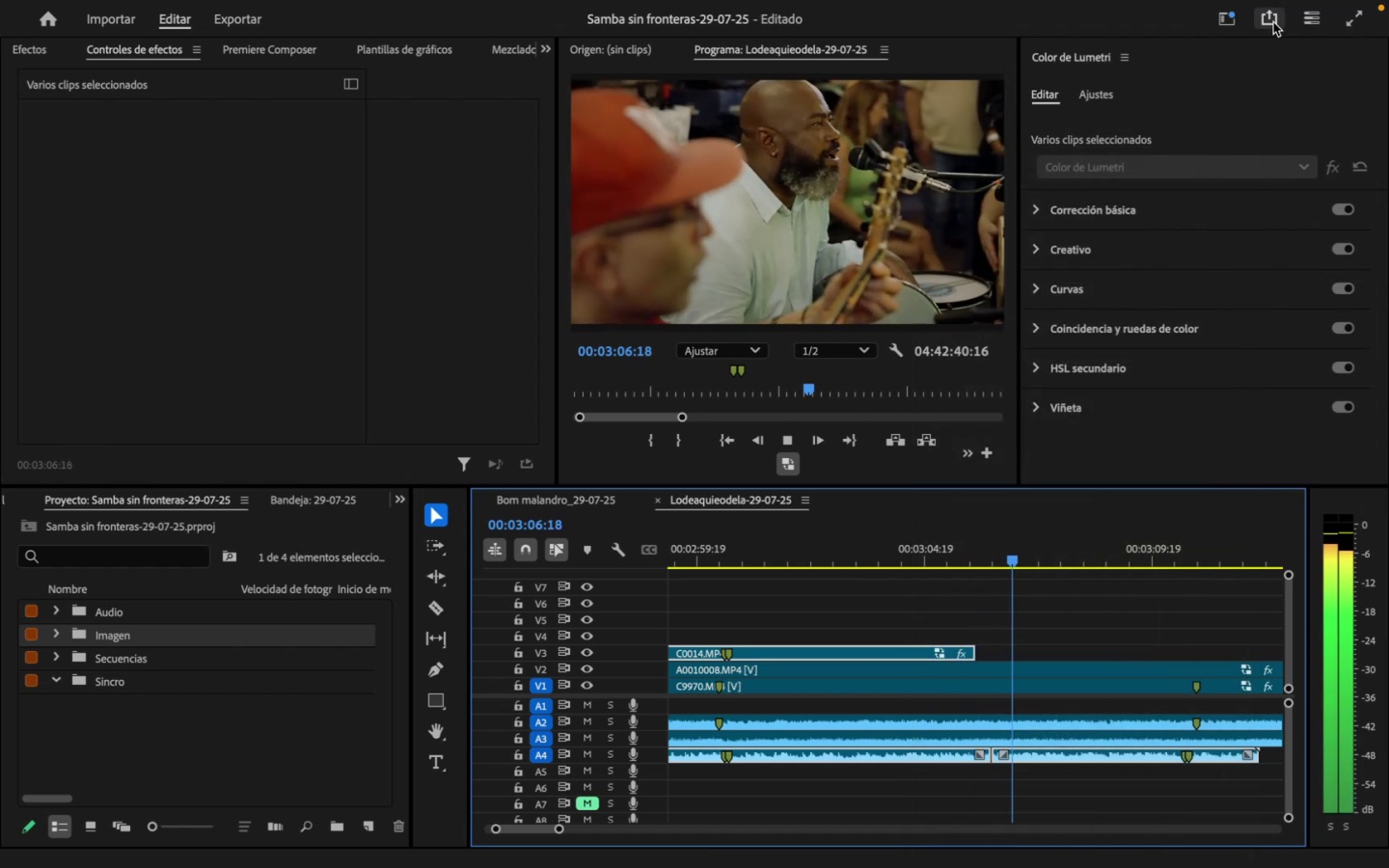 
left_click([1353, 22])
 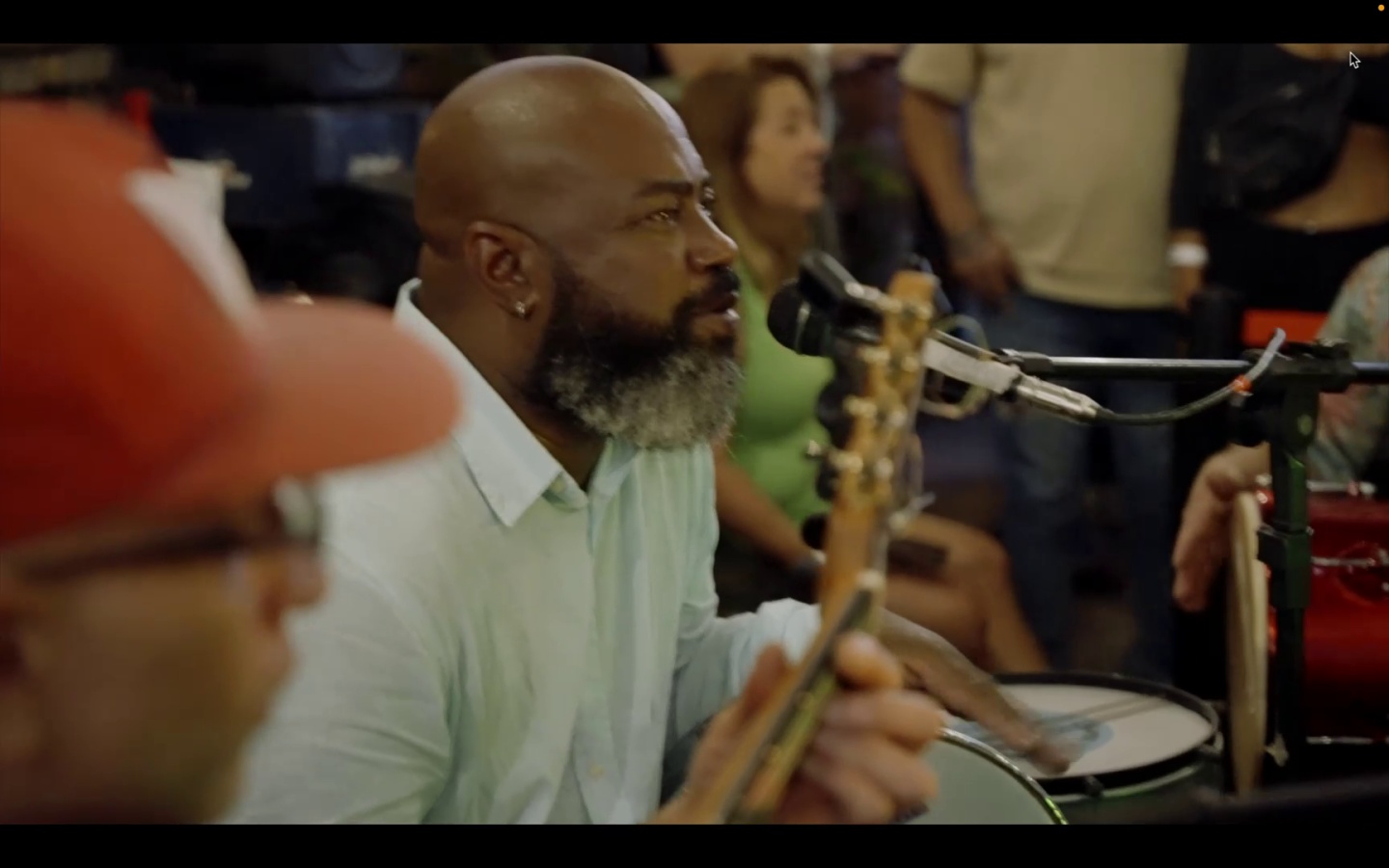 
type( jj  )
 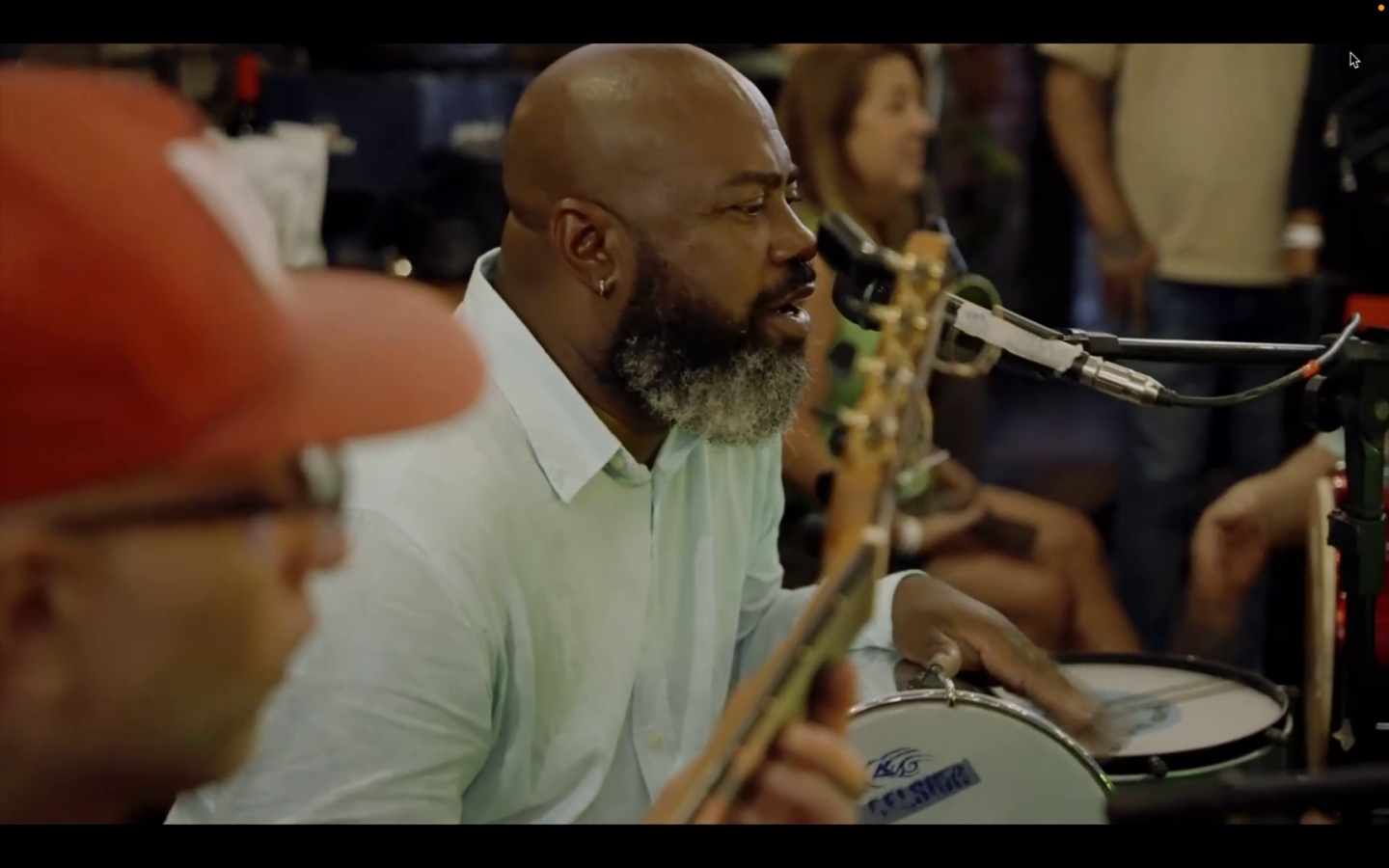 
wait(11.66)
 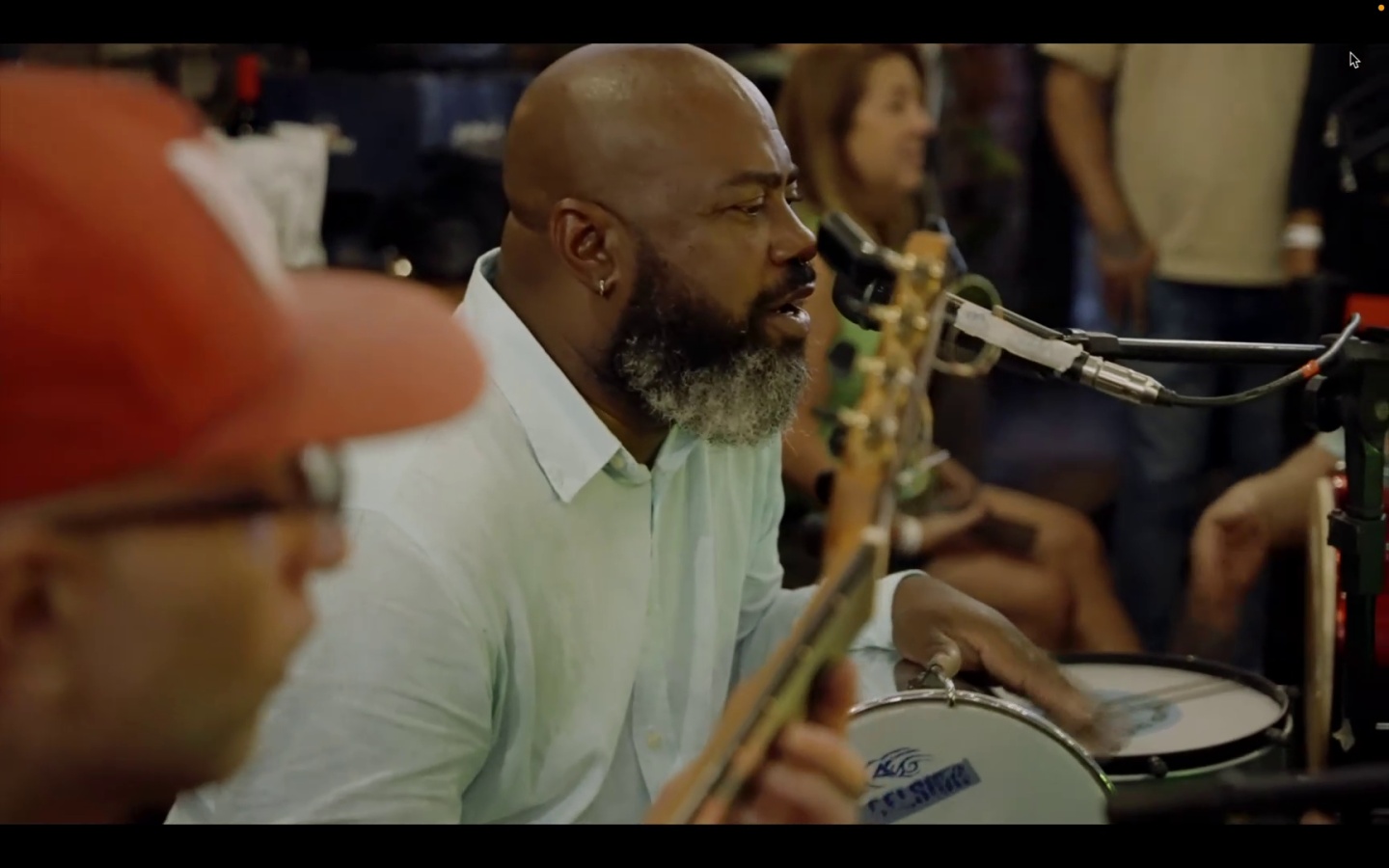 
type( )
key(Escape)
type(jj  )
 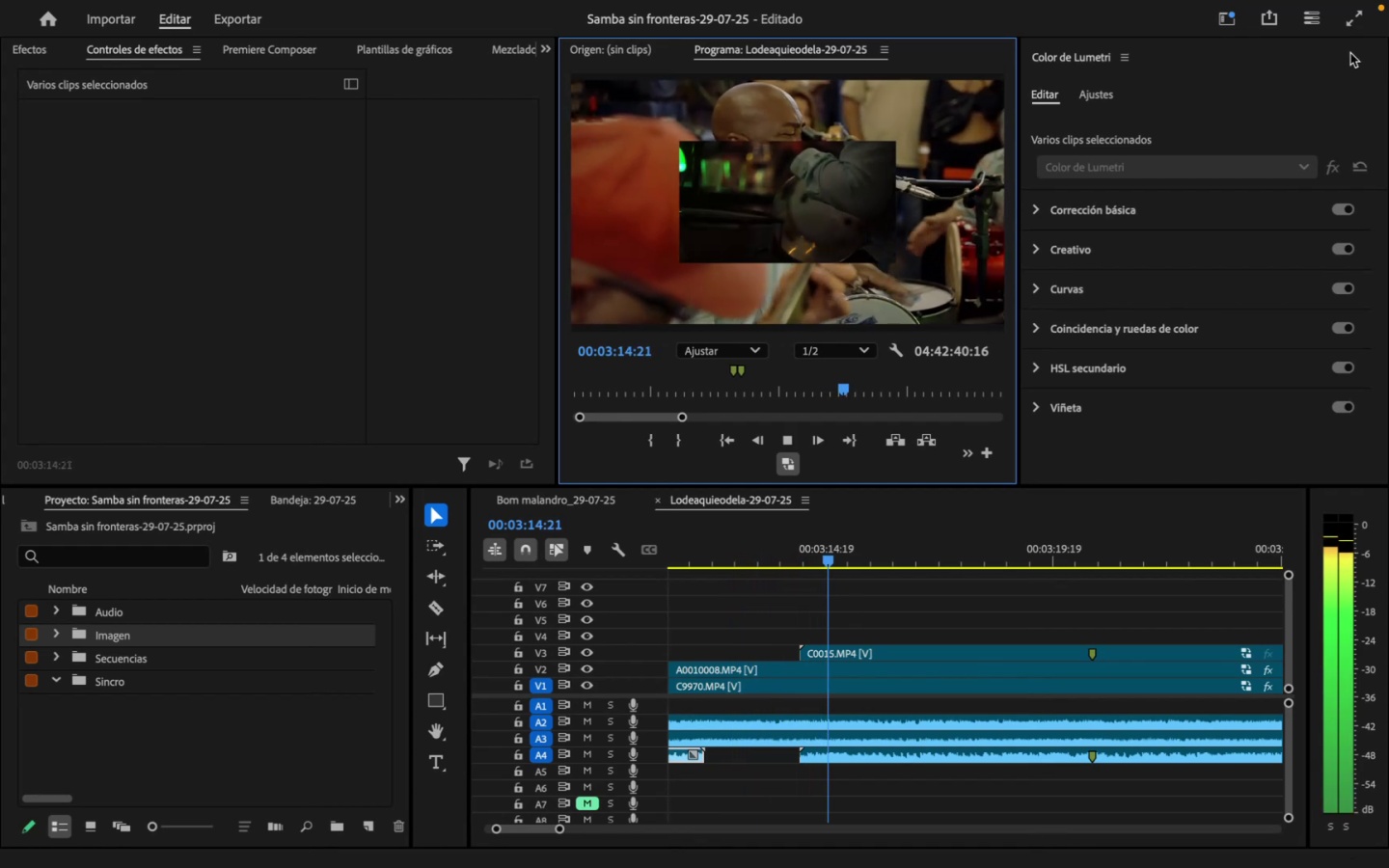 
key(Space)
 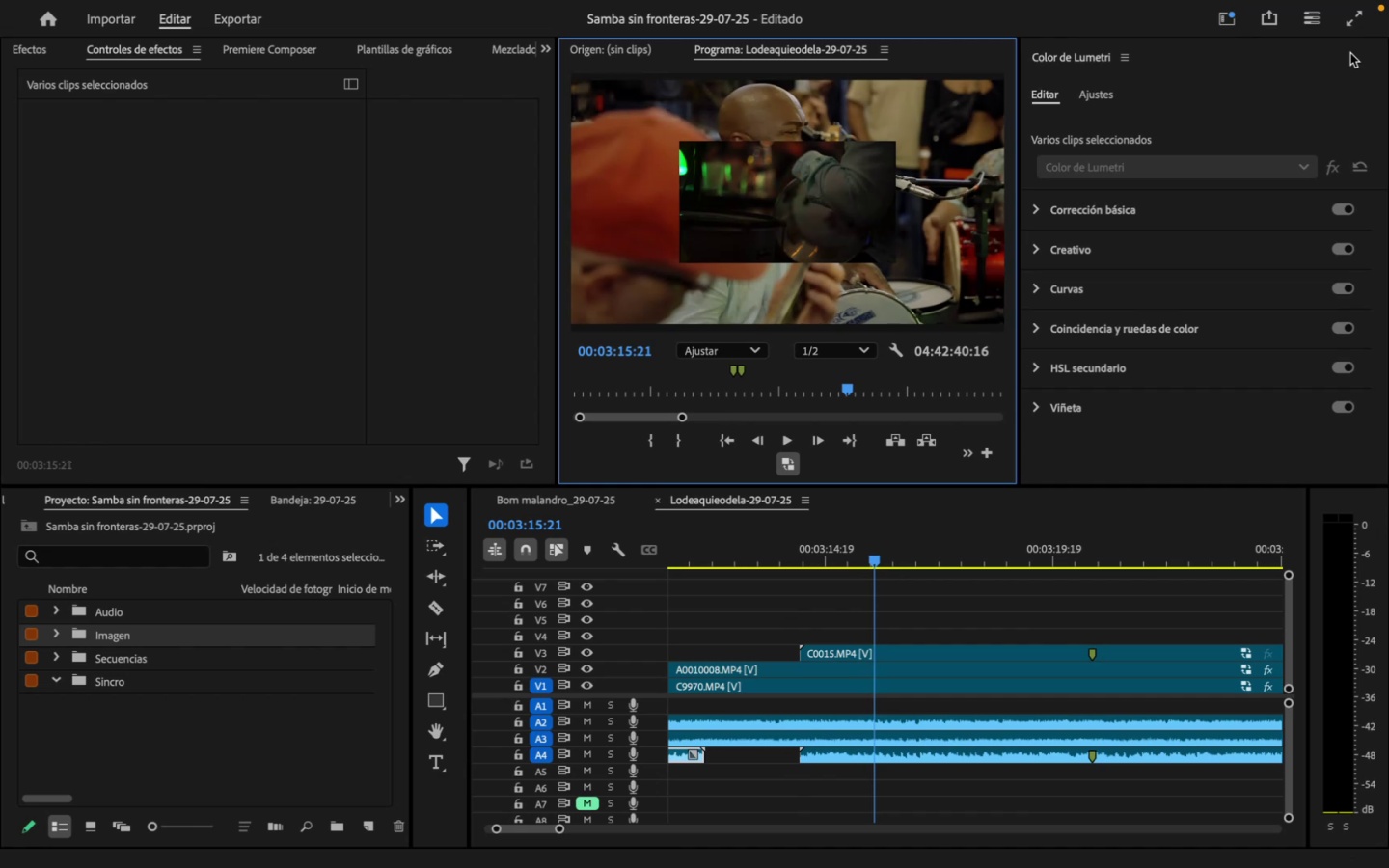 
wait(7.38)
 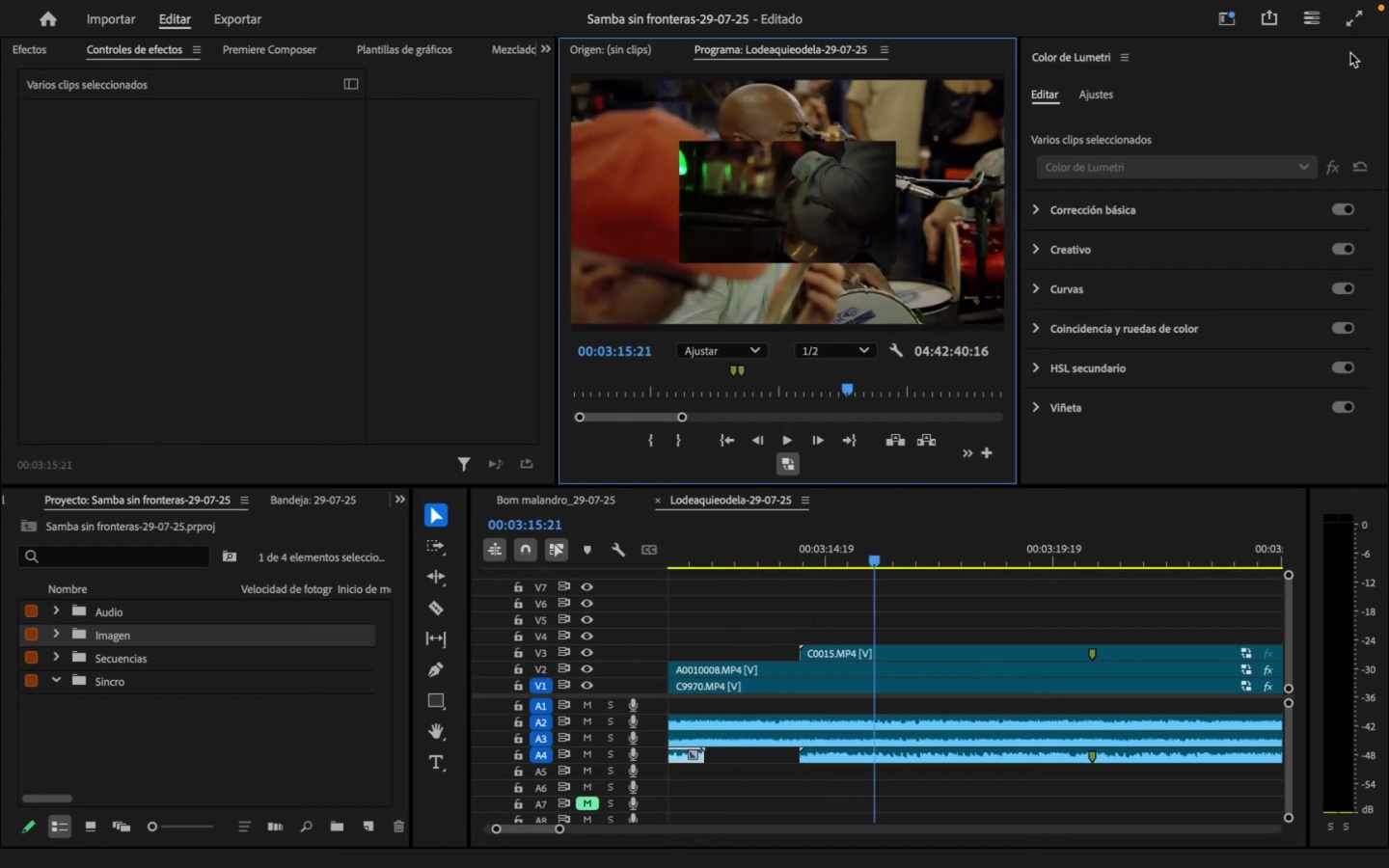 
key(Space)
 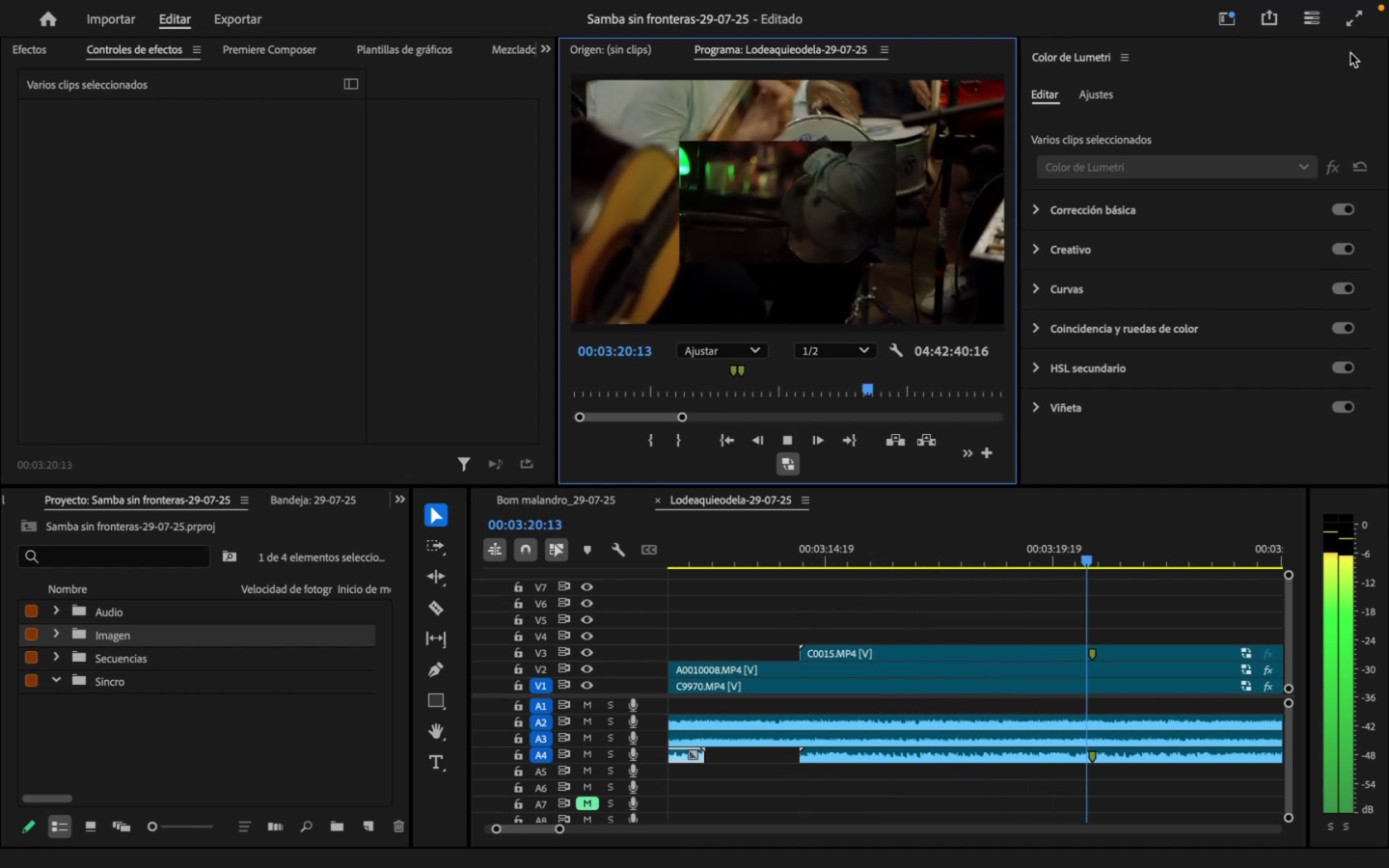 
wait(6.78)
 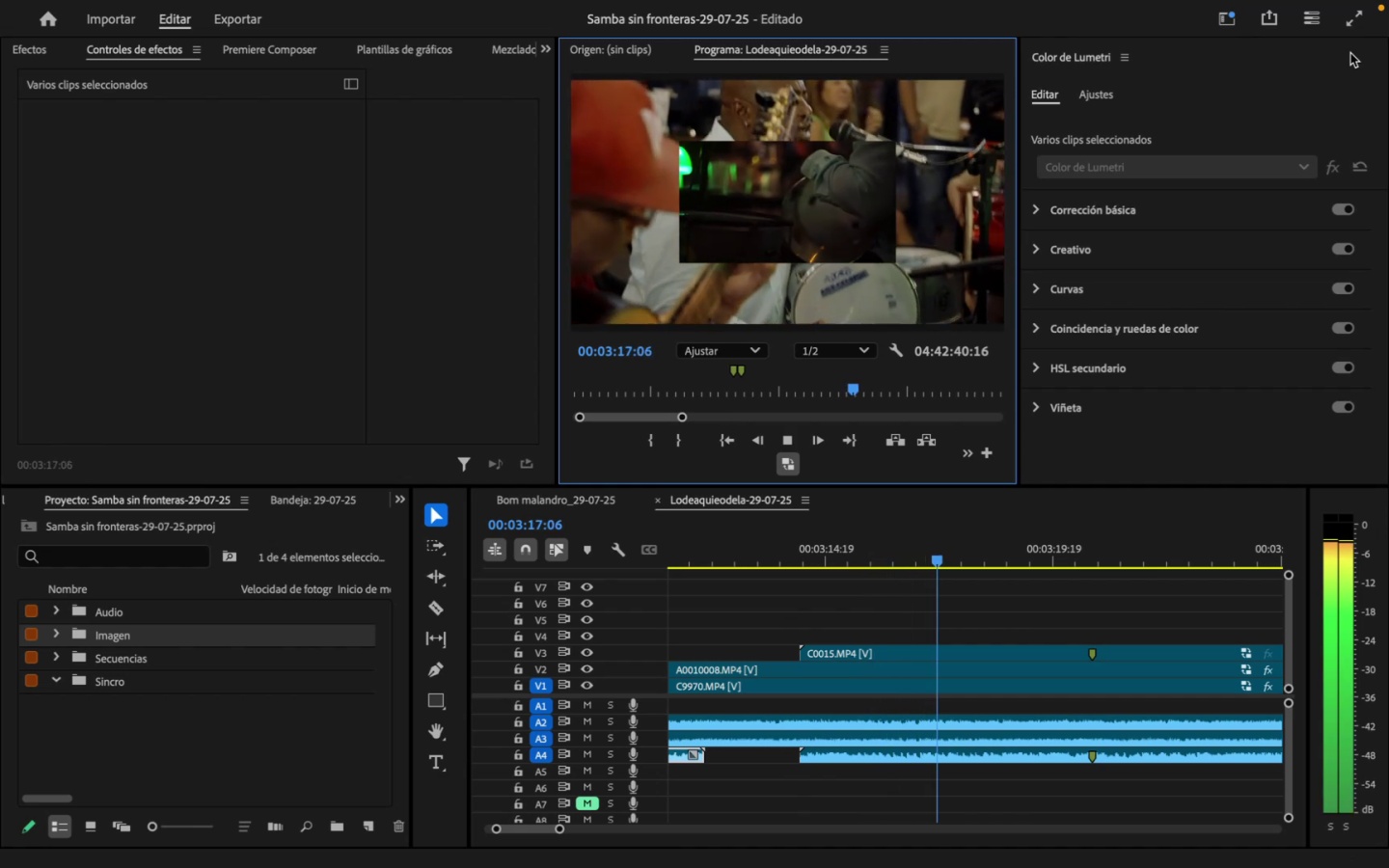 
key(Space)
 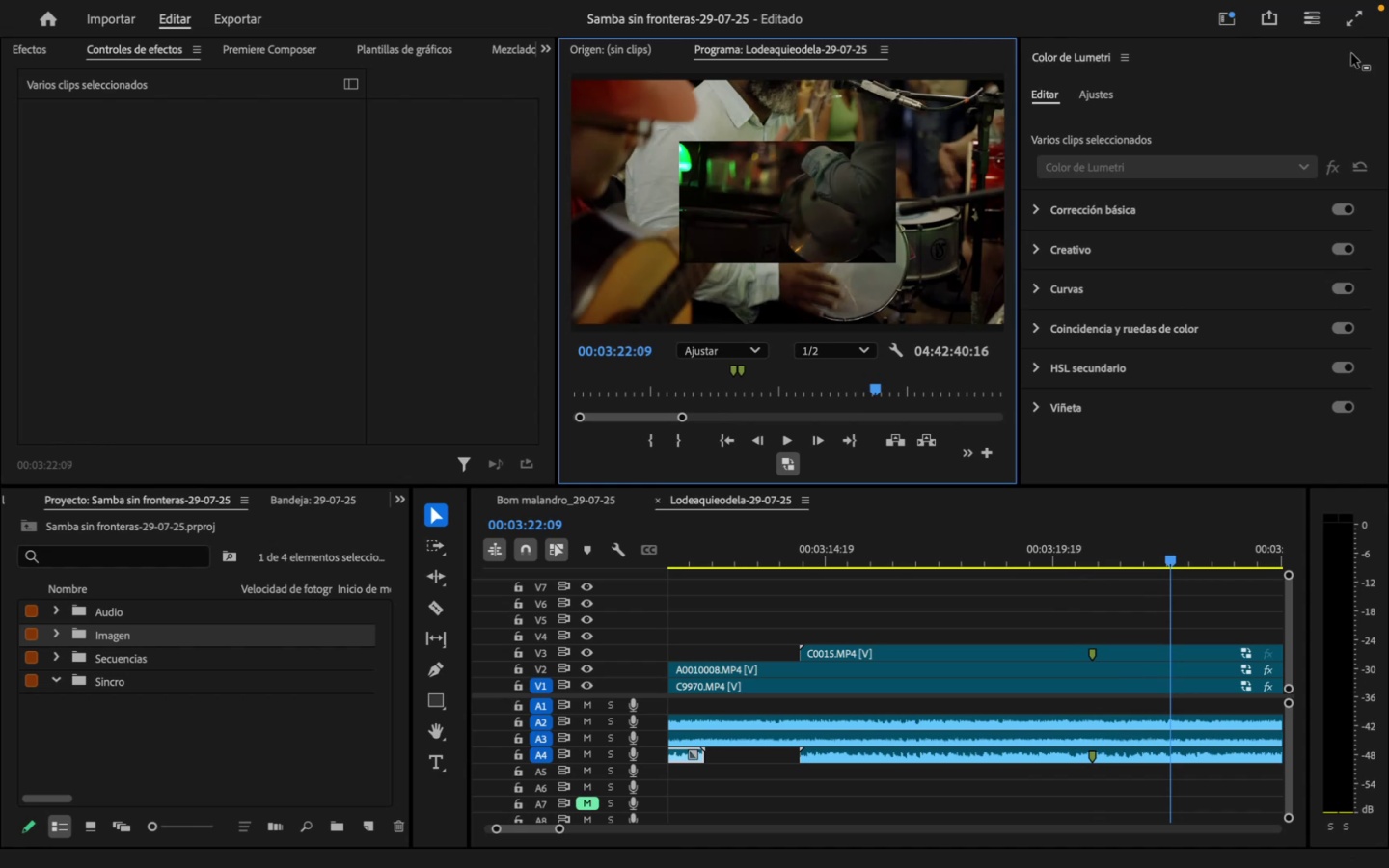 
wait(5.08)
 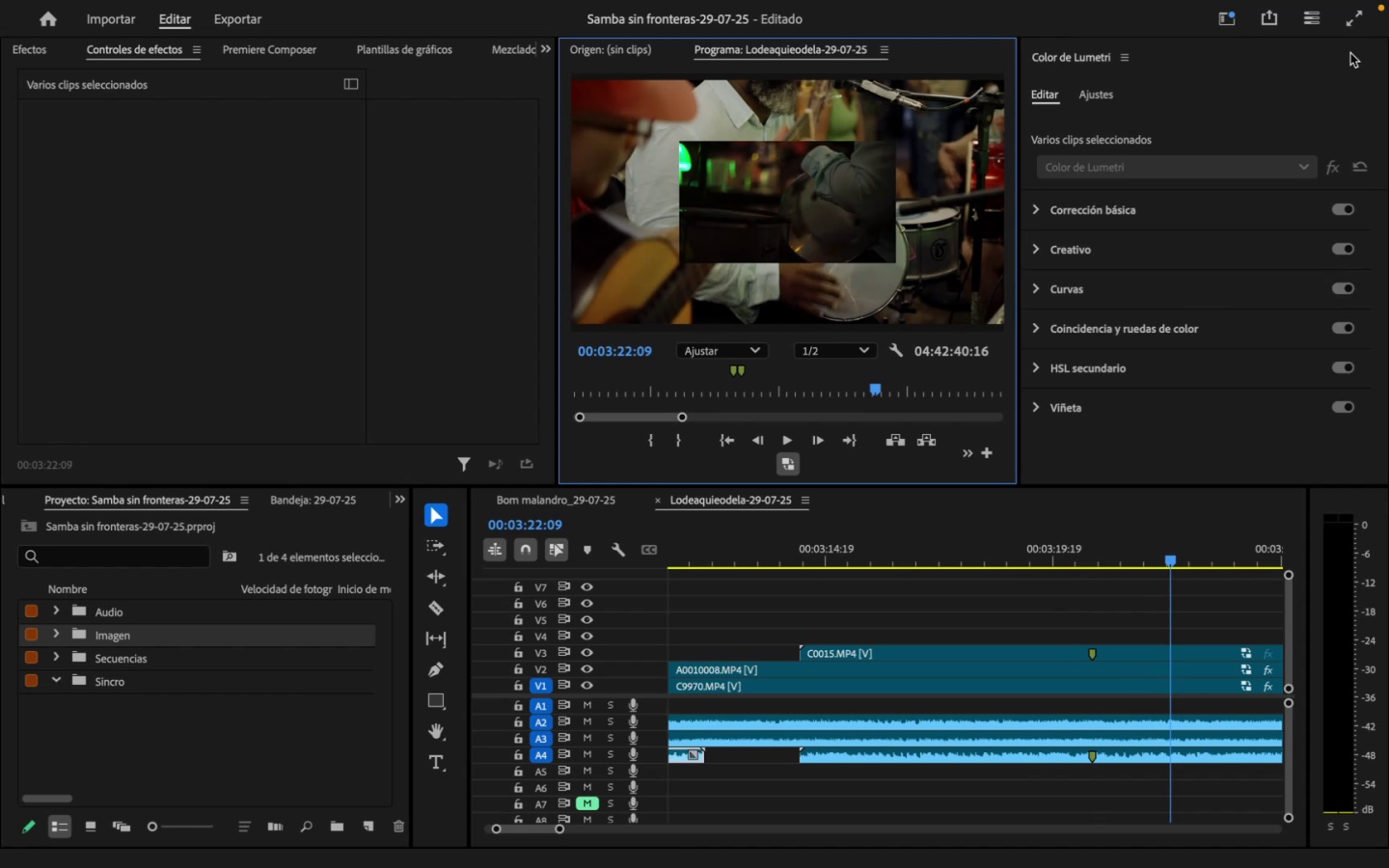 
left_click_drag(start_coordinate=[559, 830], to_coordinate=[566, 843])
 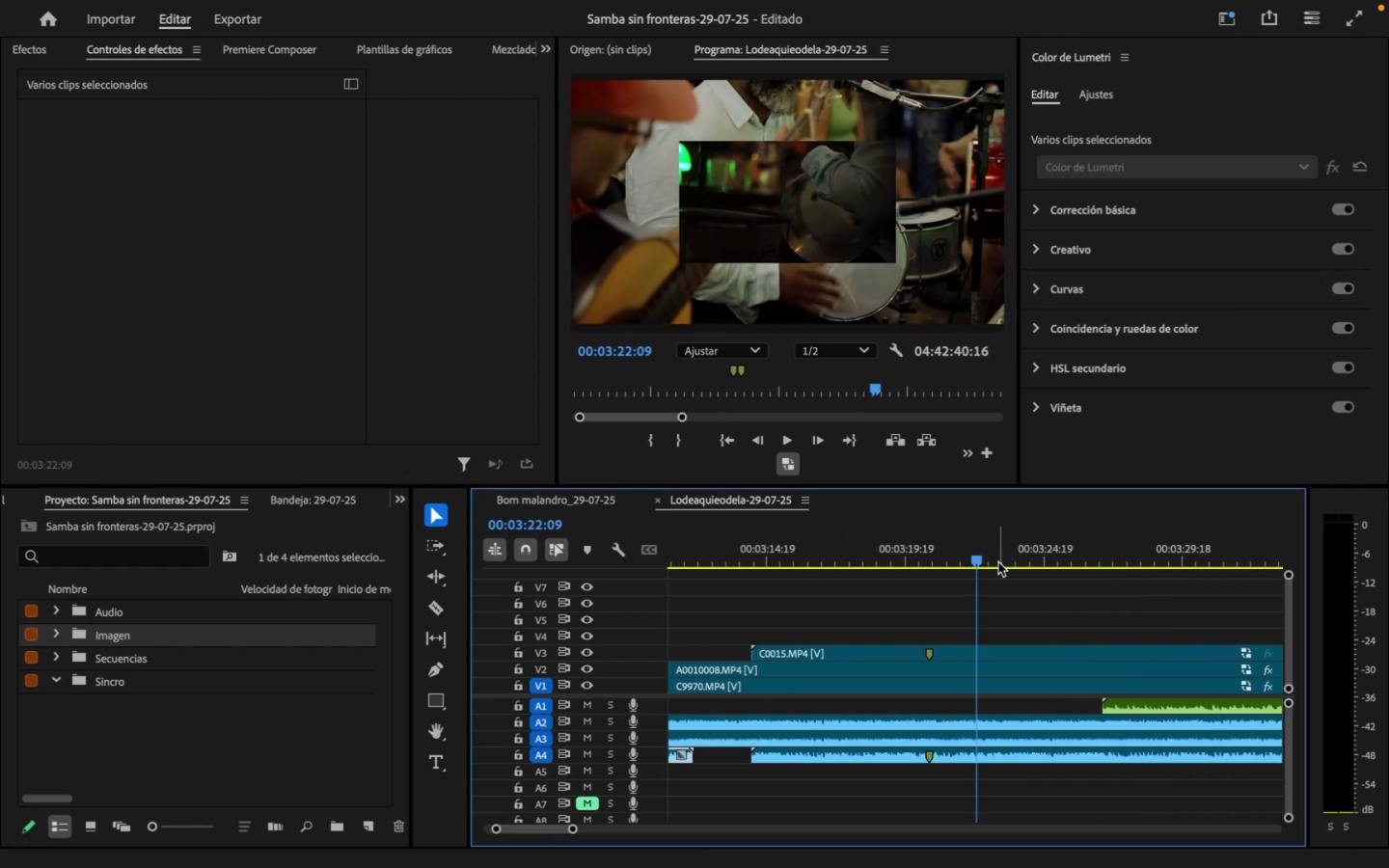 
key(Space)
 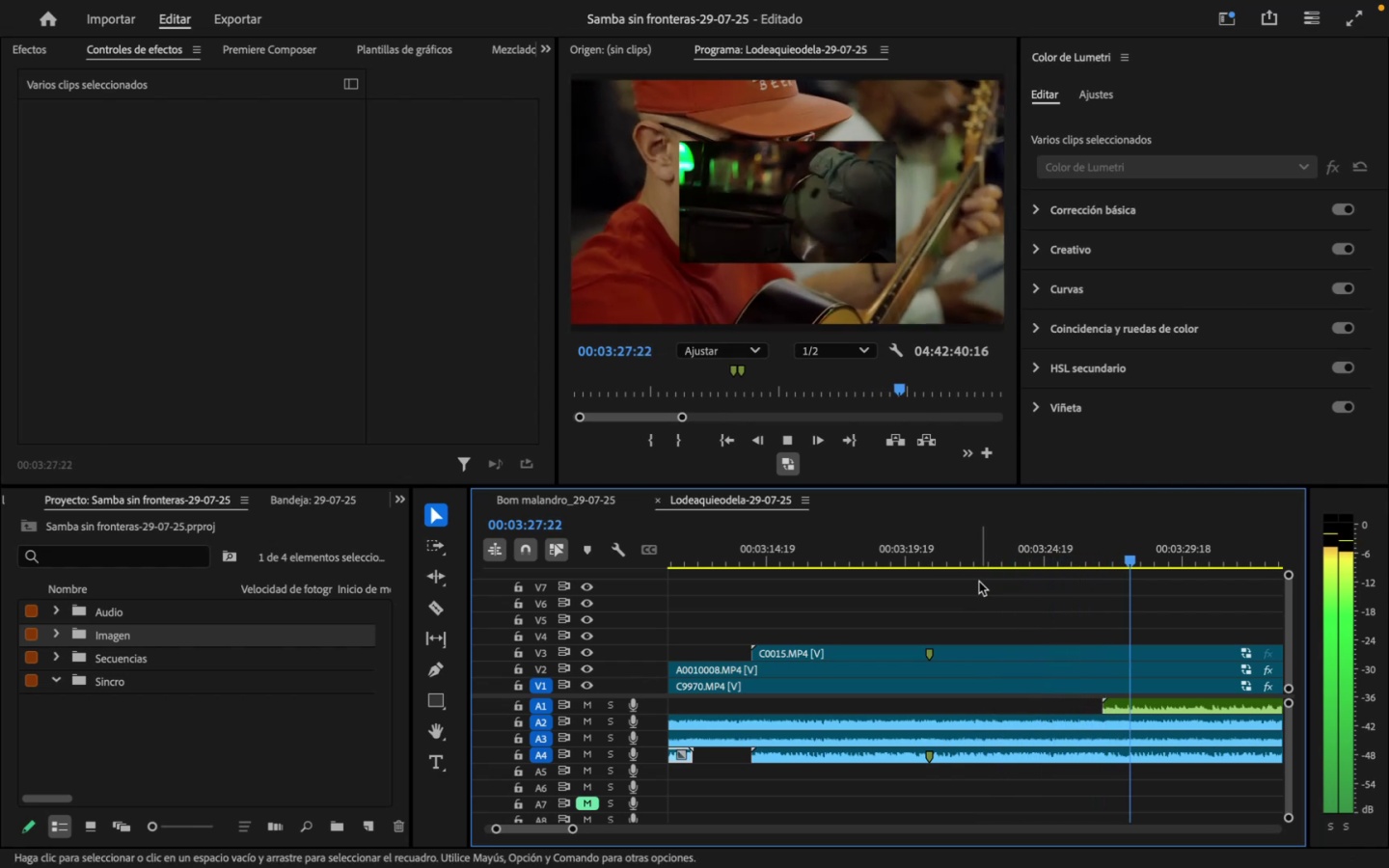 
wait(7.82)
 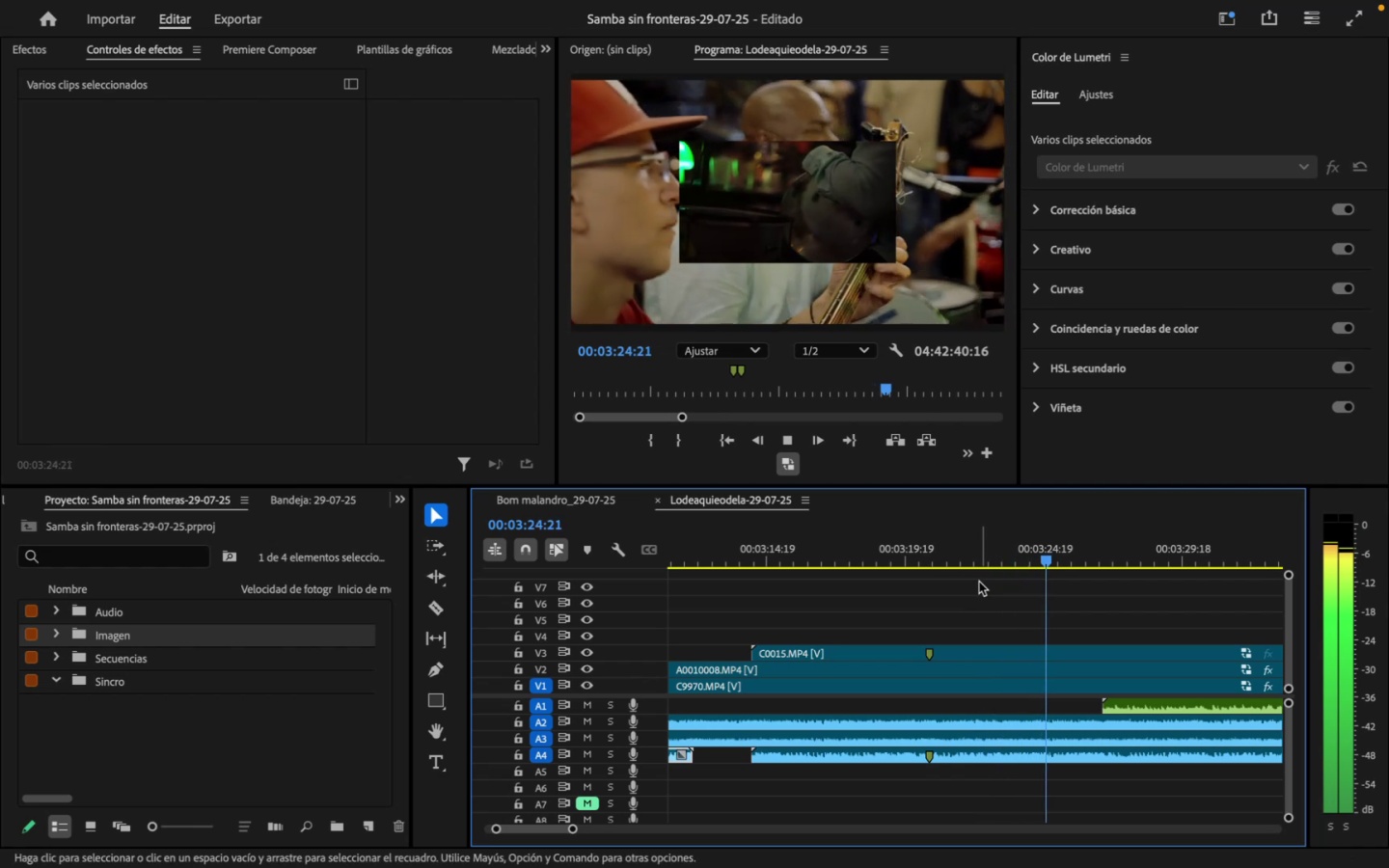 
key(Space)
 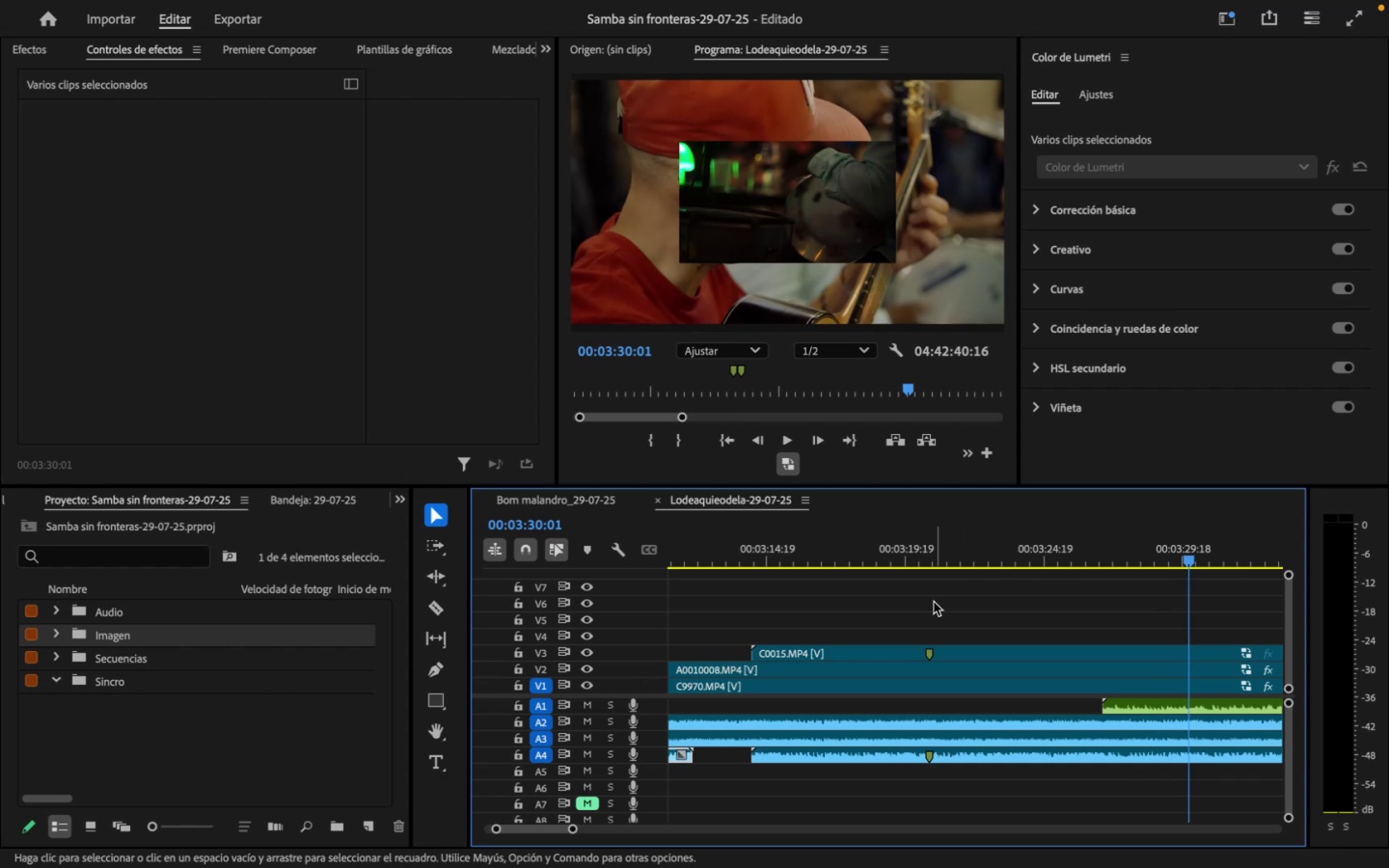 
left_click([586, 653])
 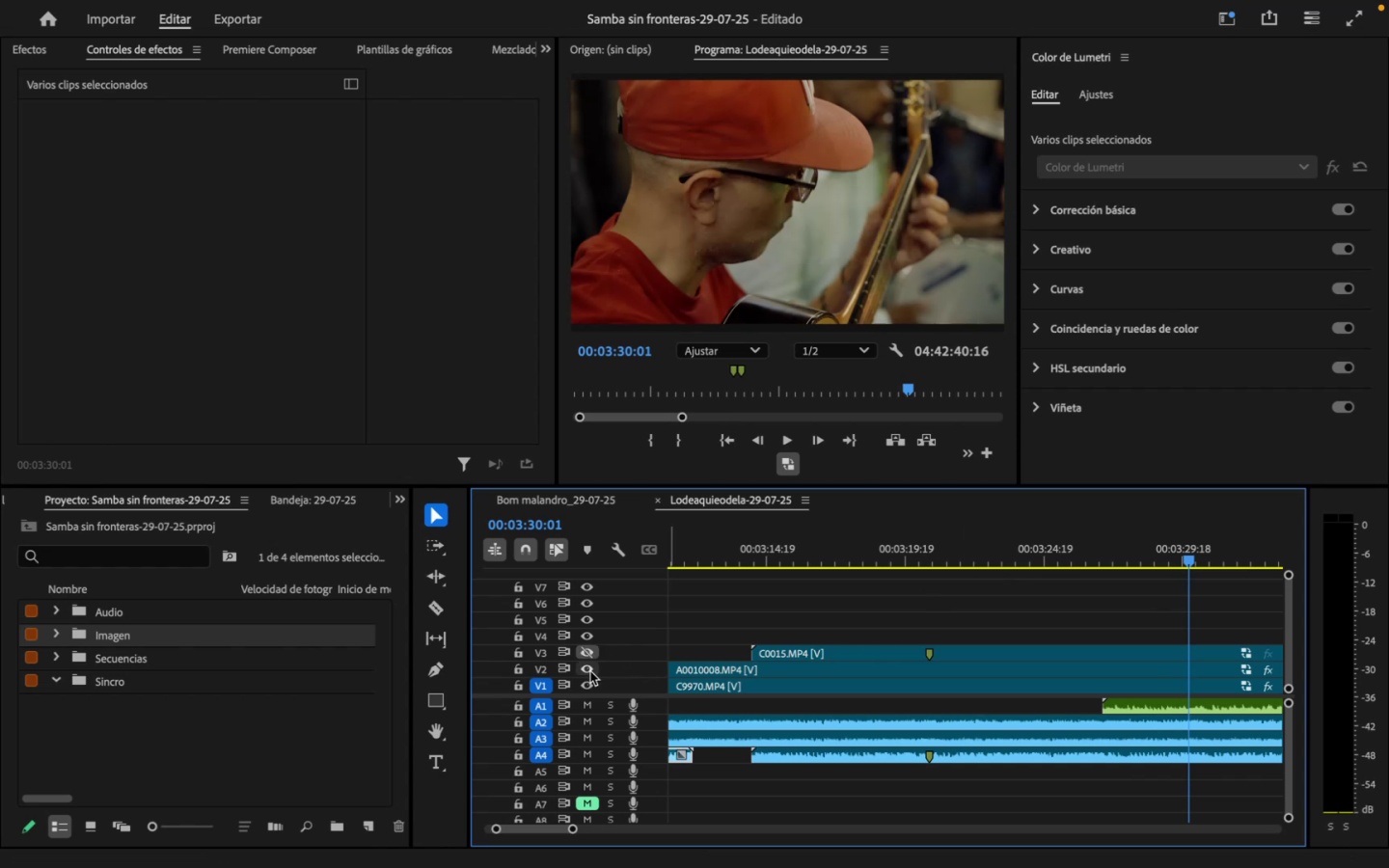 
left_click([590, 671])
 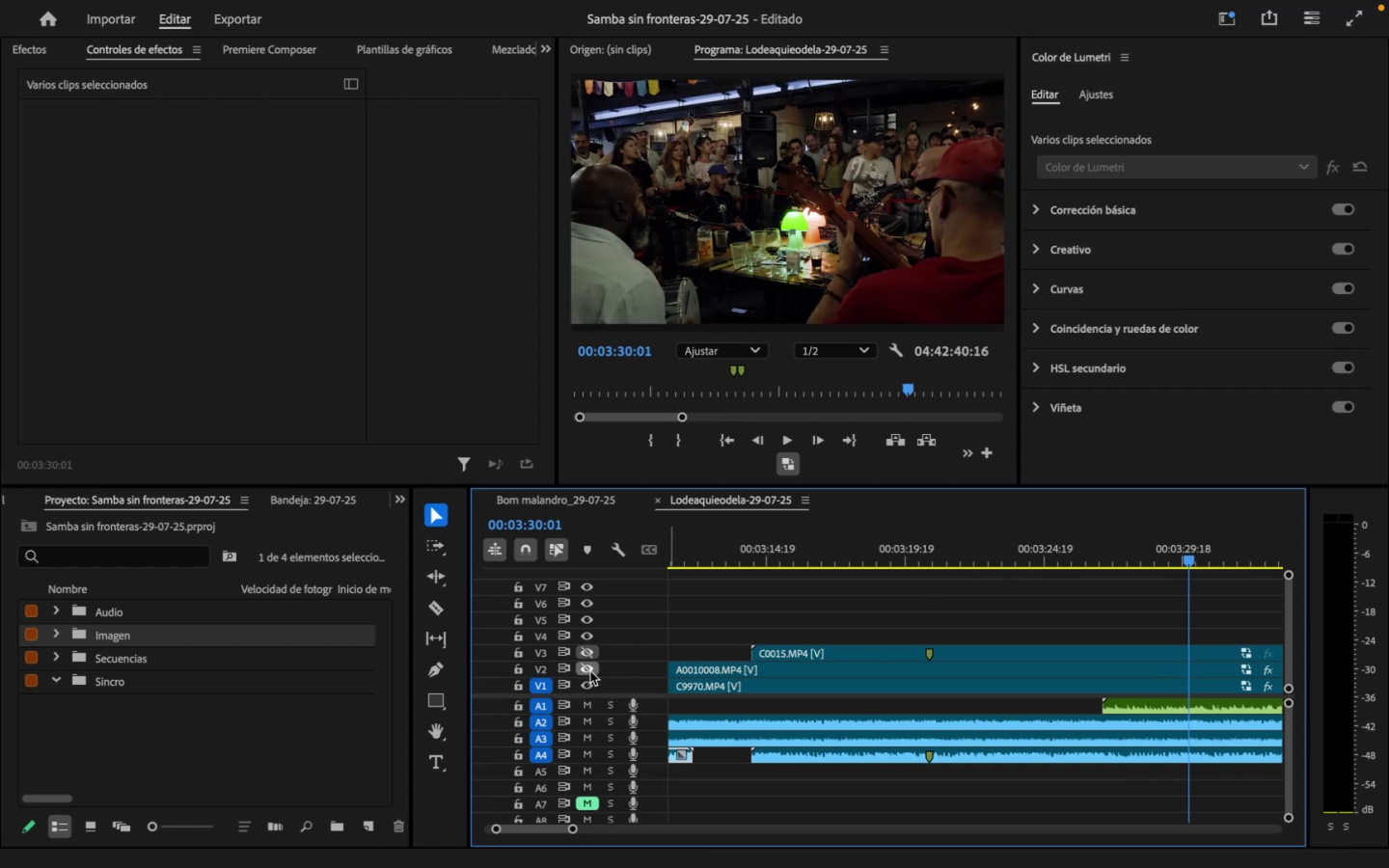 
left_click([590, 671])
 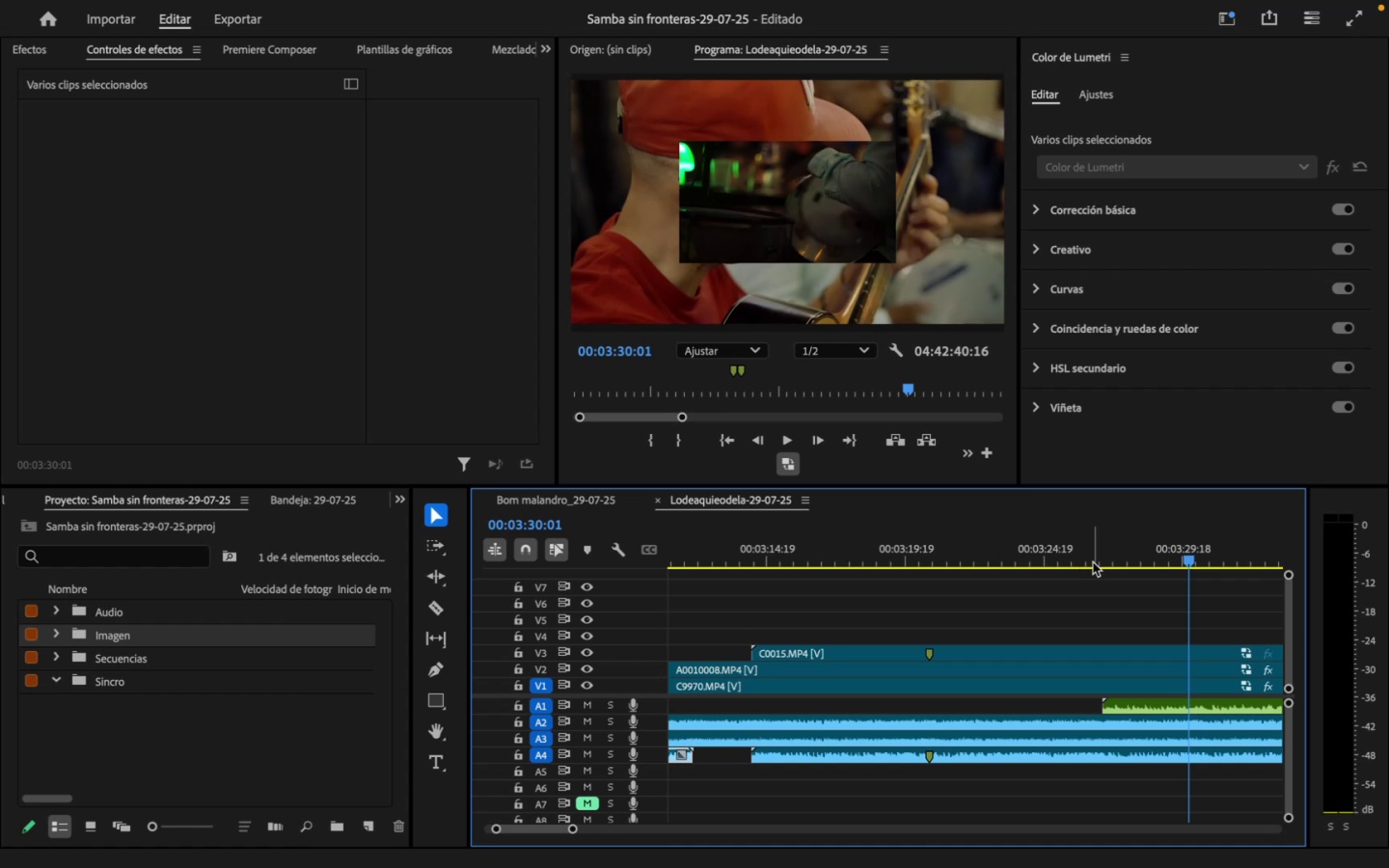 
wait(5.14)
 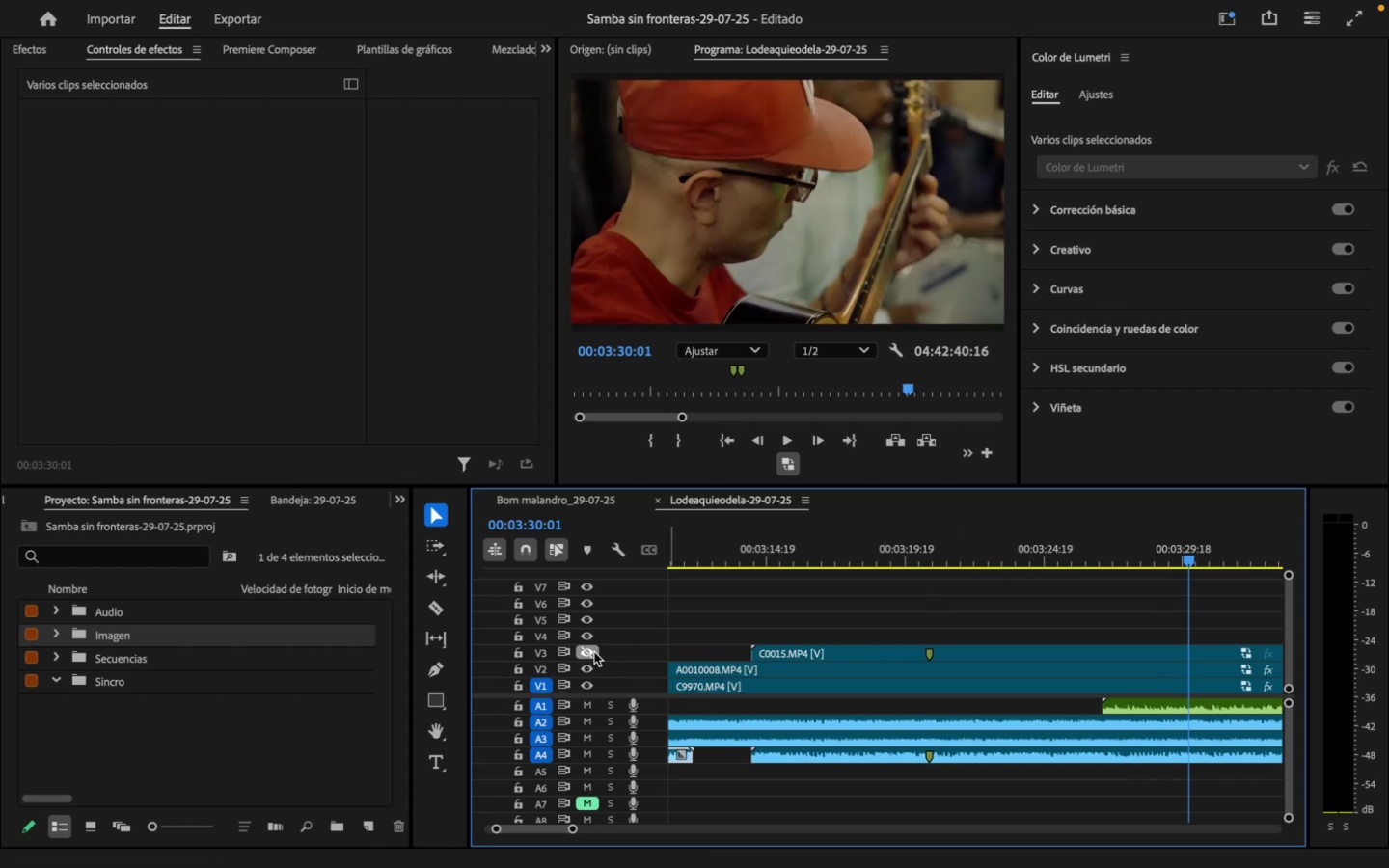 
left_click_drag(start_coordinate=[726, 545], to_coordinate=[1212, 592])
 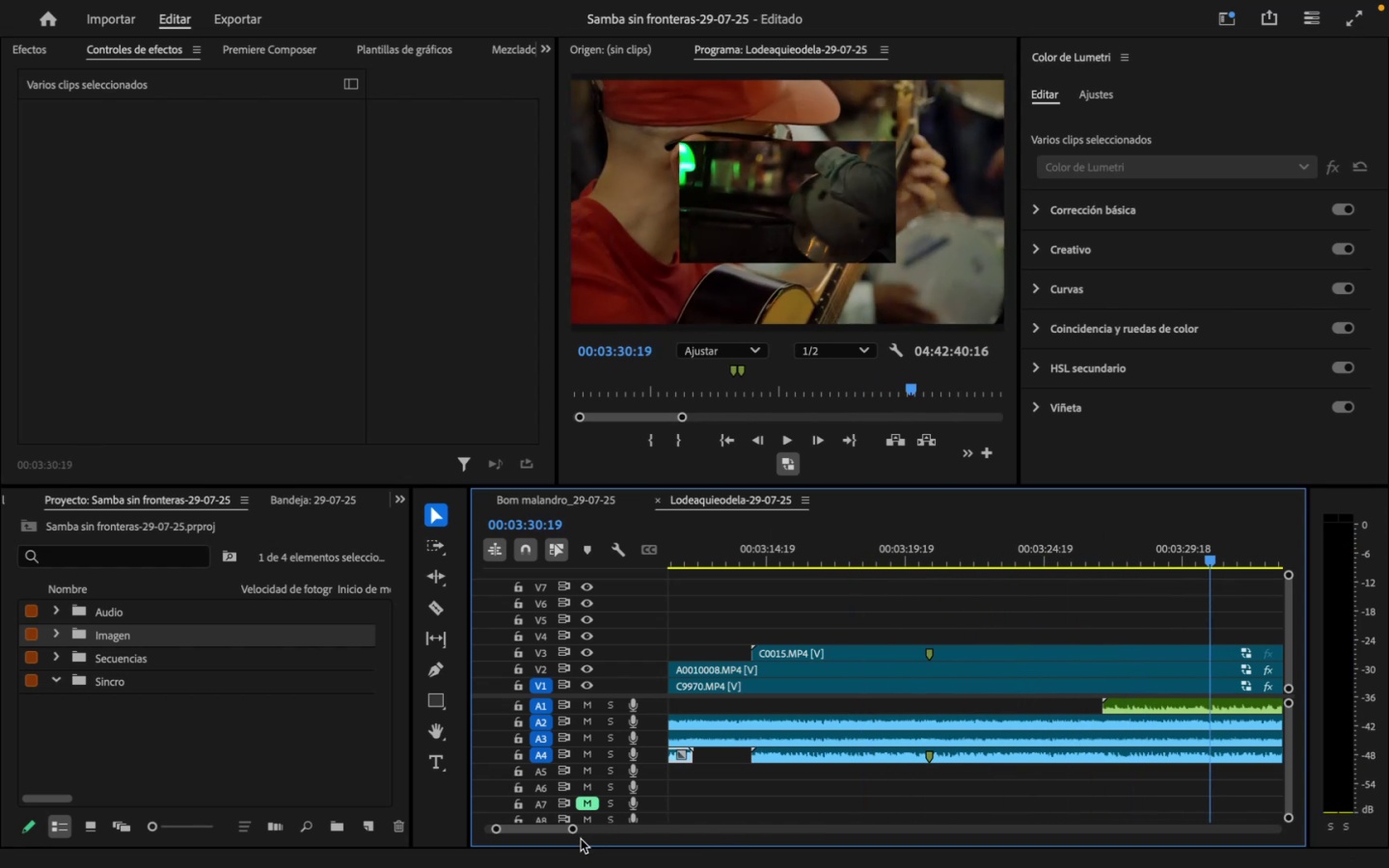 
left_click_drag(start_coordinate=[575, 831], to_coordinate=[598, 832])
 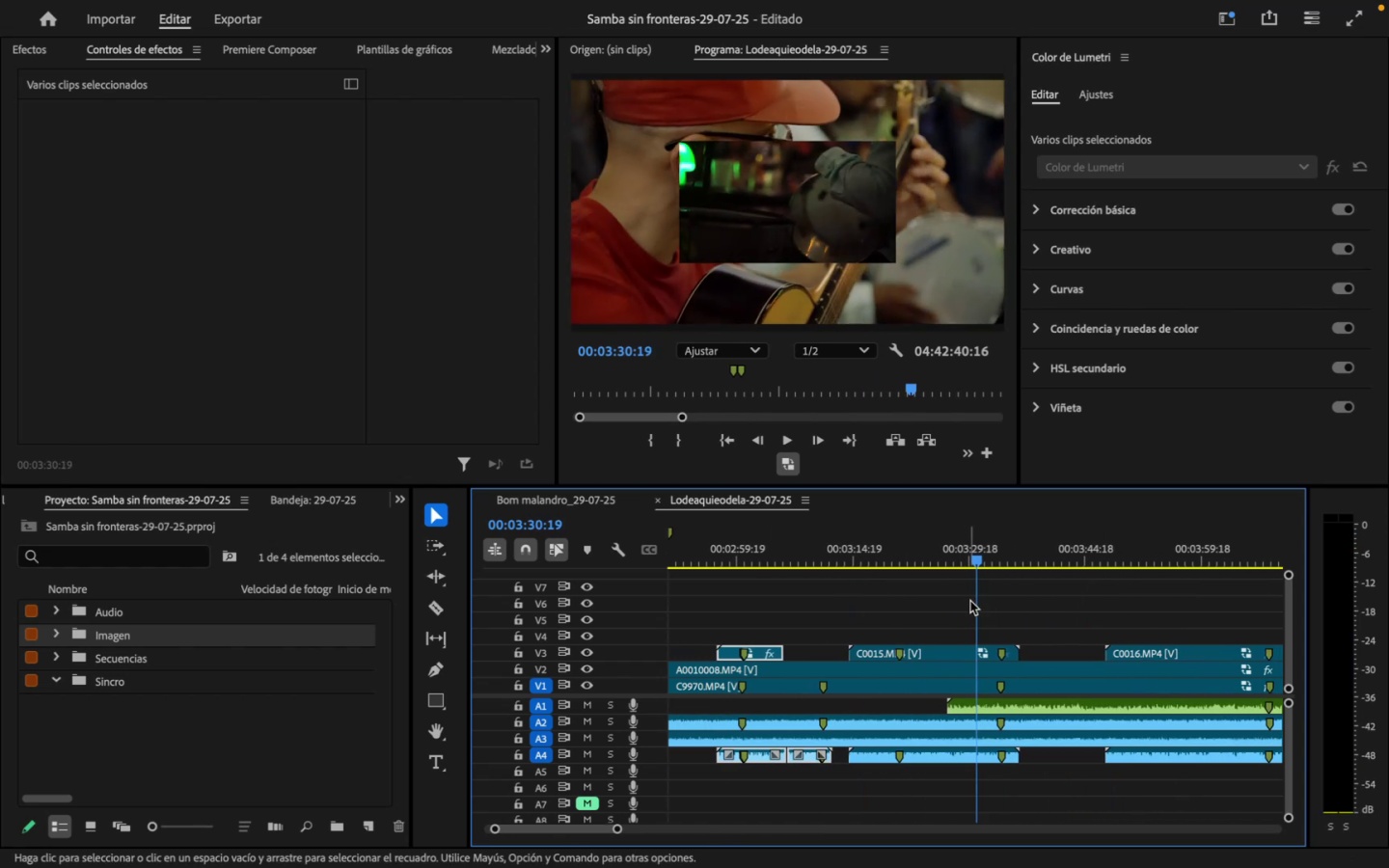 
left_click_drag(start_coordinate=[997, 560], to_coordinate=[866, 578])
 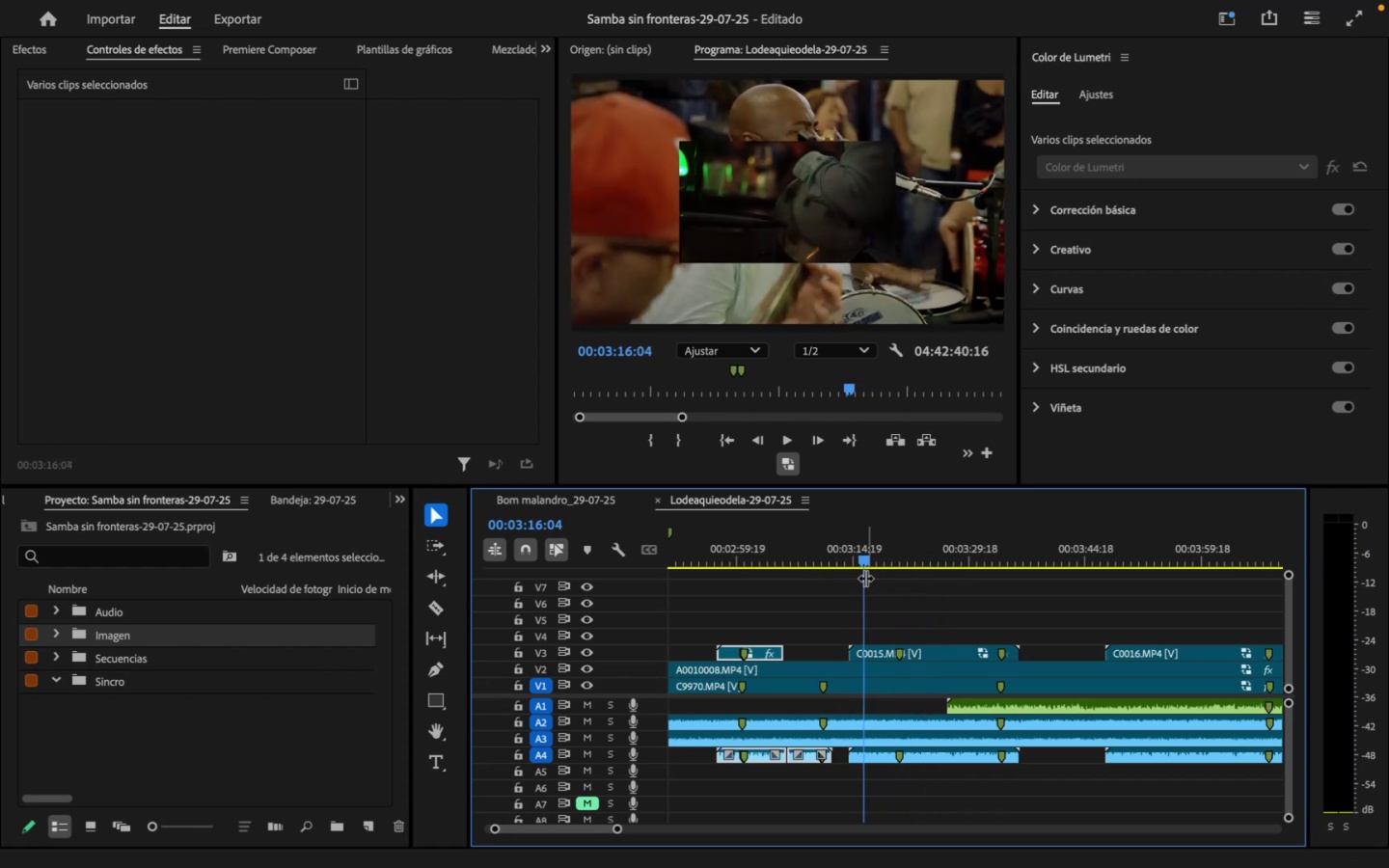 
key(Space)
 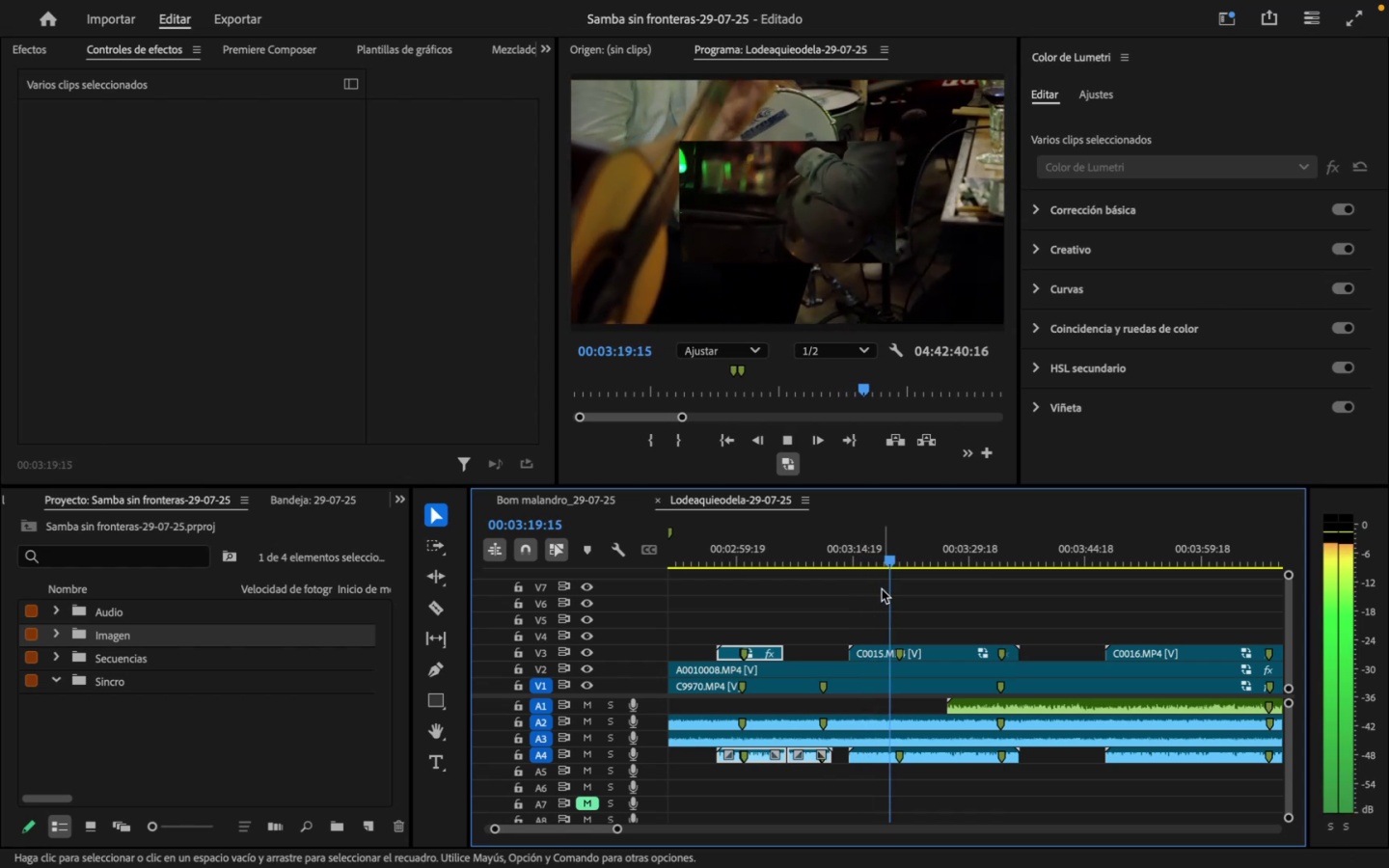 
wait(5.22)
 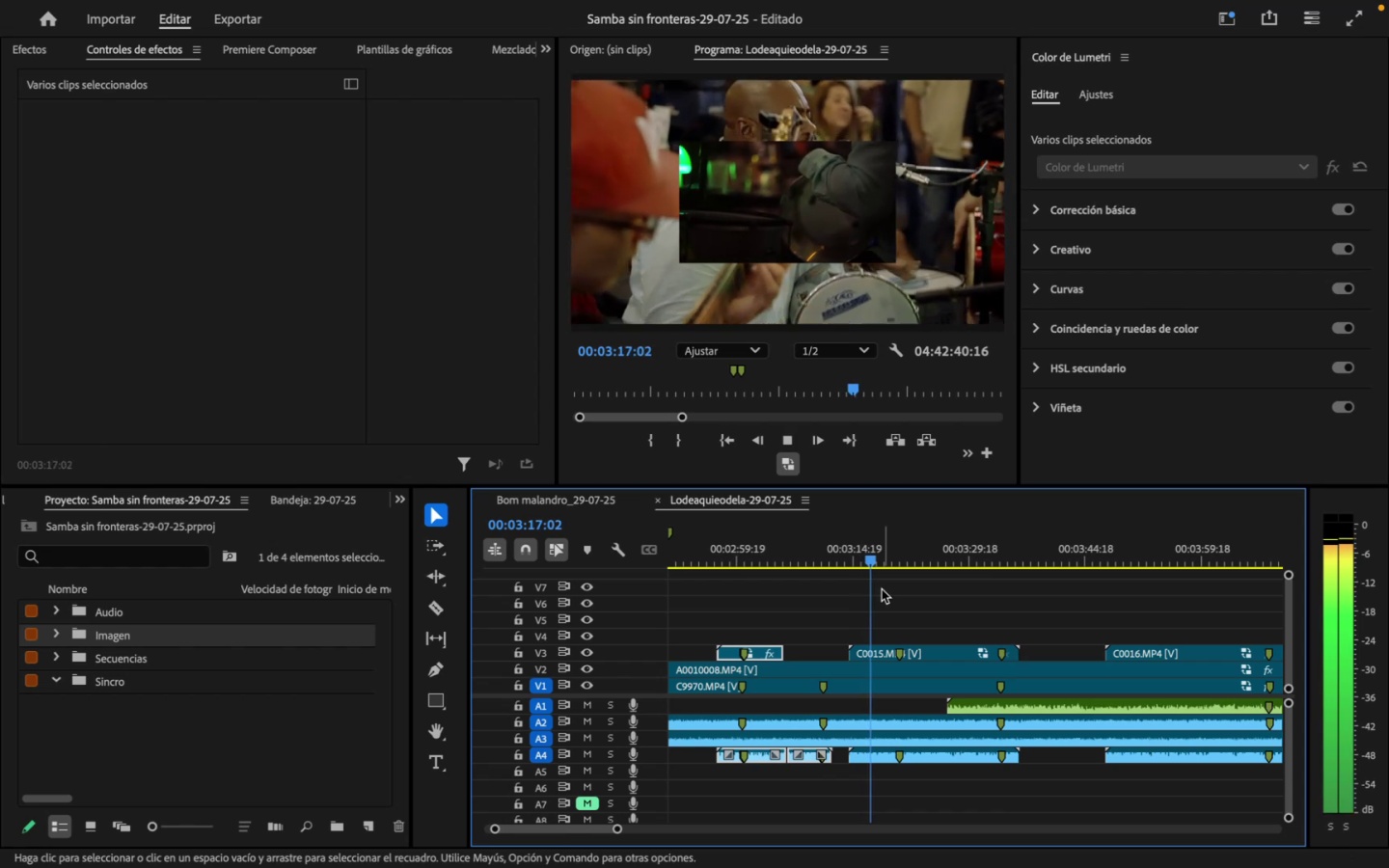 
key(Space)
 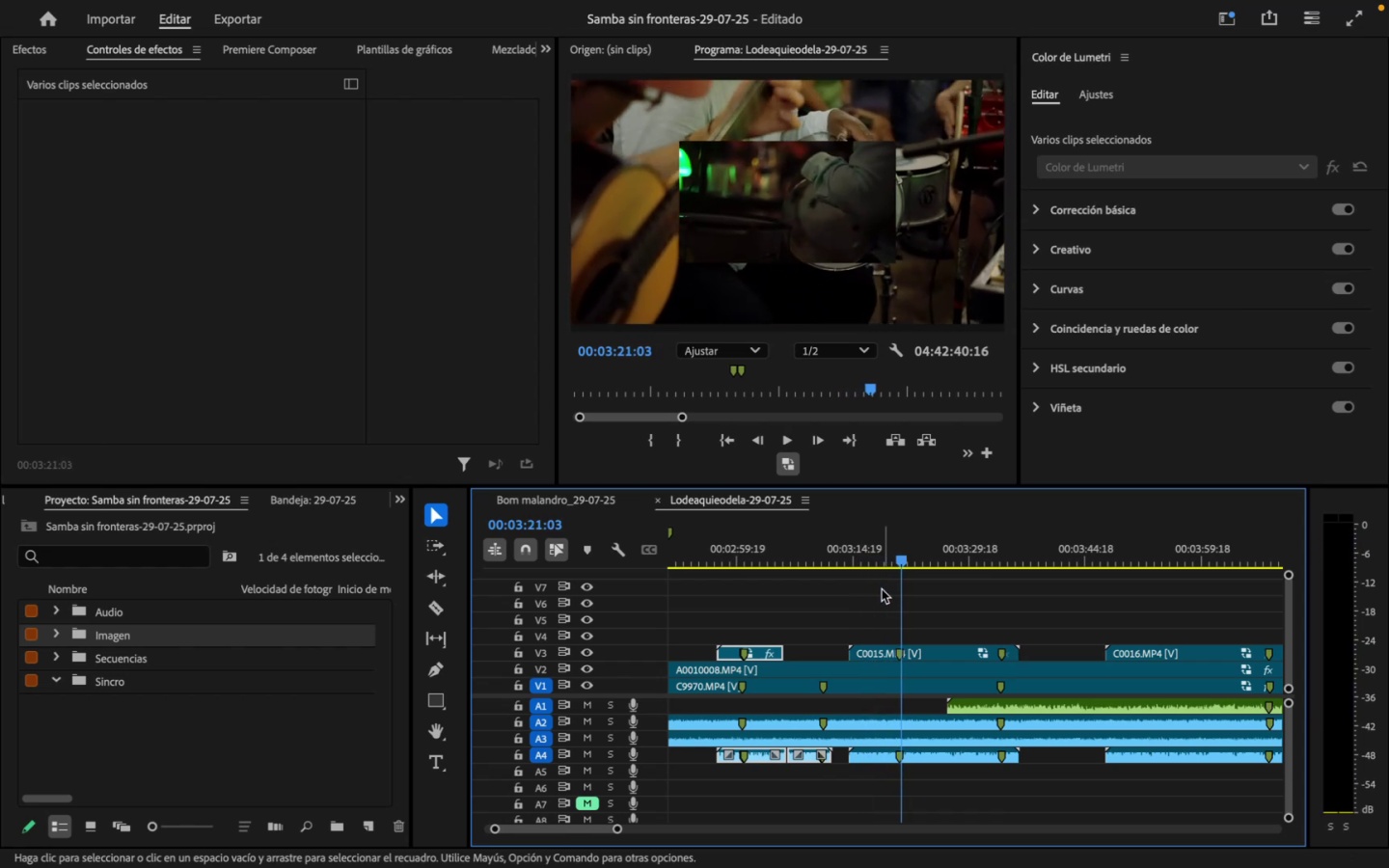 
left_click_drag(start_coordinate=[927, 556], to_coordinate=[974, 561])
 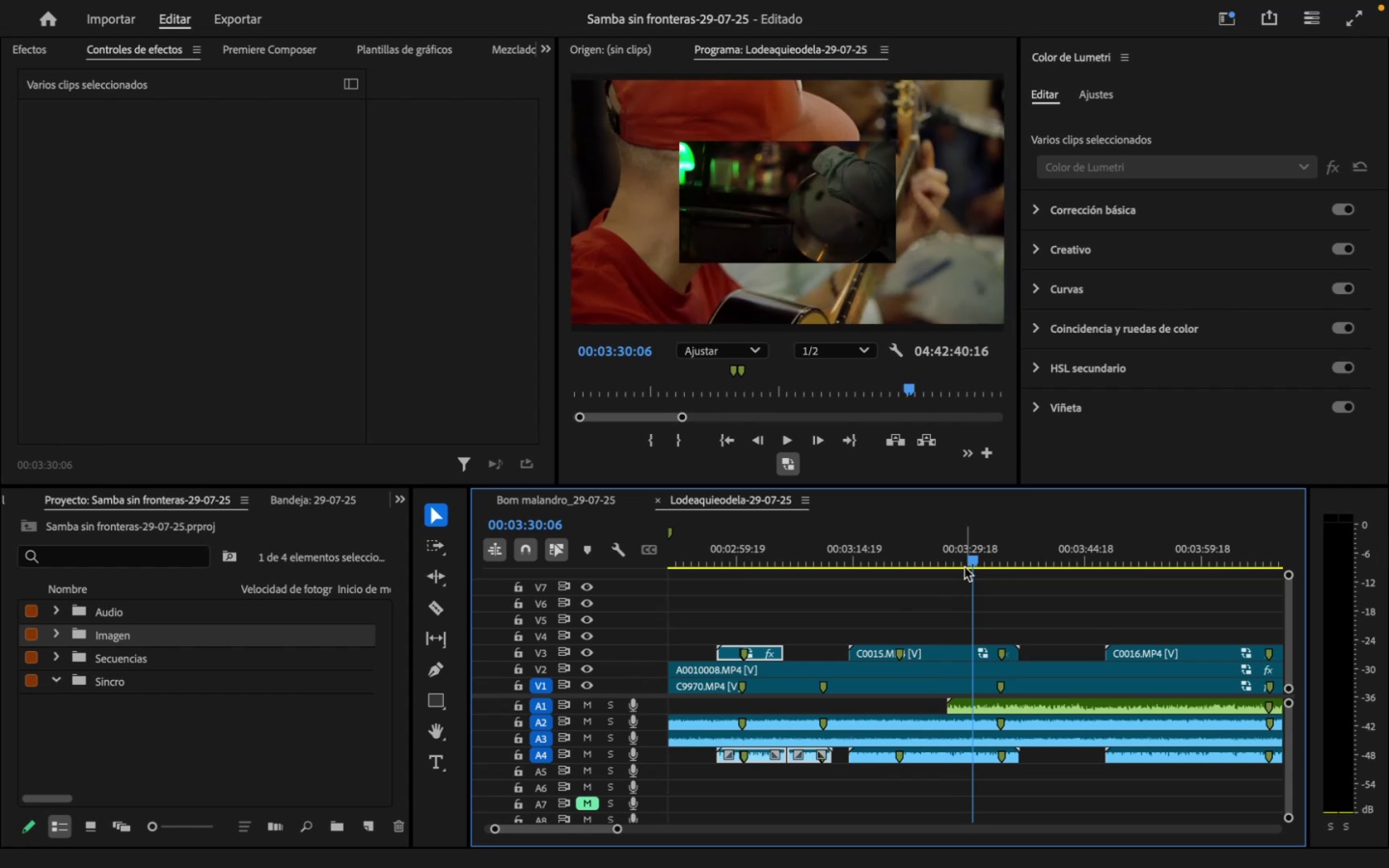 
wait(5.82)
 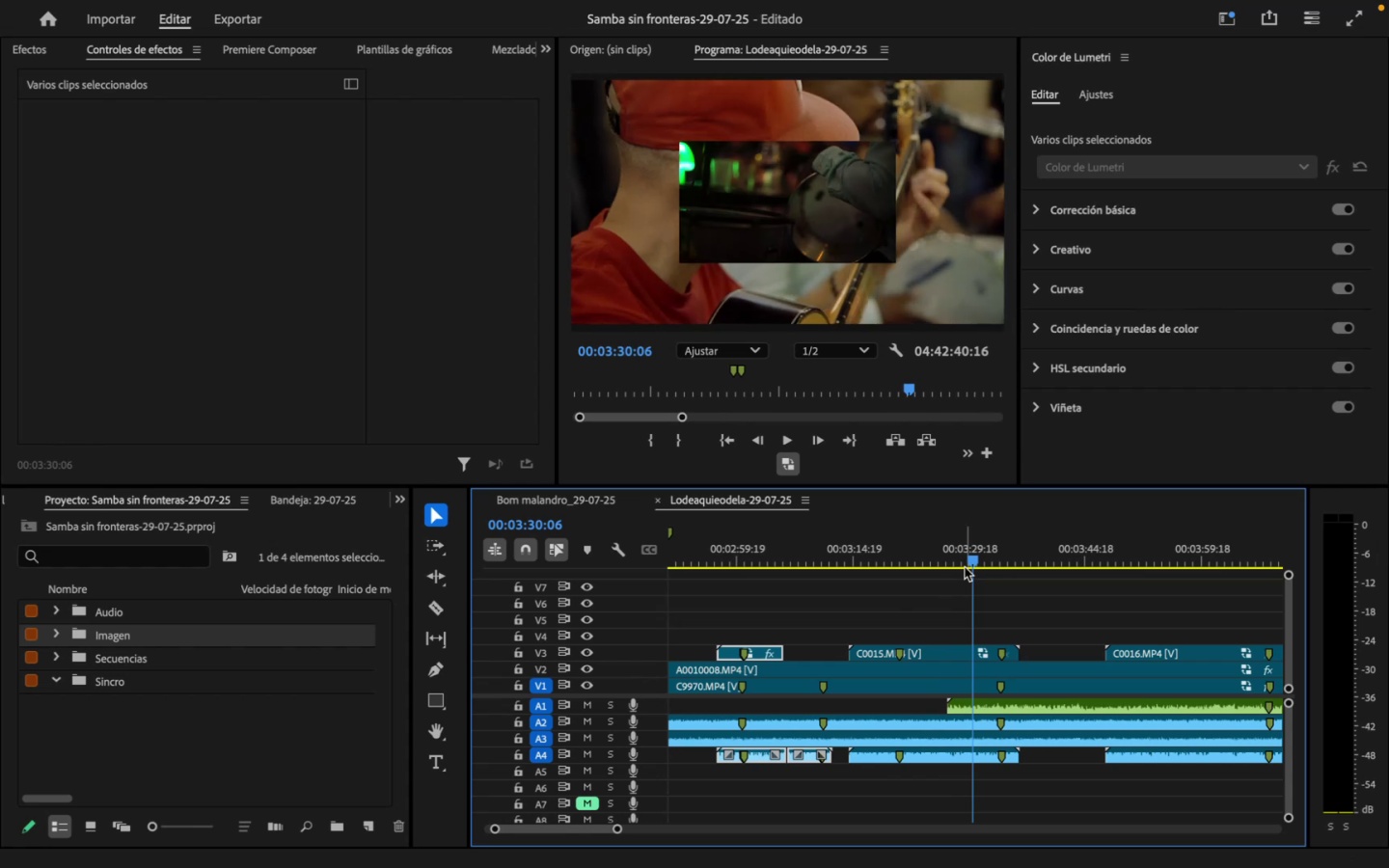 
left_click_drag(start_coordinate=[974, 547], to_coordinate=[855, 582])
 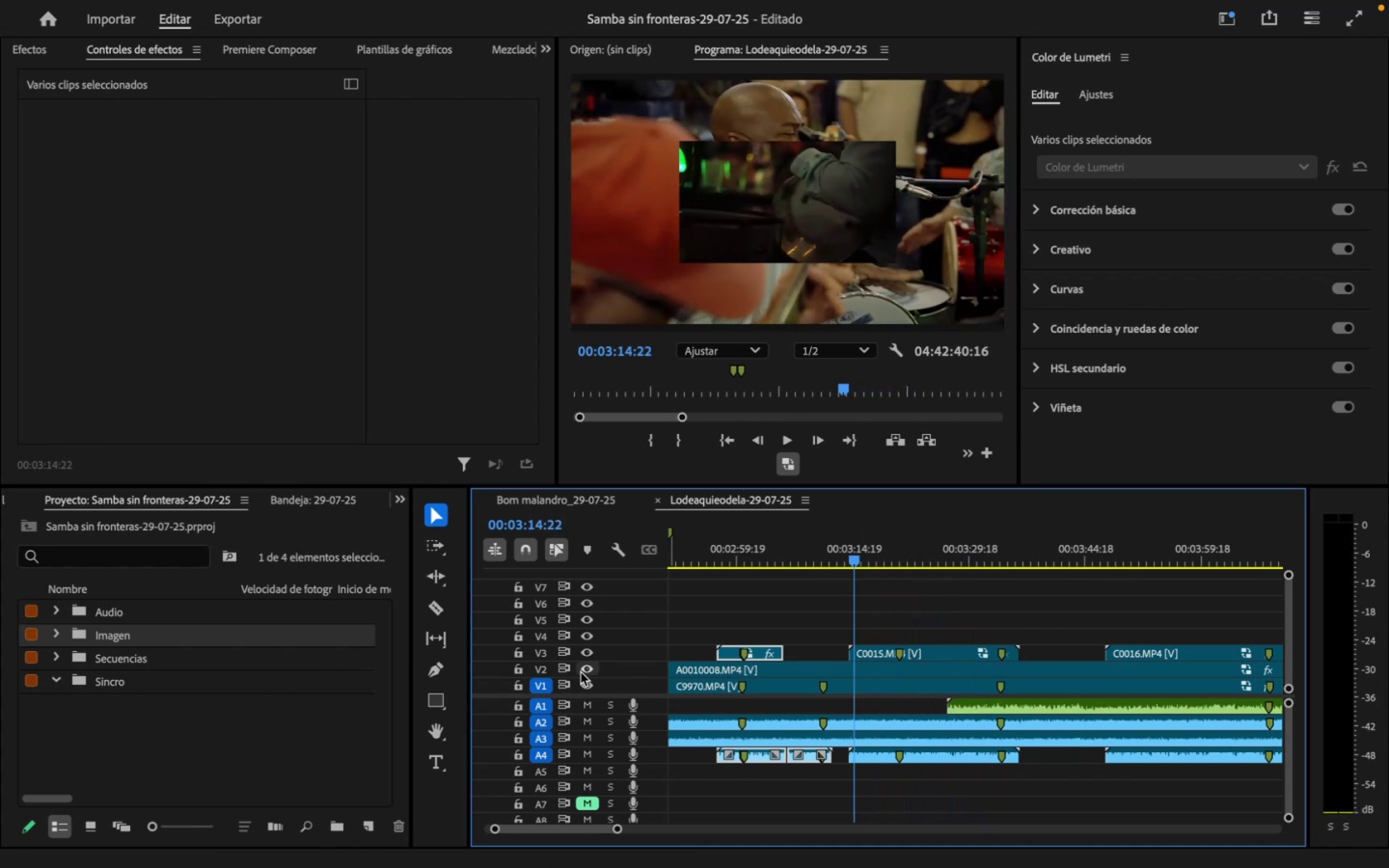 
left_click([581, 672])
 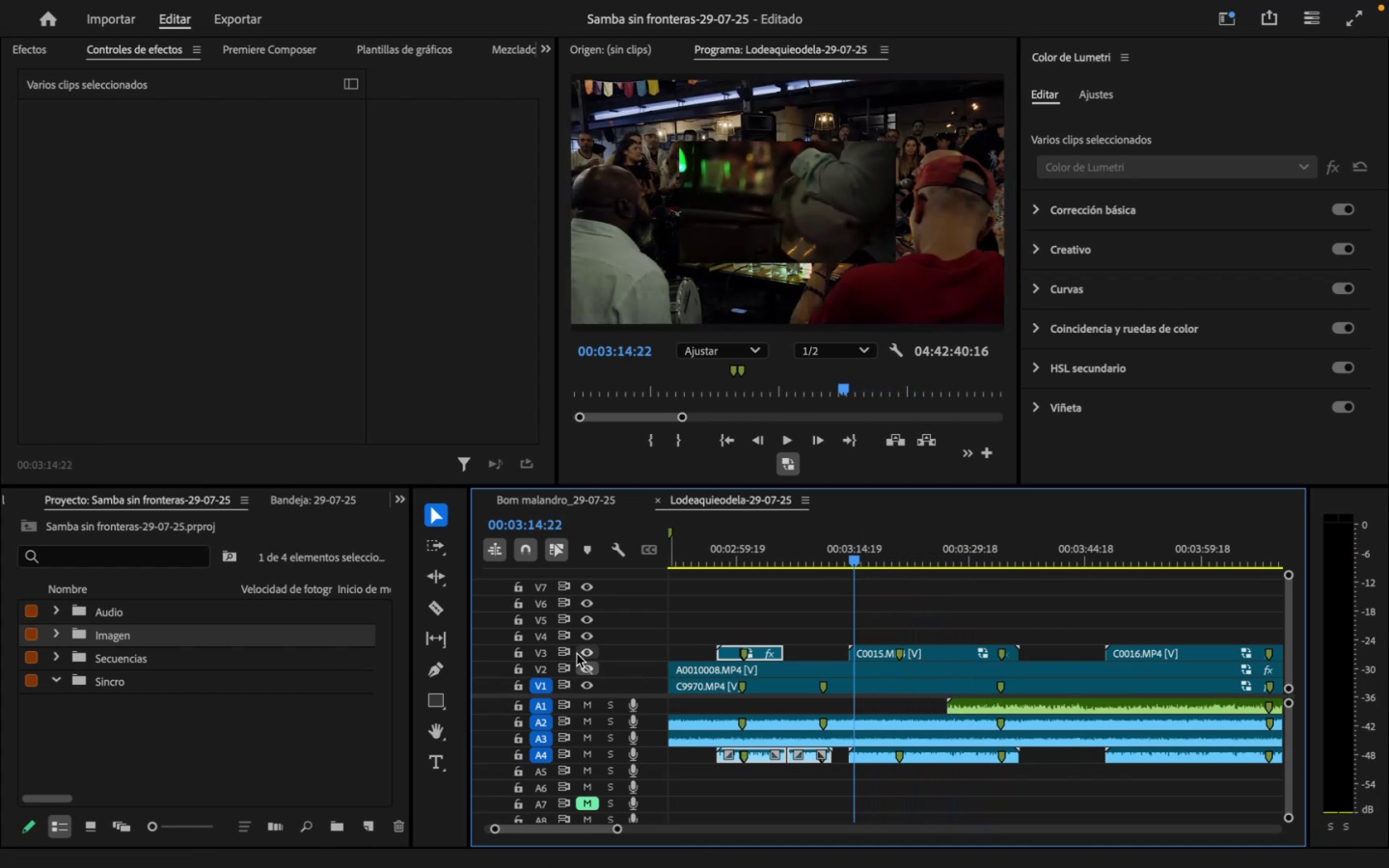 
left_click([582, 650])
 